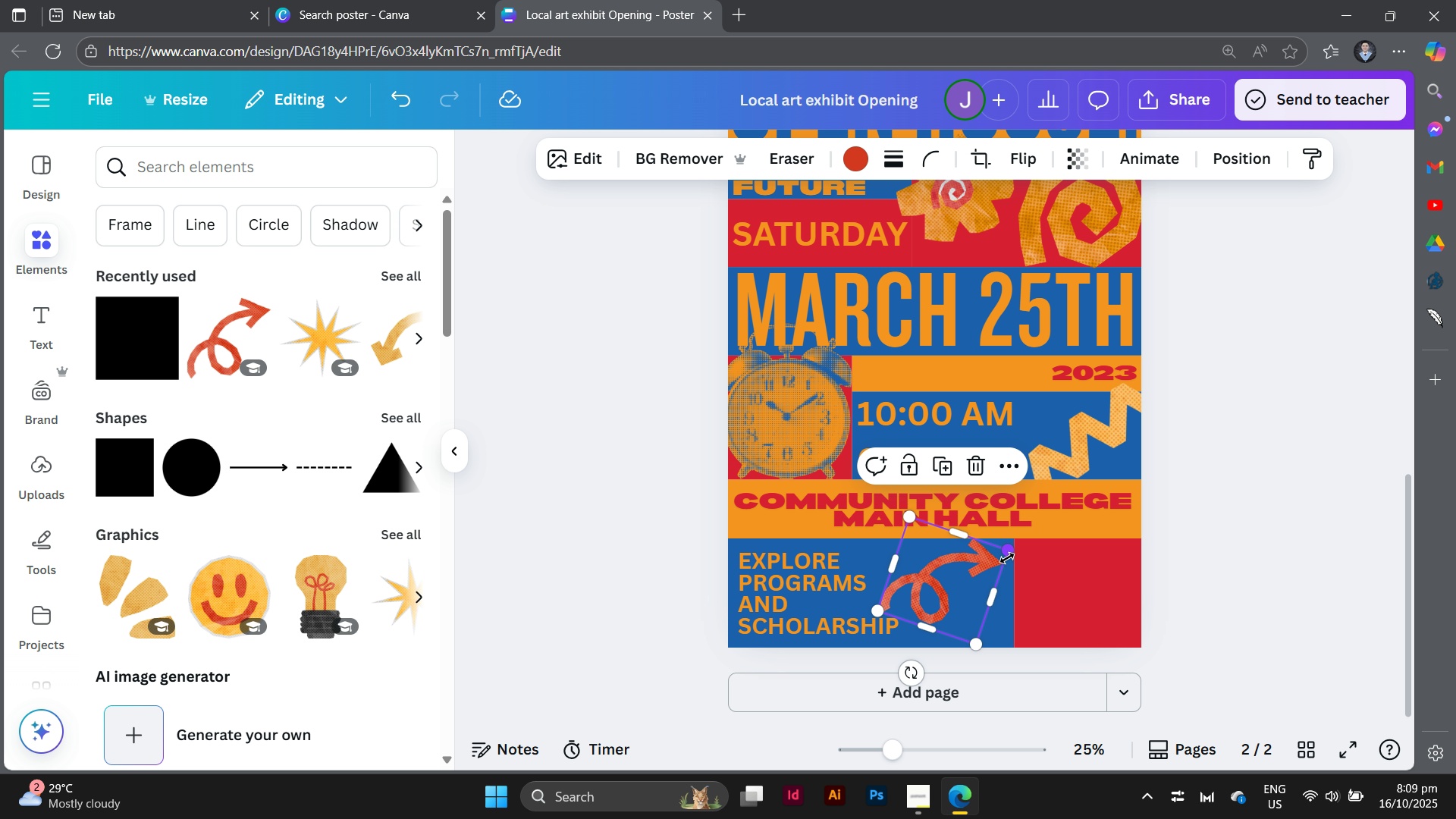 
left_click_drag(start_coordinate=[1007, 557], to_coordinate=[1034, 557])
 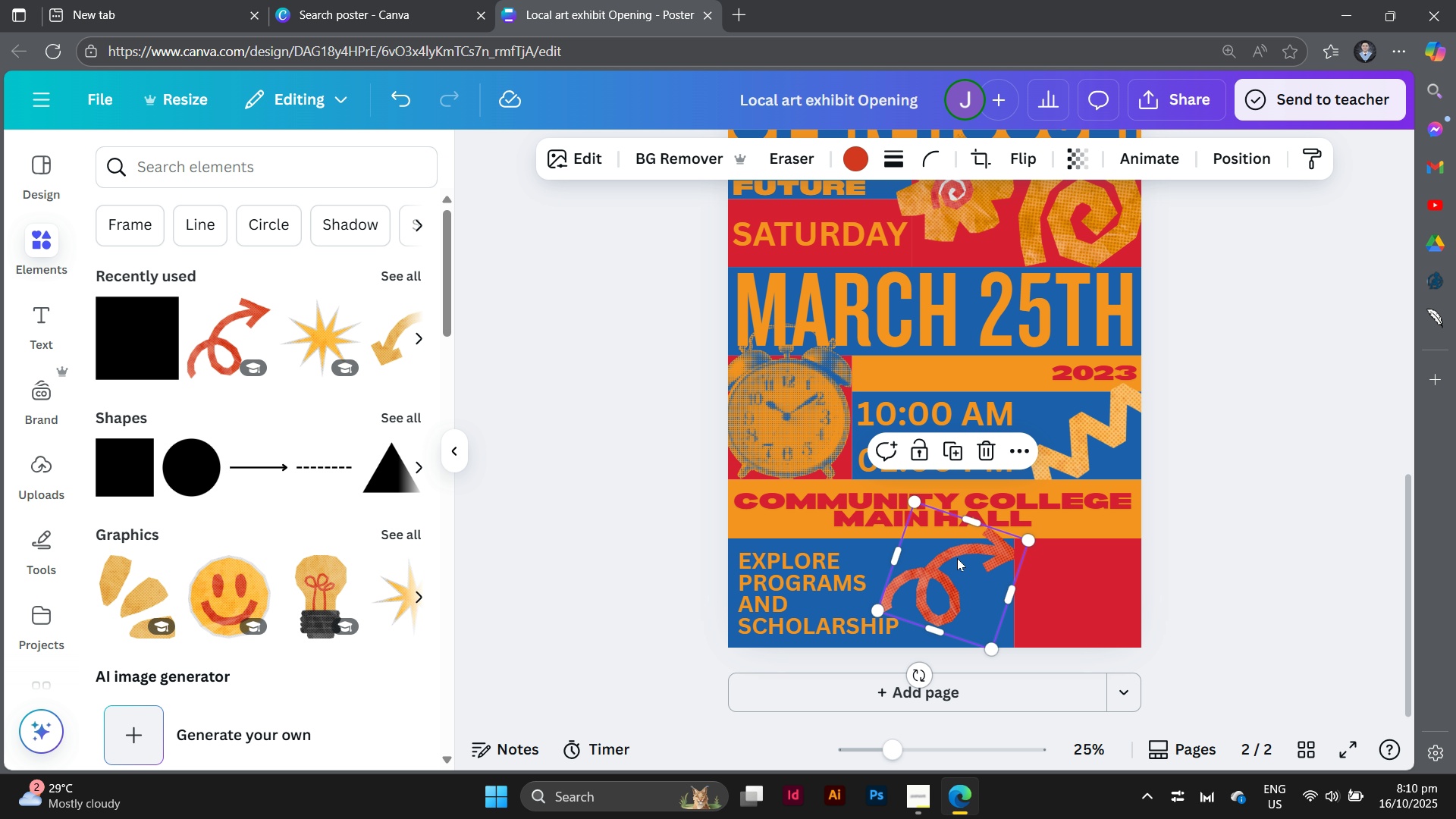 
left_click_drag(start_coordinate=[963, 557], to_coordinate=[948, 560])
 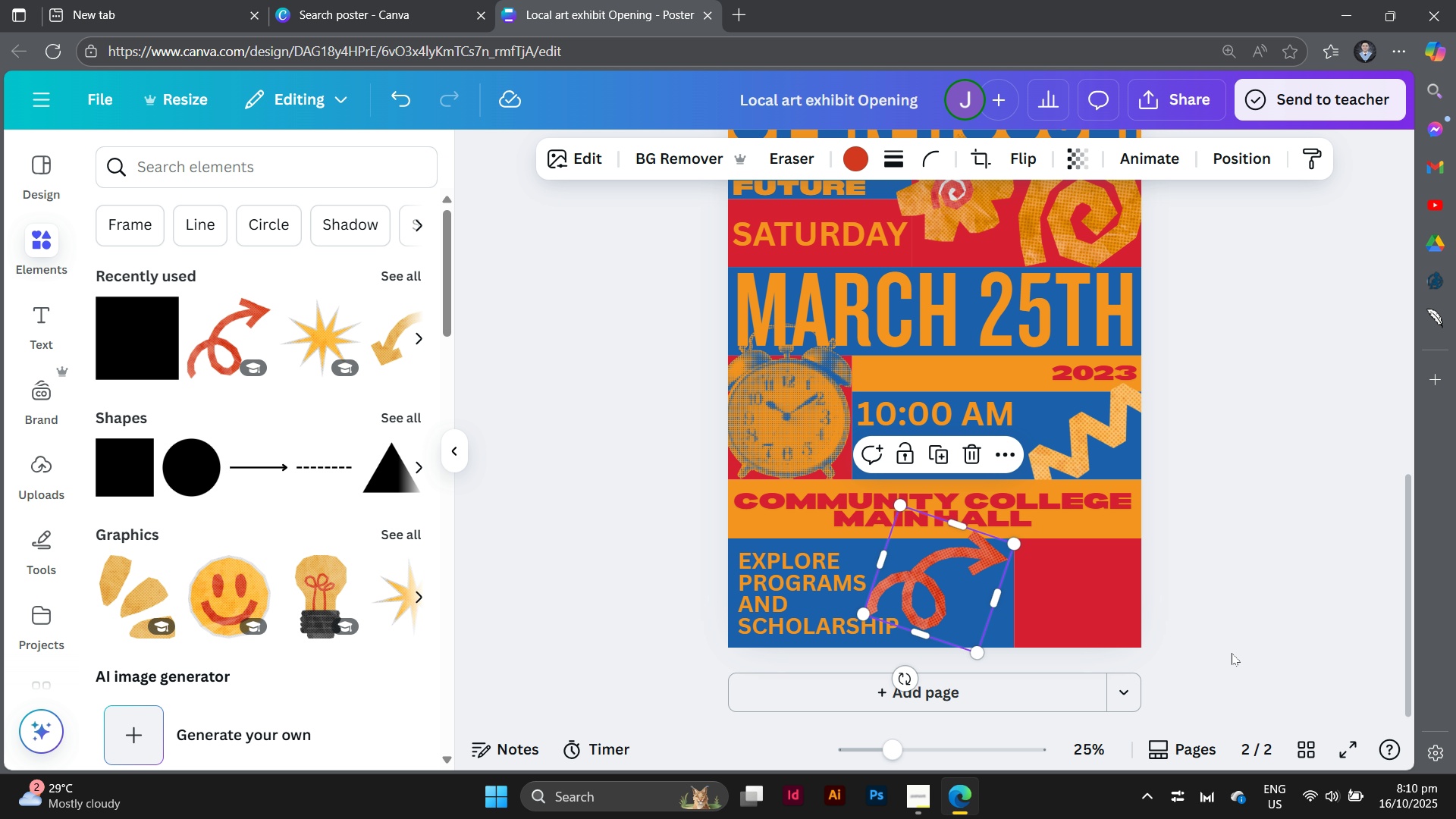 
left_click([1232, 653])
 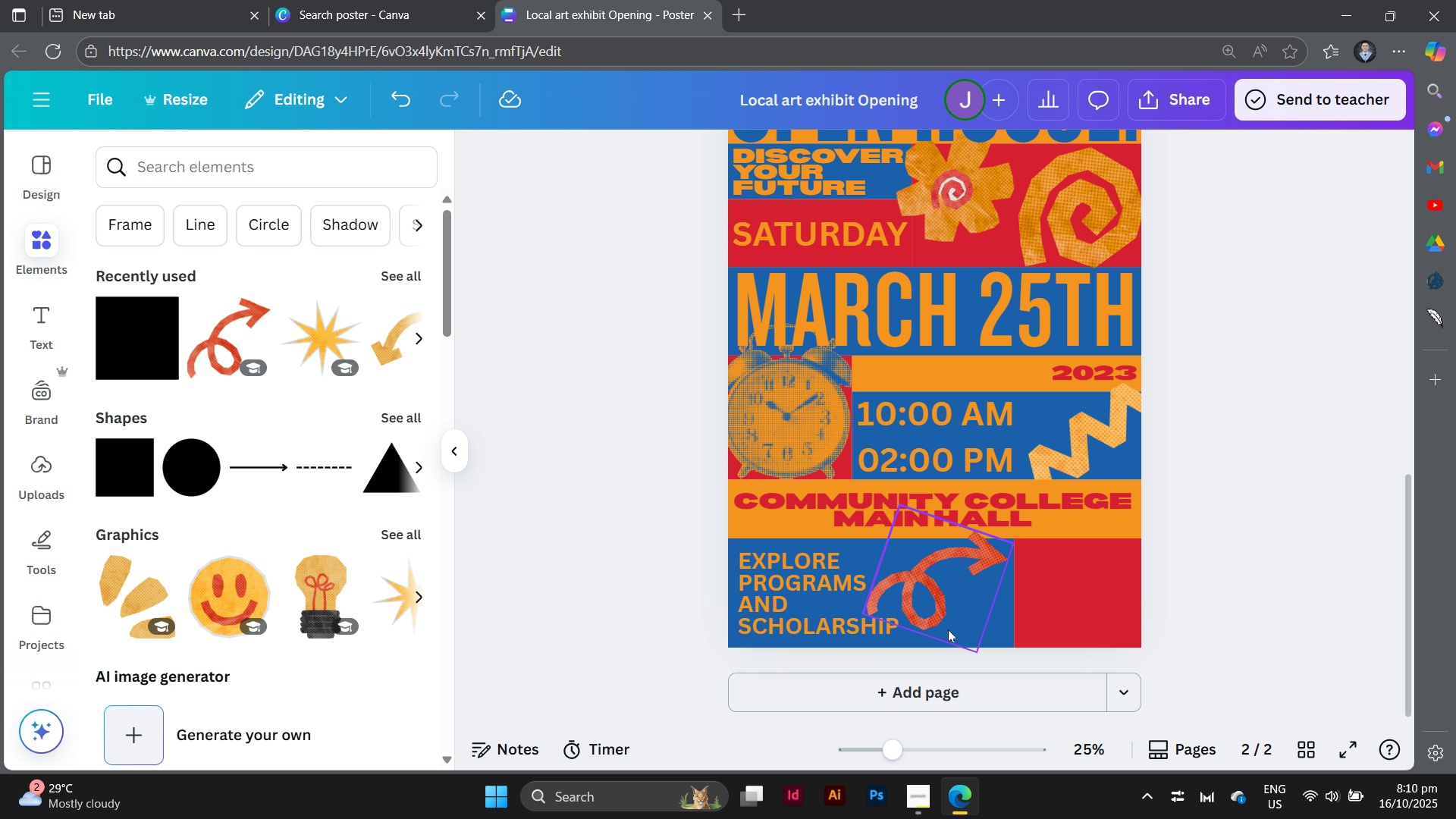 
double_click([897, 626])
 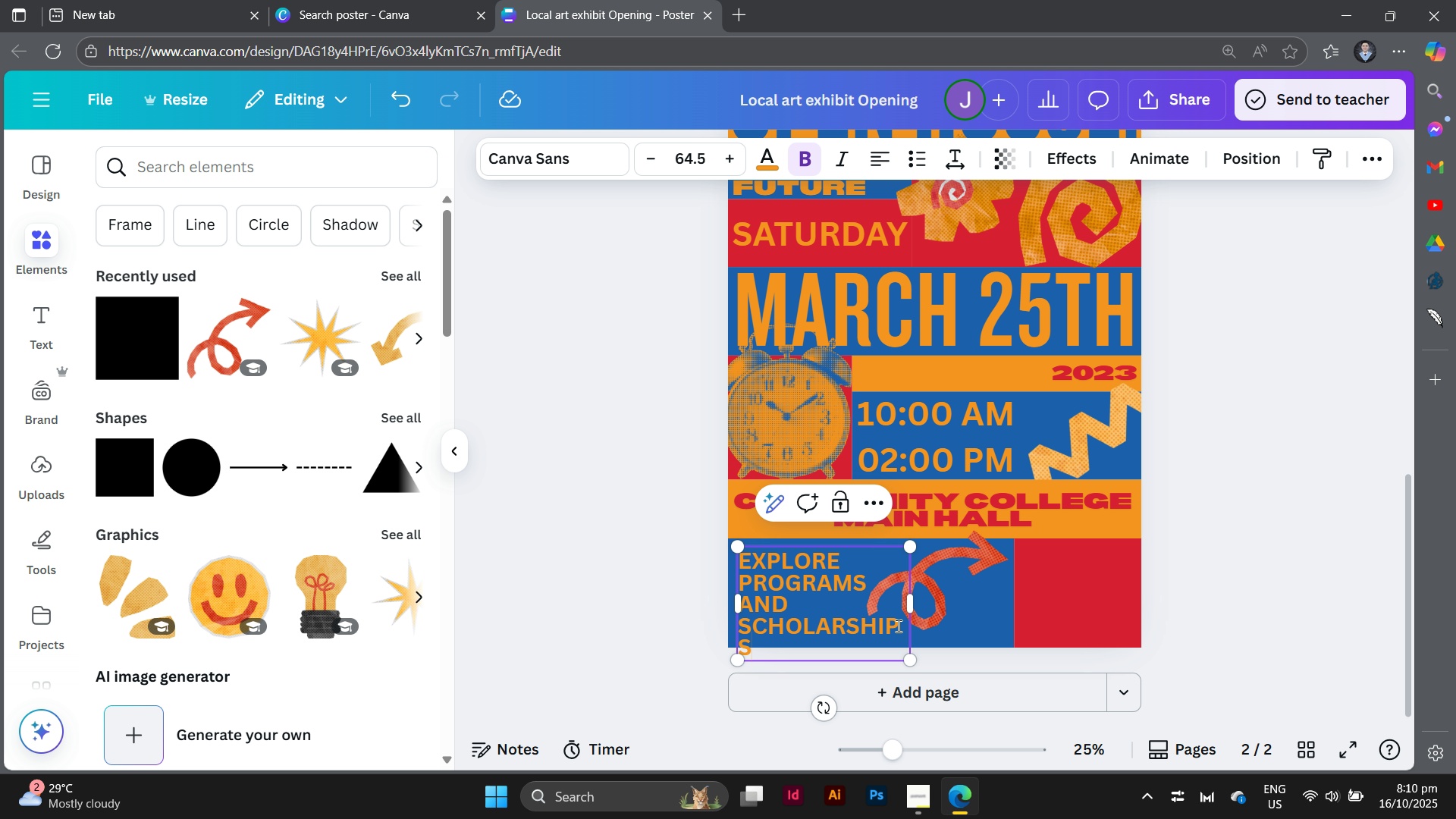 
key(S)
 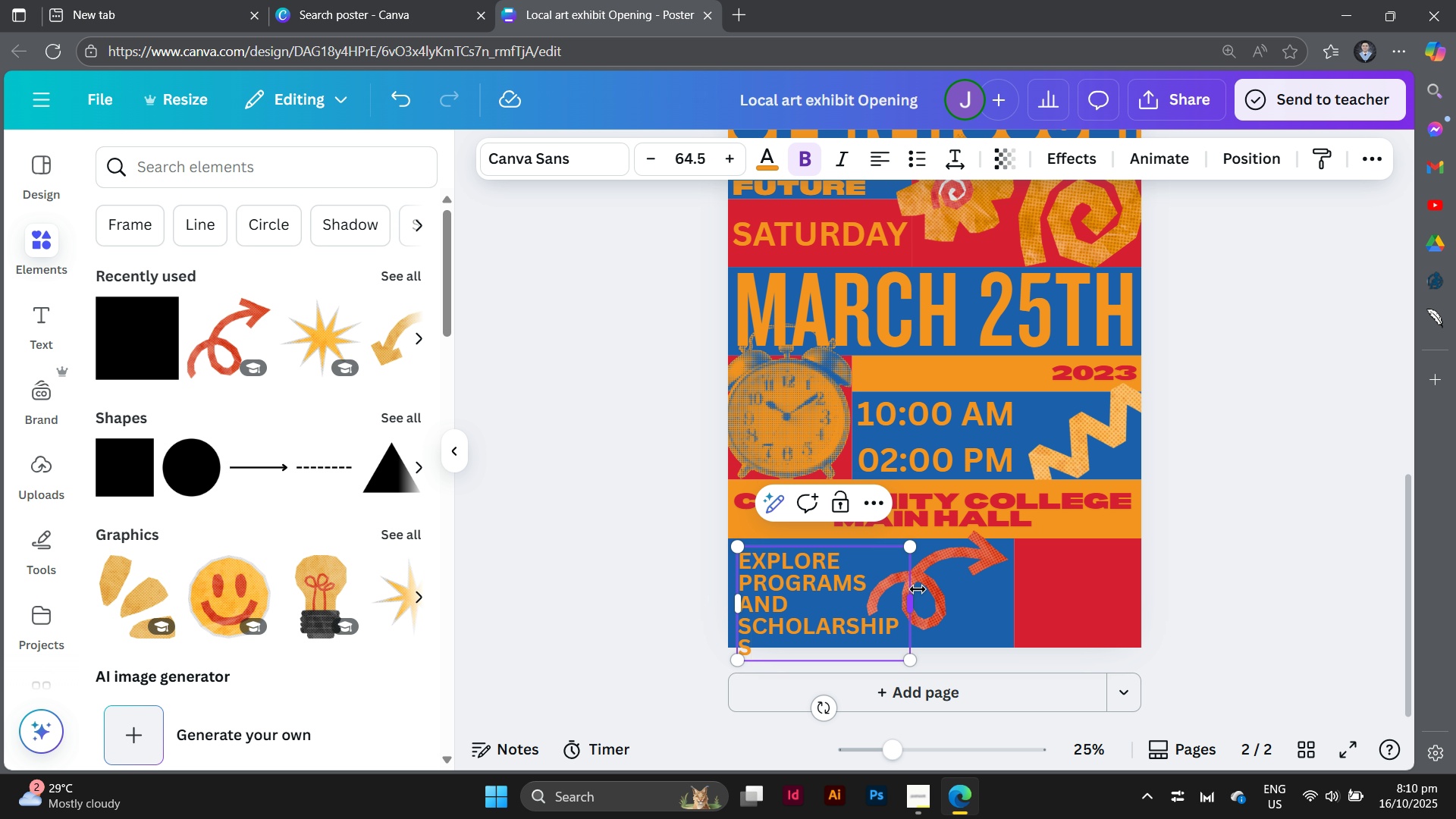 
left_click_drag(start_coordinate=[915, 600], to_coordinate=[921, 601])
 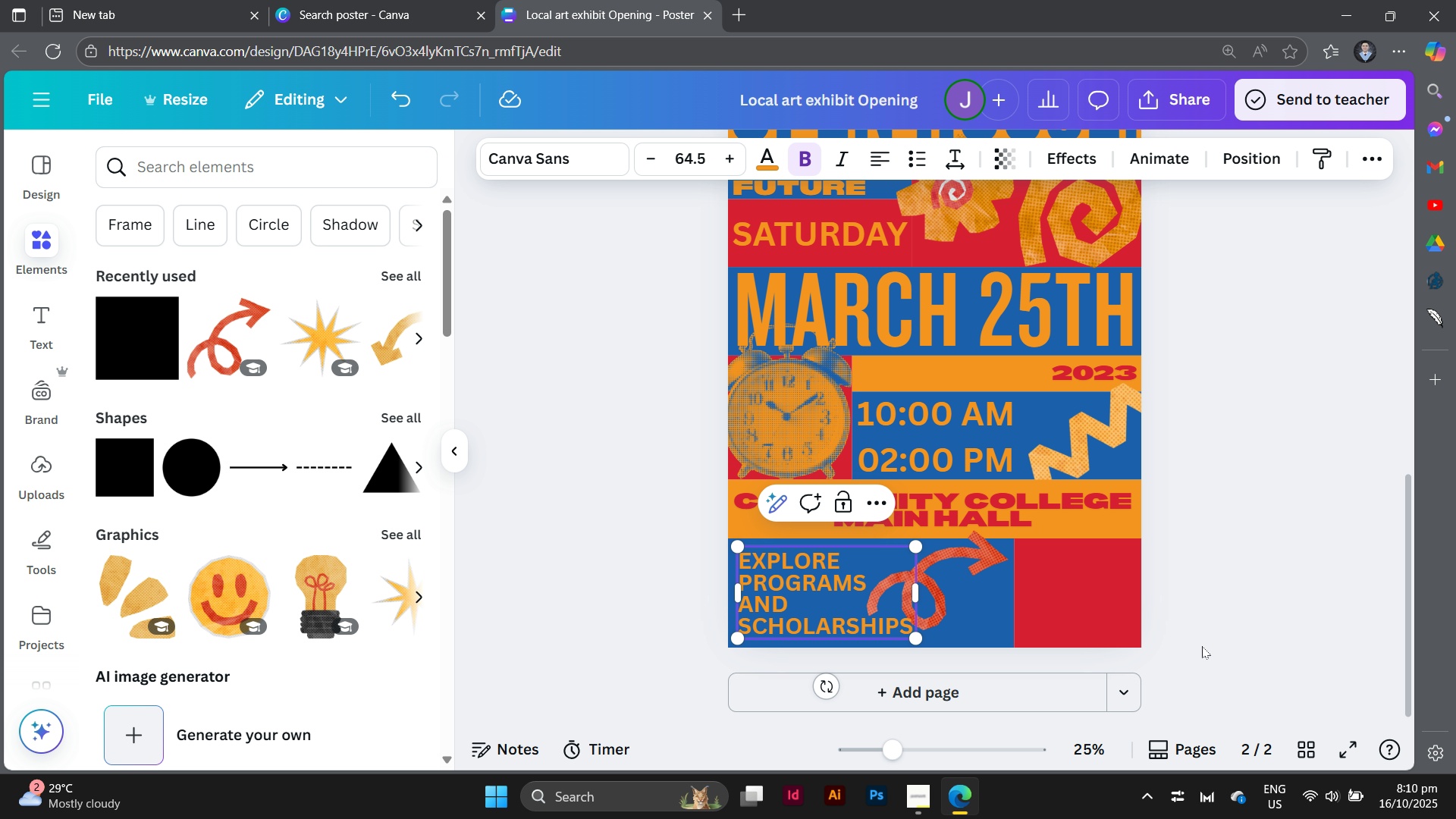 
left_click([1202, 646])
 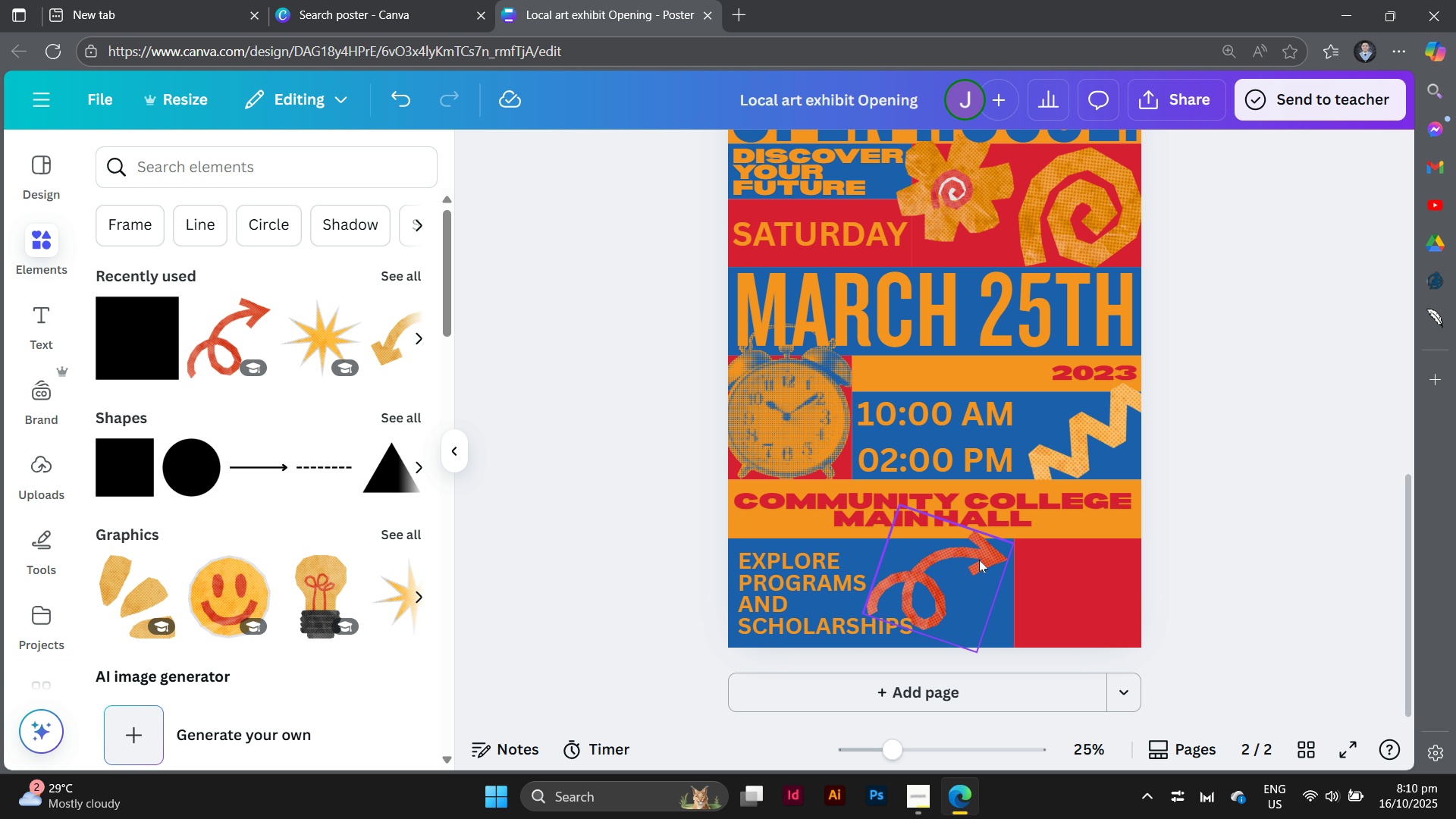 
left_click([979, 560])
 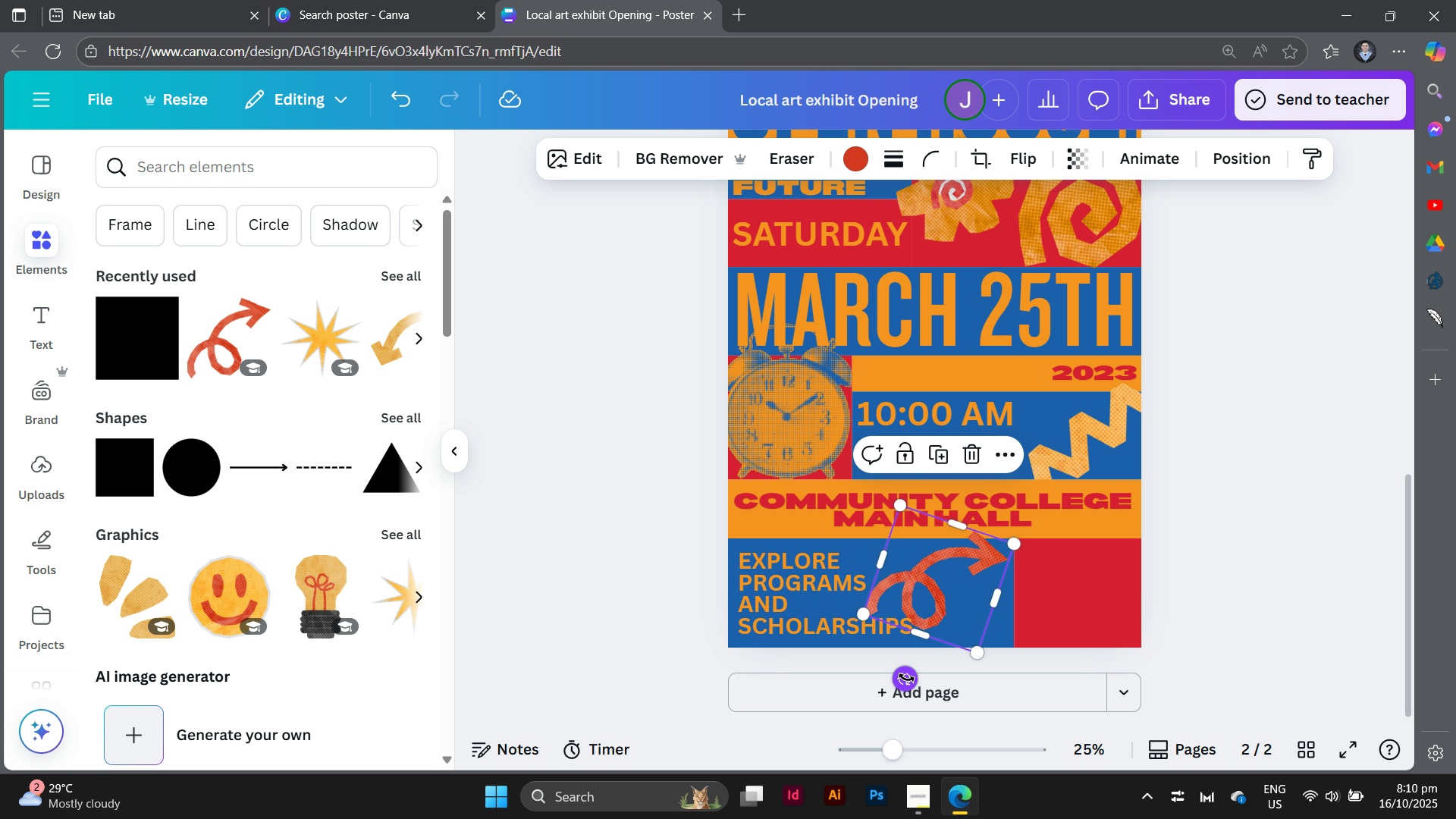 
left_click_drag(start_coordinate=[906, 678], to_coordinate=[893, 670])
 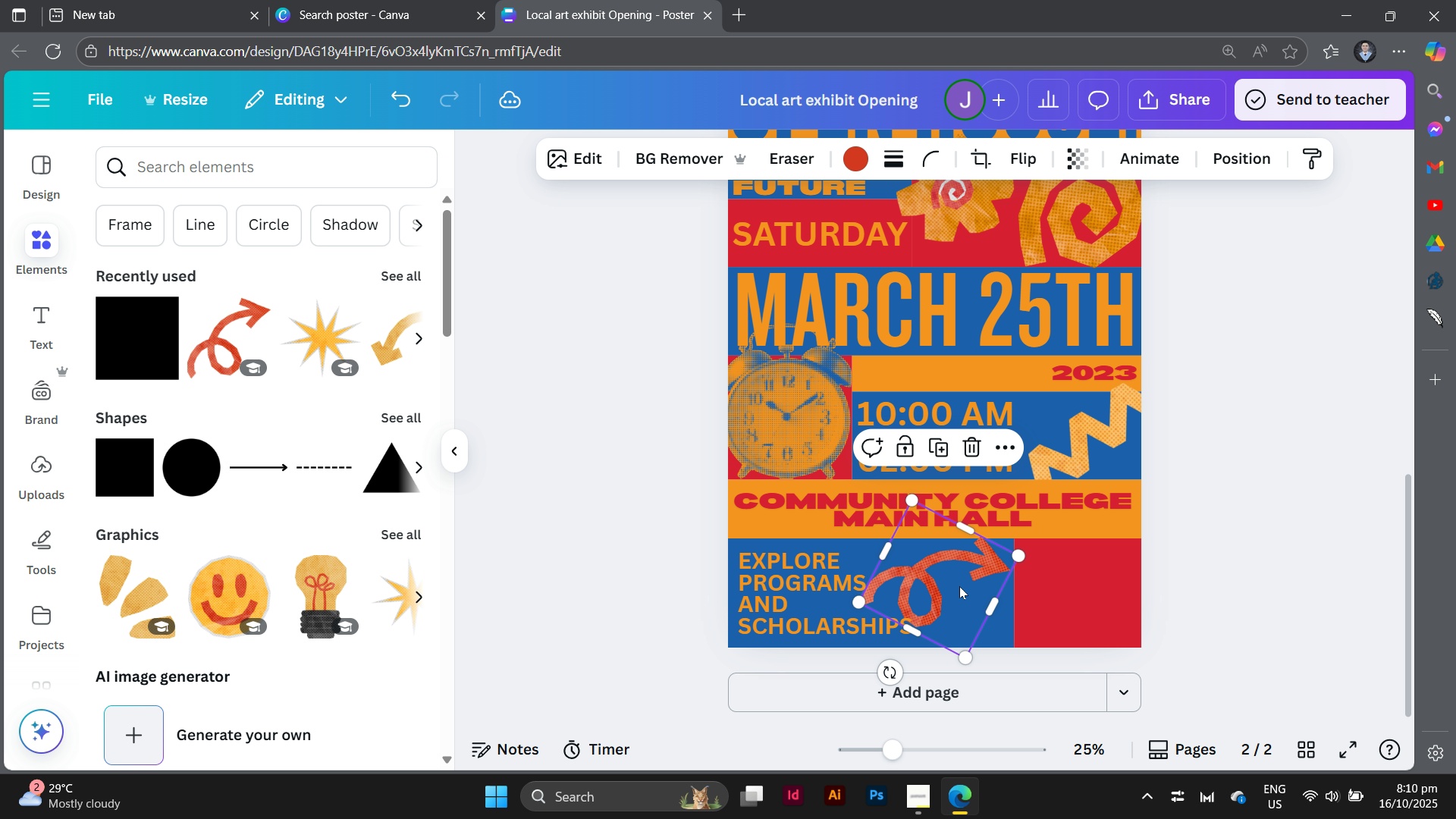 
left_click_drag(start_coordinate=[959, 586], to_coordinate=[972, 585])
 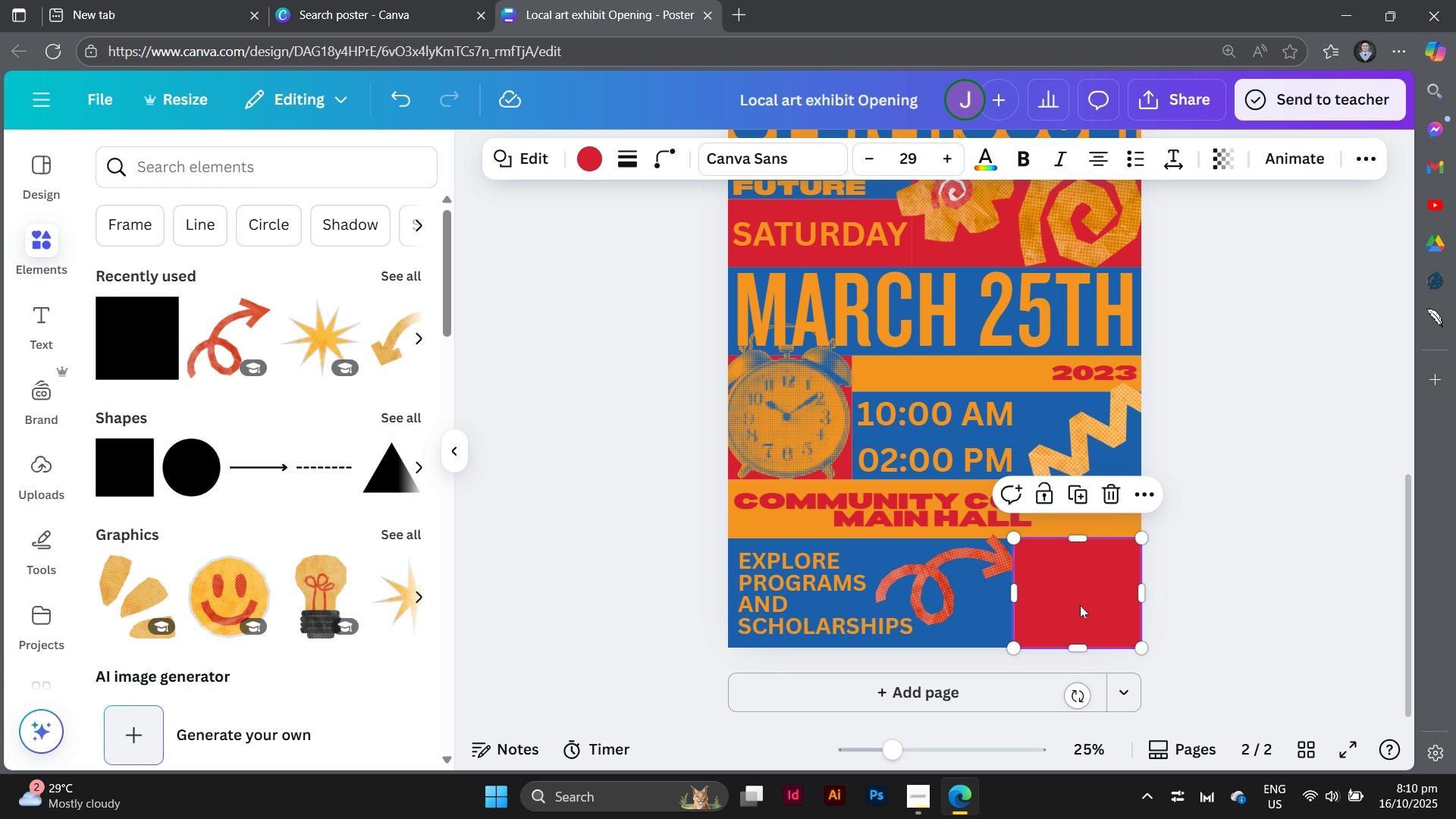 
left_click([1080, 605])
 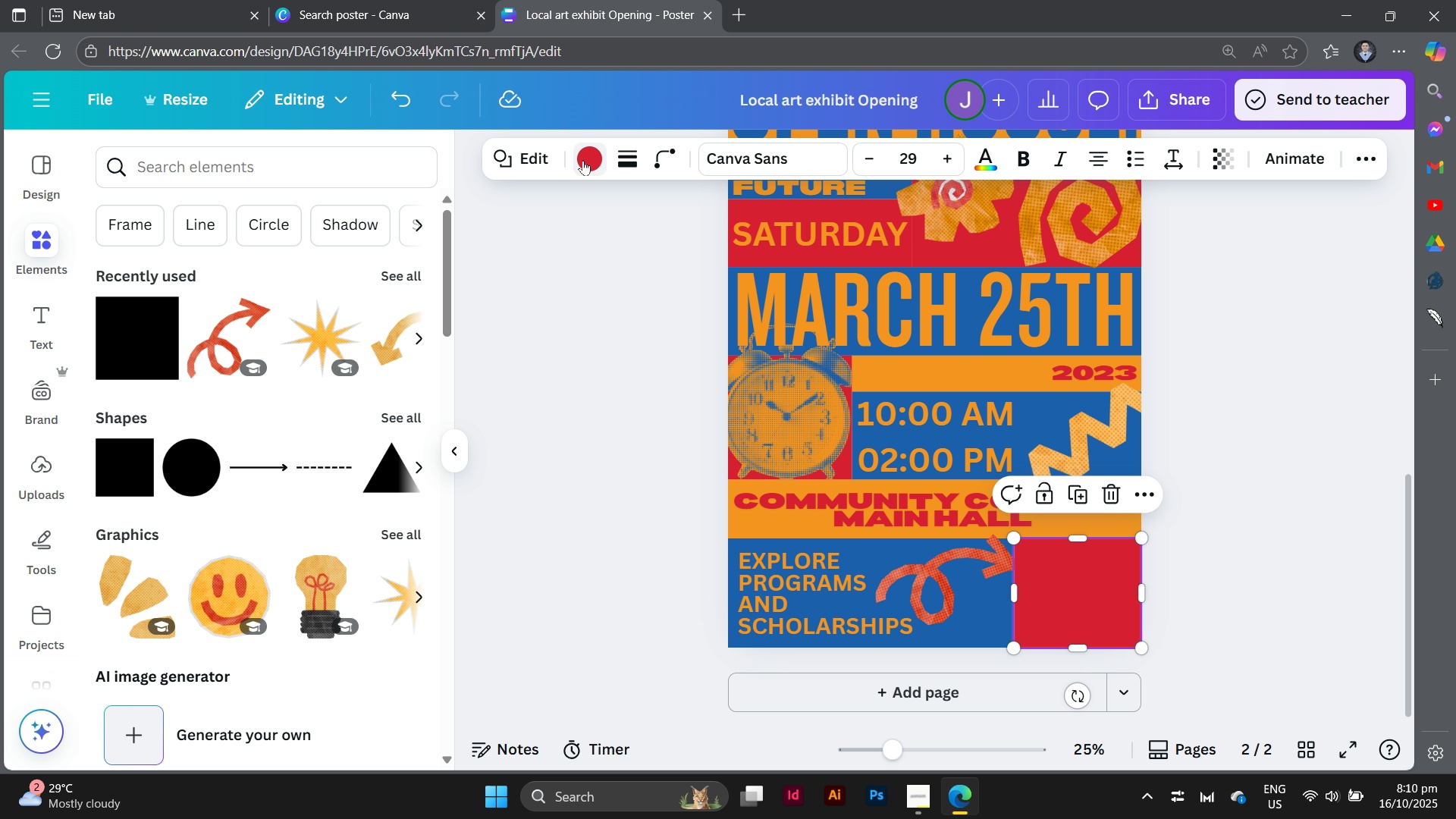 
left_click([583, 160])
 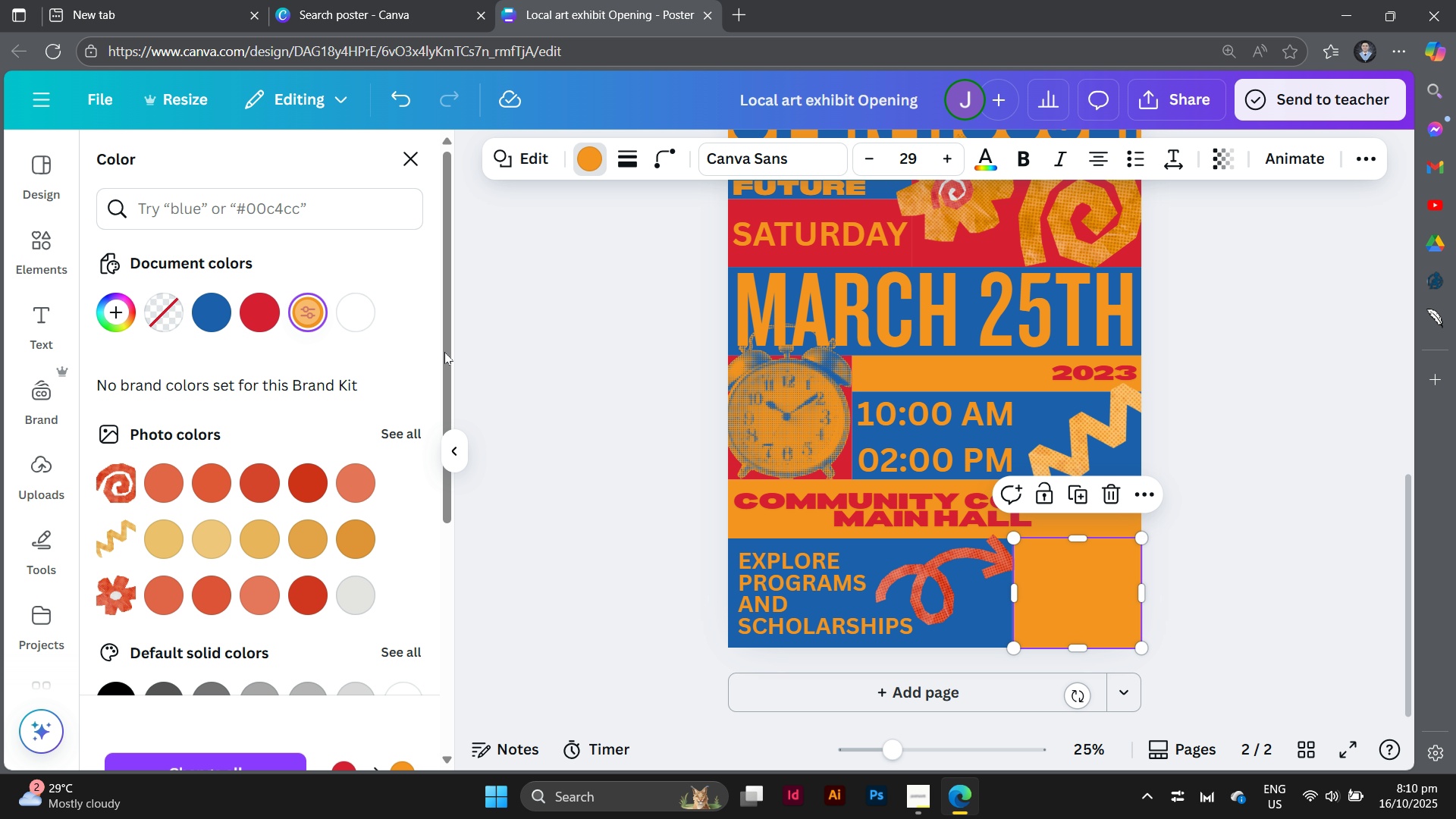 
left_click([644, 406])
 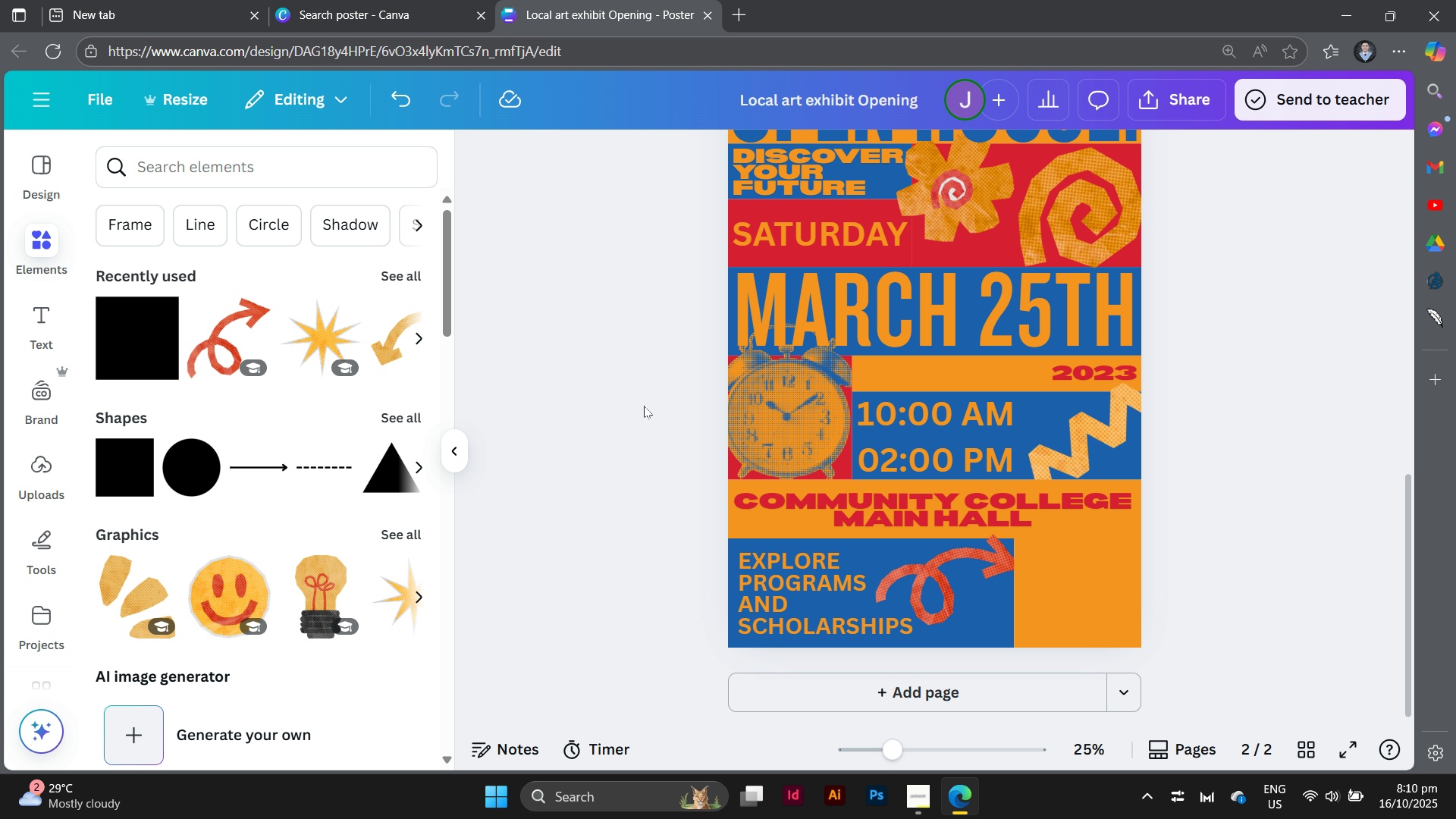 
double_click([644, 406])
 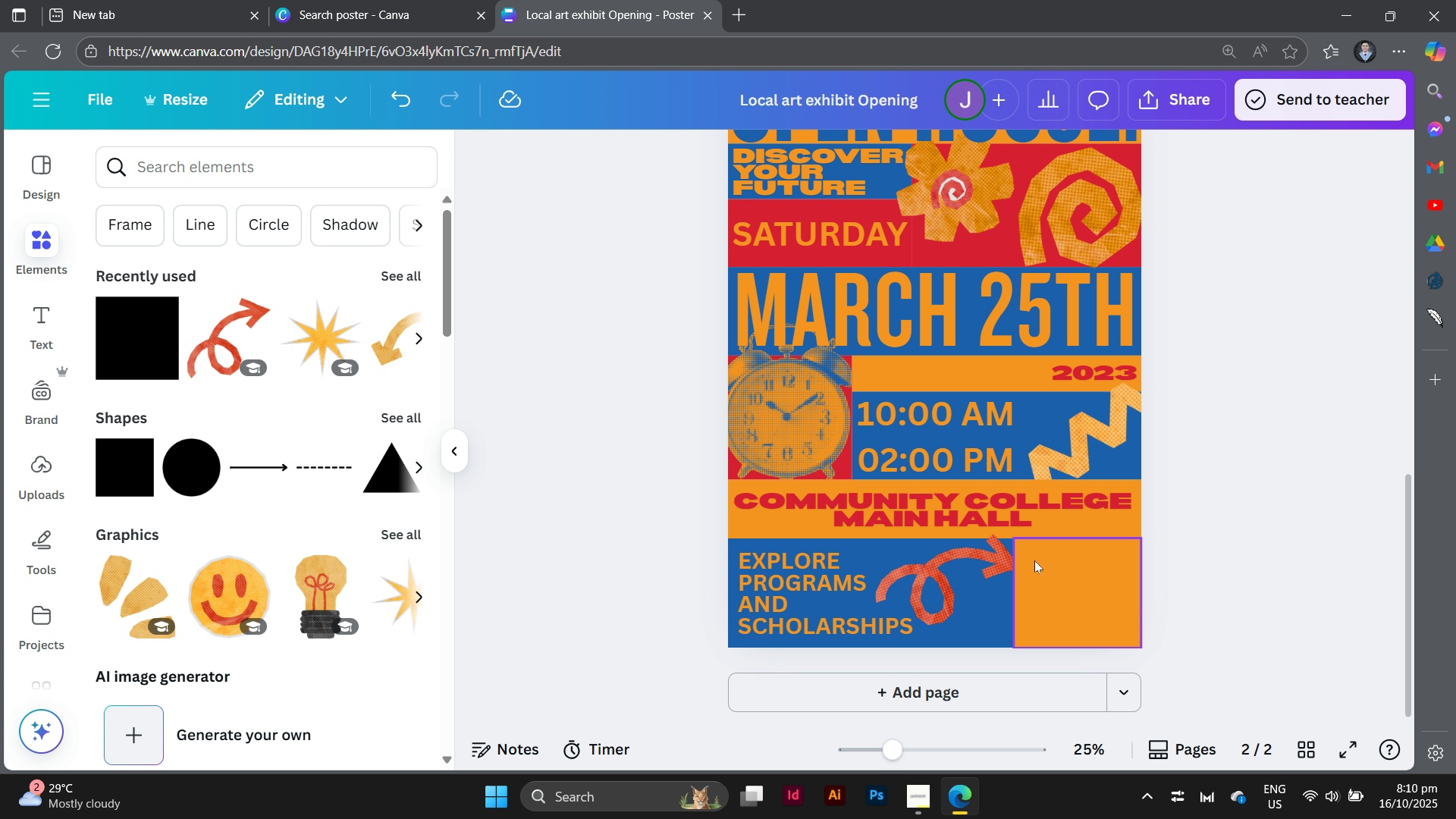 
left_click([1037, 563])
 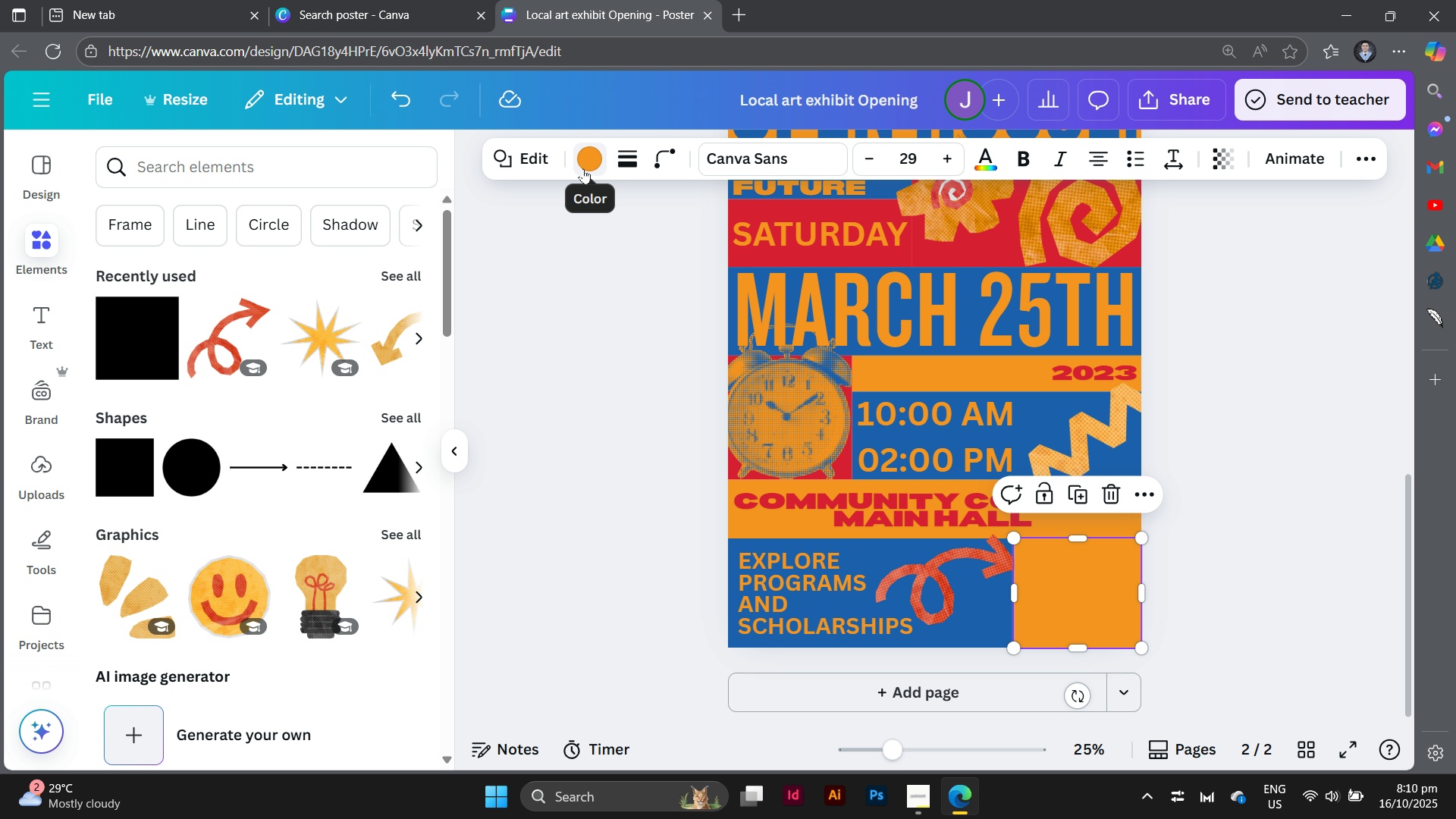 
left_click([583, 168])
 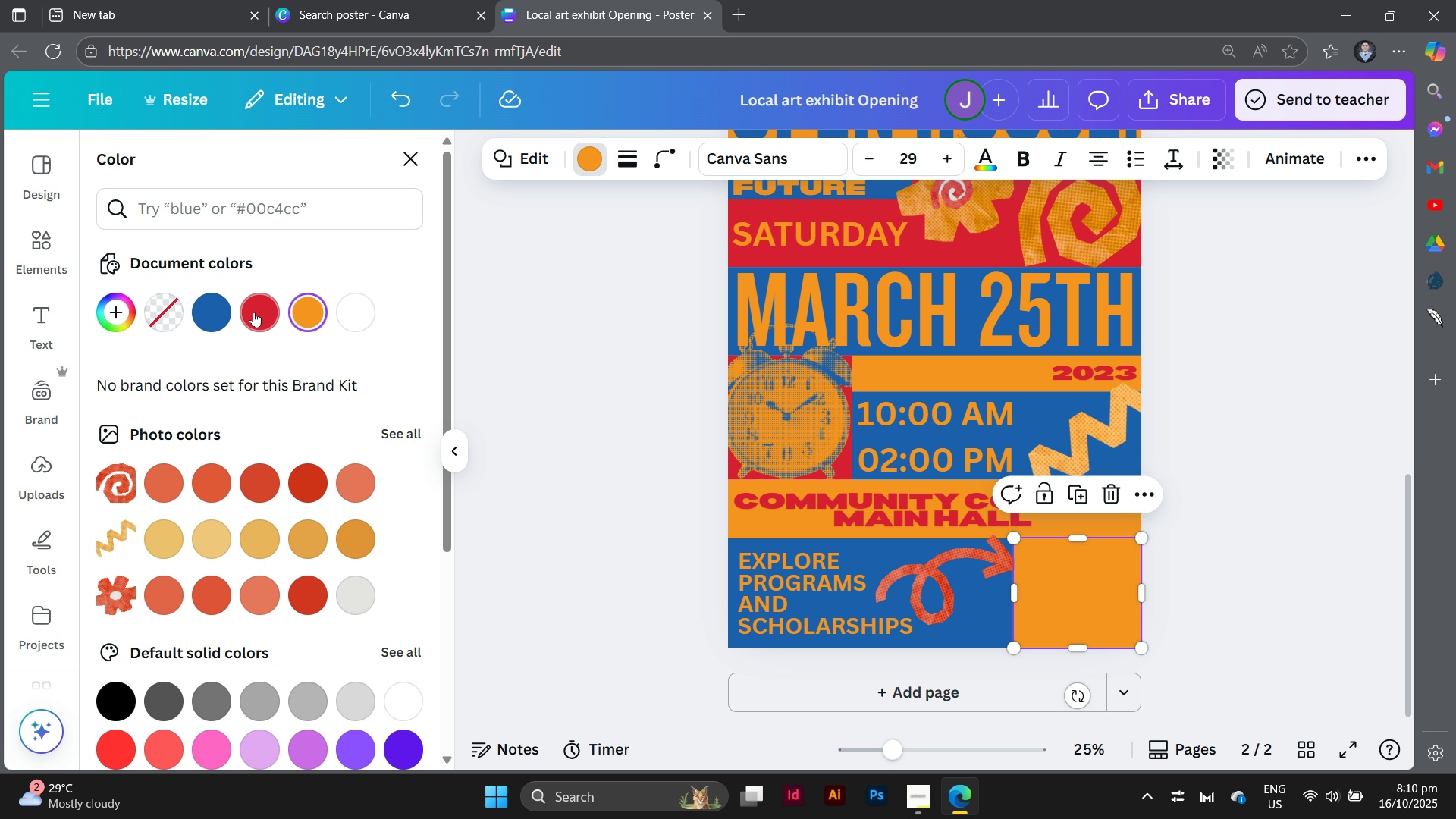 
left_click([265, 316])
 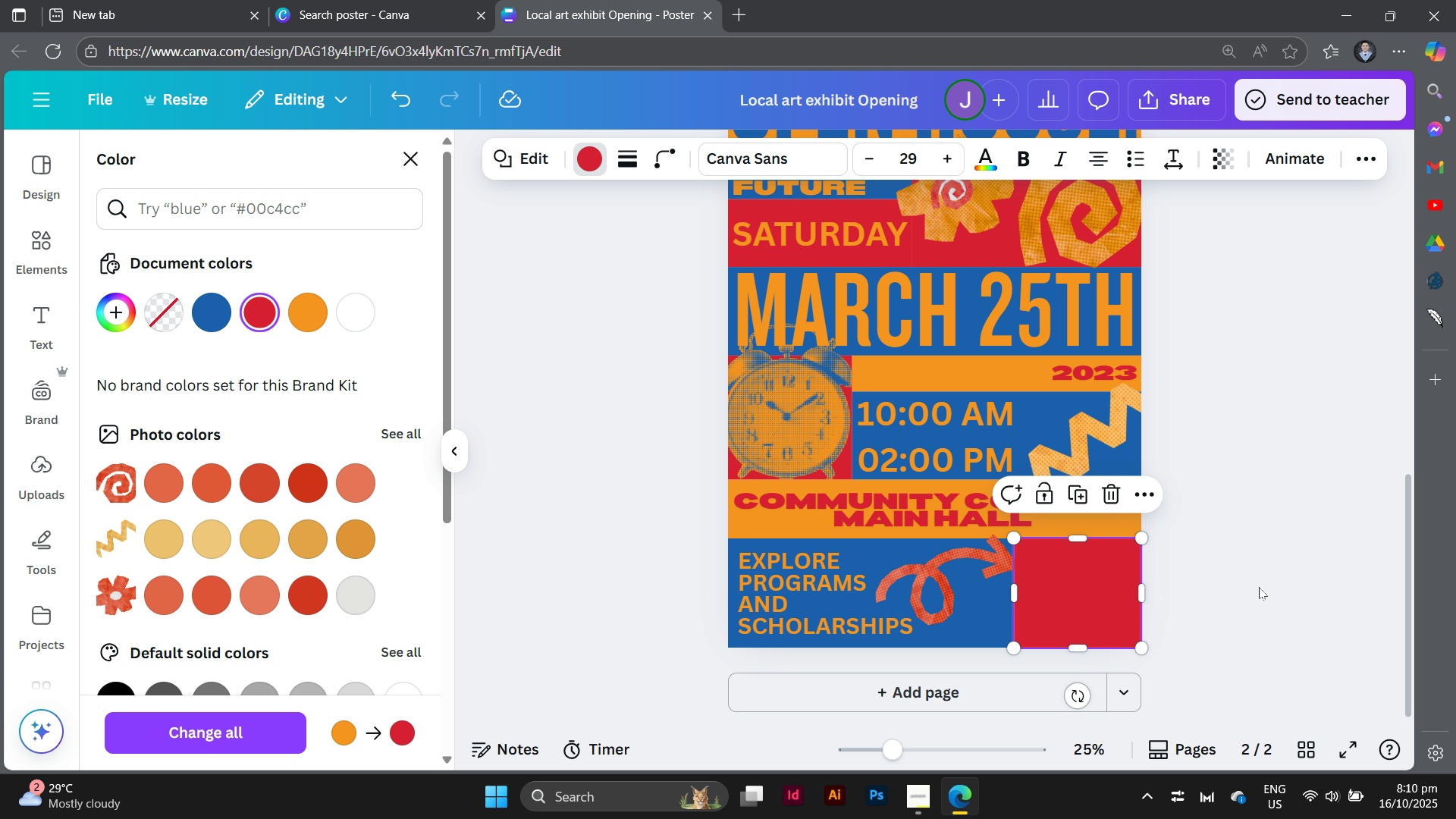 
left_click([1259, 587])
 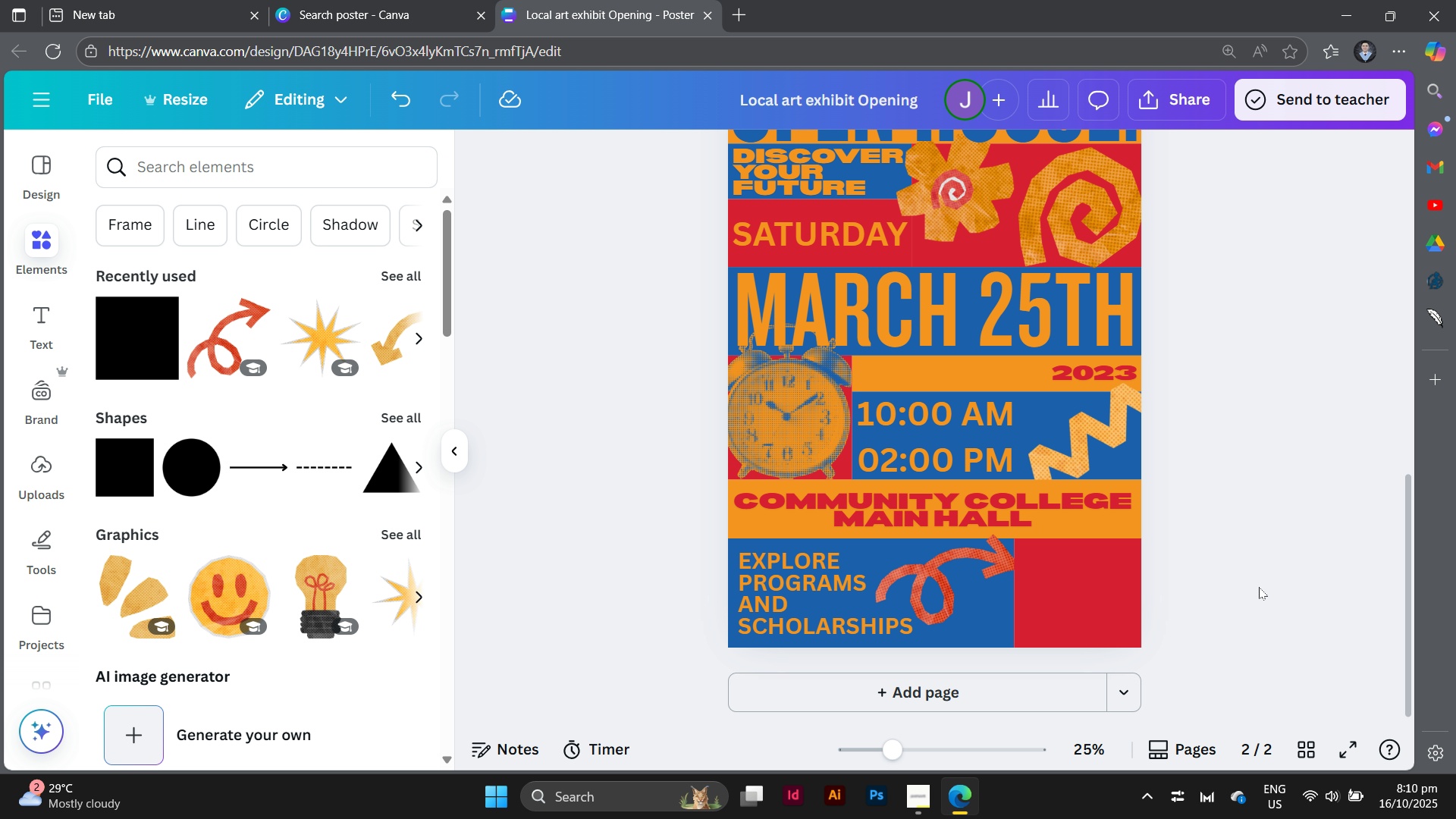 
left_click([1259, 587])
 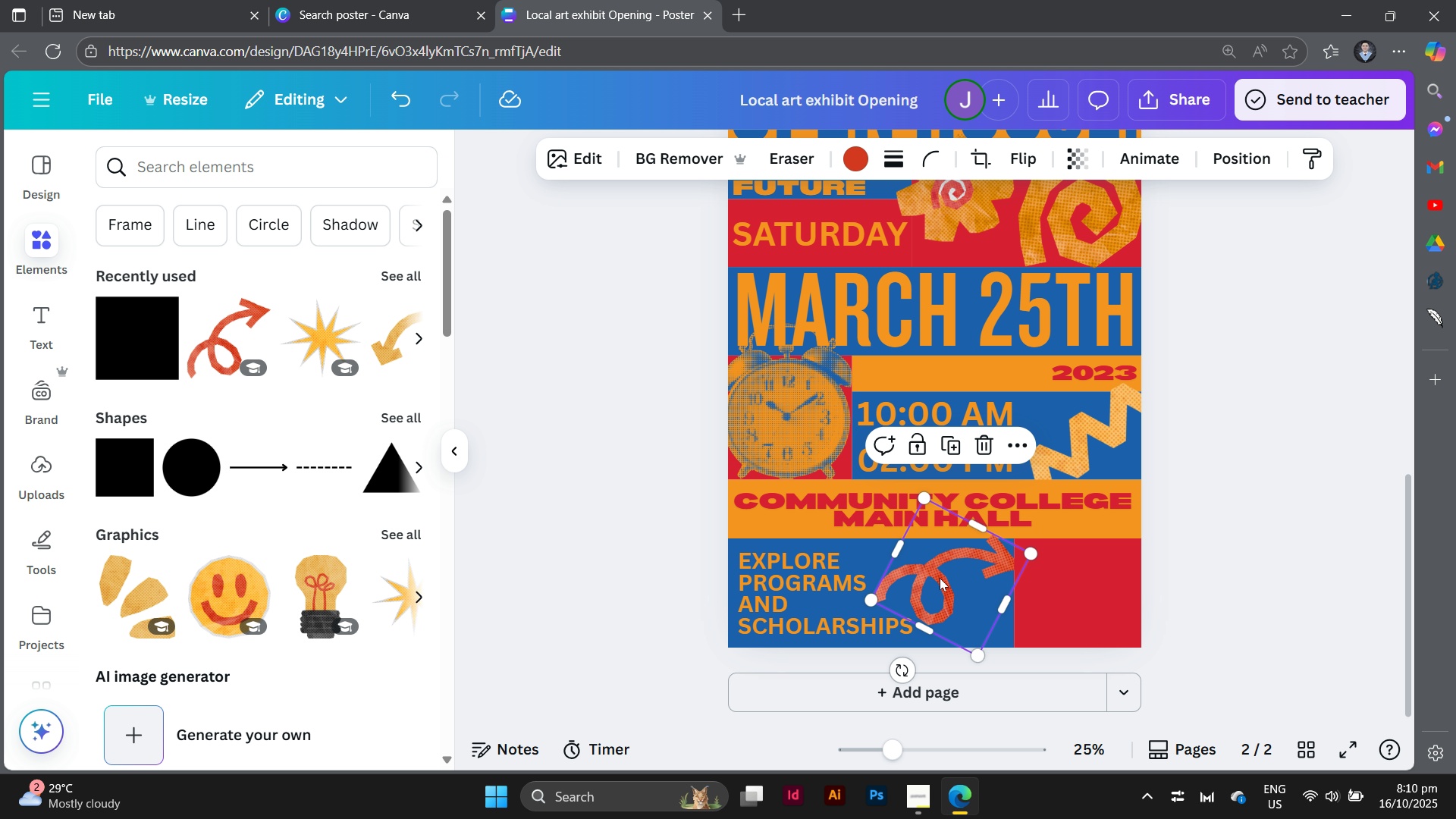 
left_click([940, 578])
 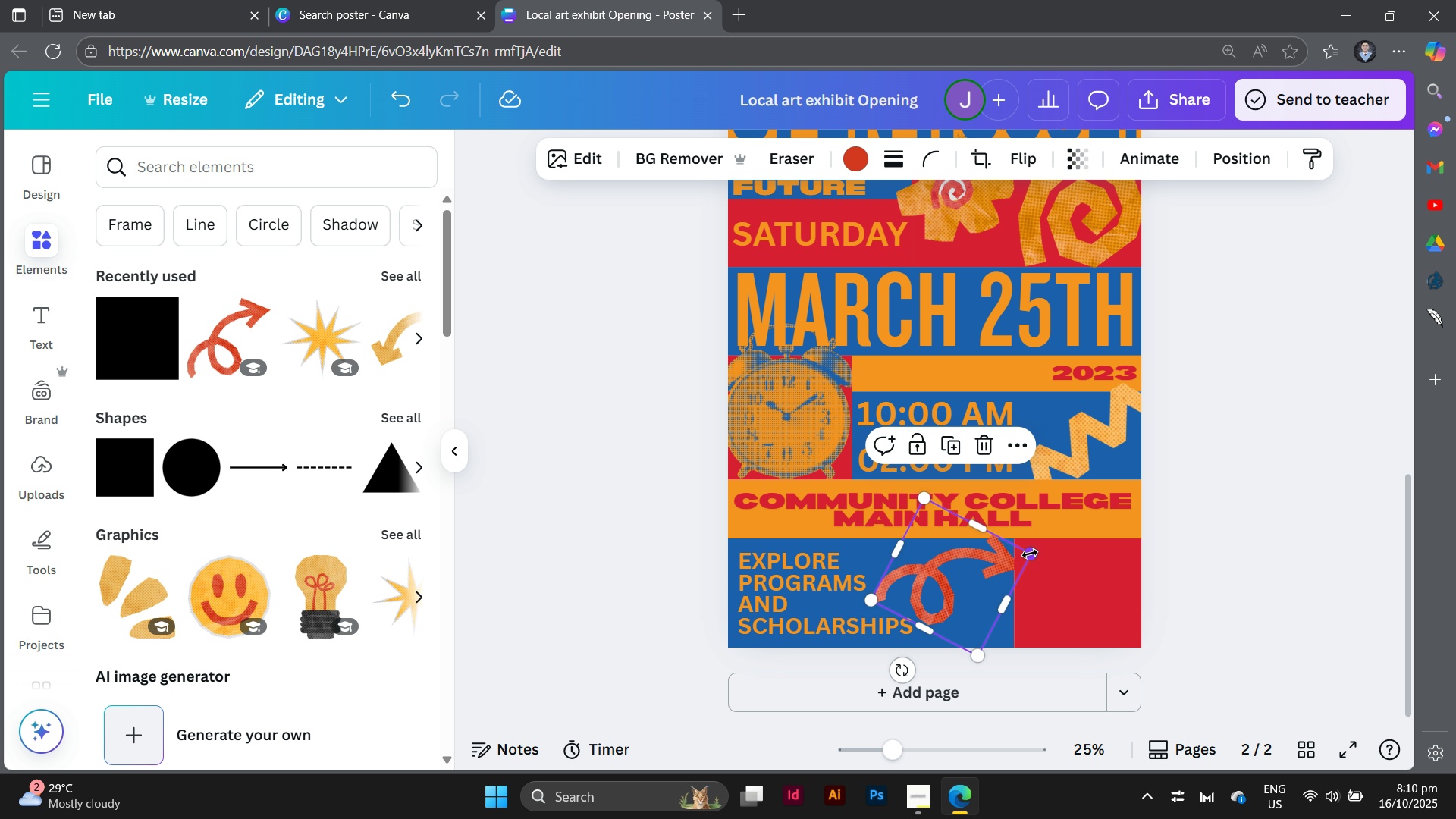 
left_click_drag(start_coordinate=[1030, 554], to_coordinate=[1015, 558])
 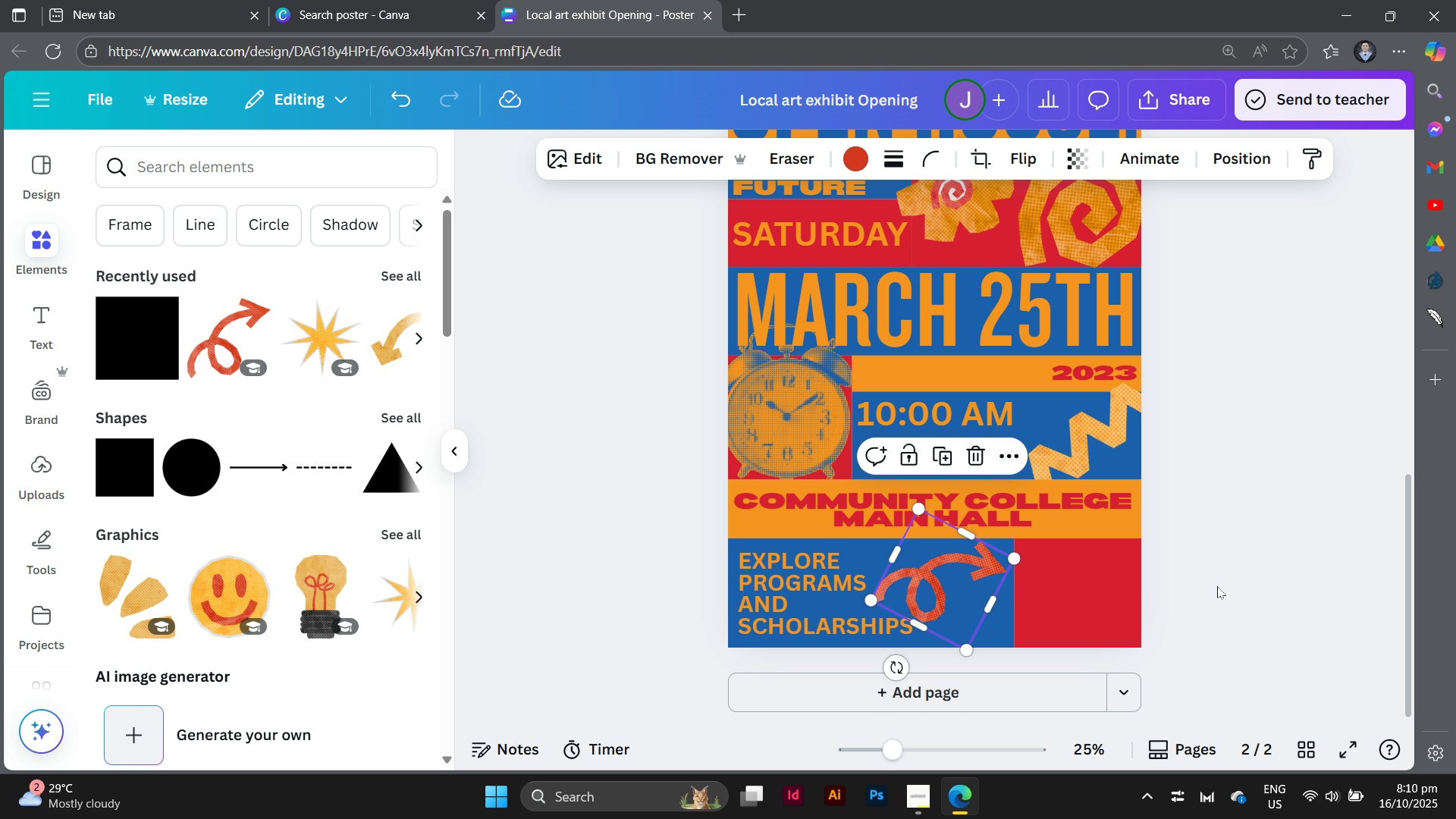 
left_click([1217, 586])
 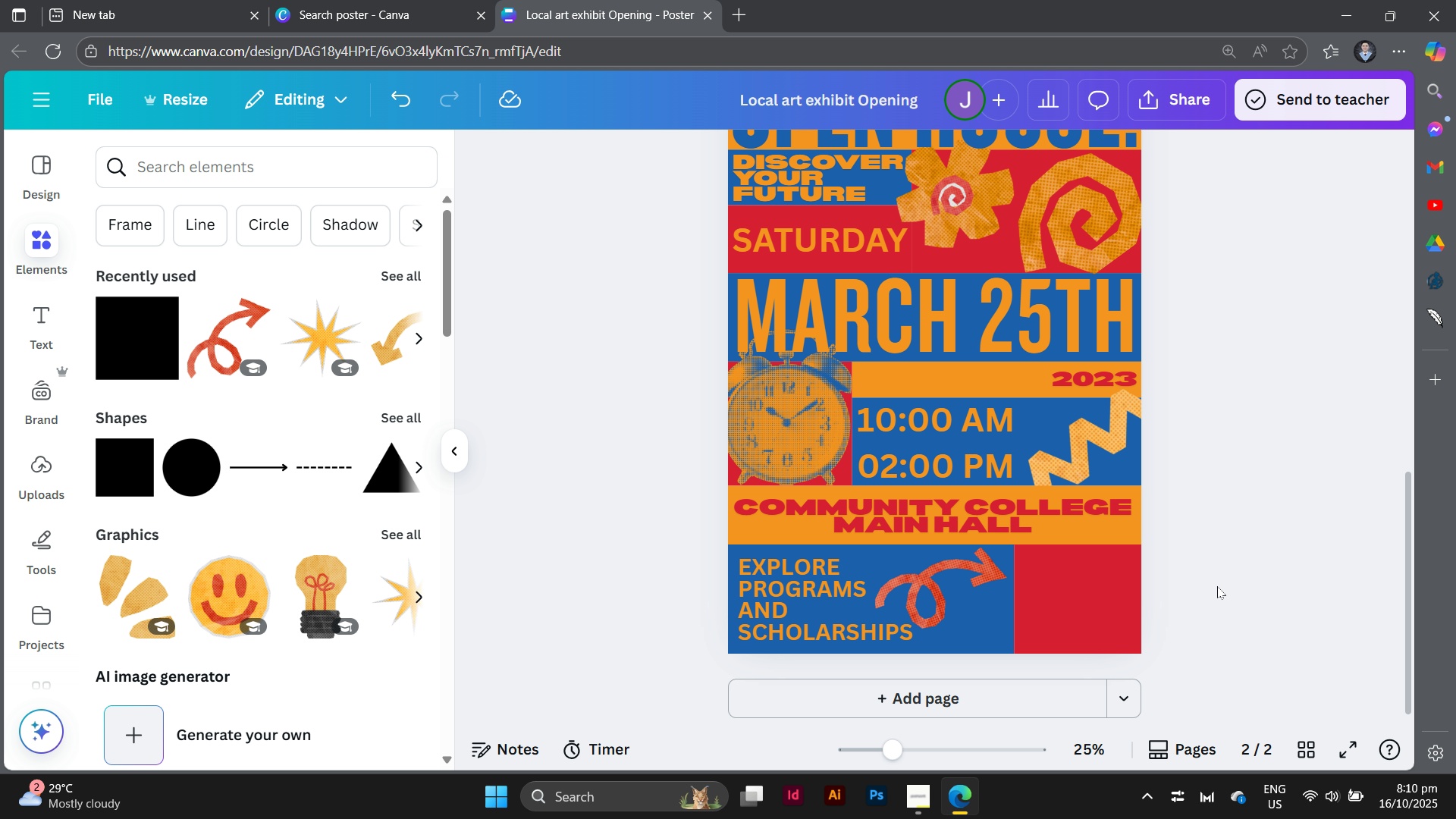 
scroll: coordinate [1217, 586], scroll_direction: up, amount: 1.0
 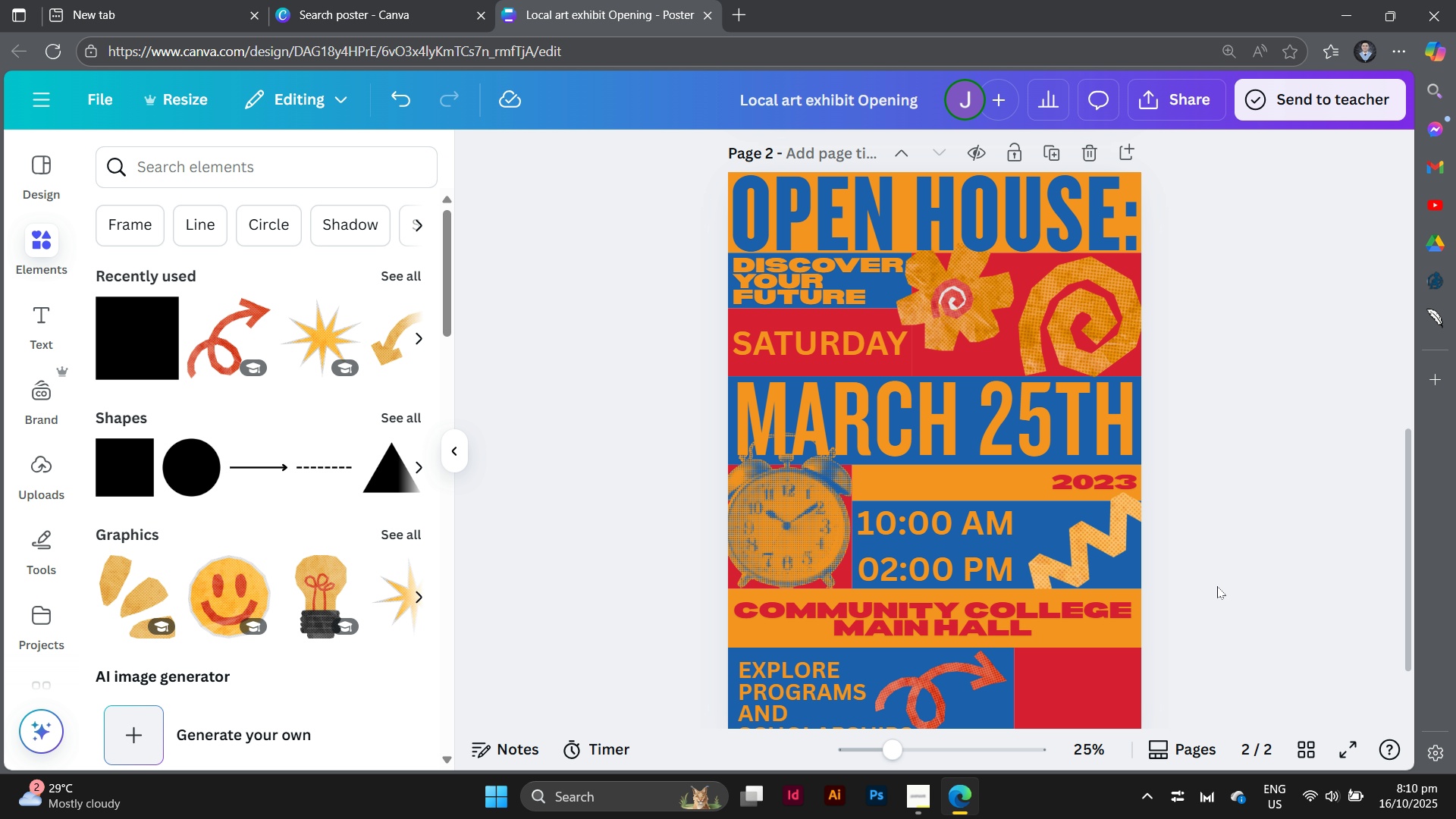 
scroll: coordinate [1217, 586], scroll_direction: down, amount: 2.0
 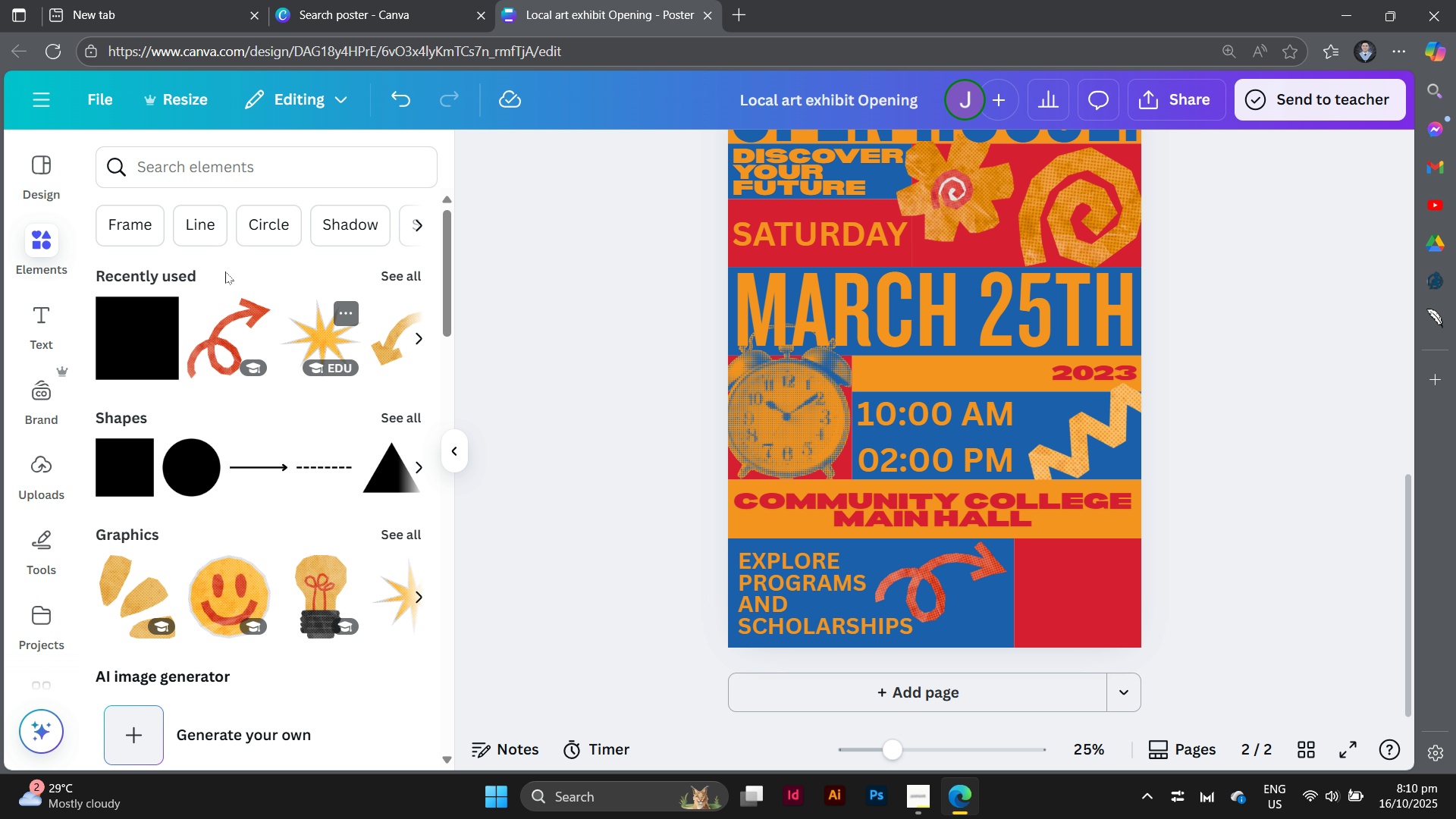 
left_click([262, 177])
 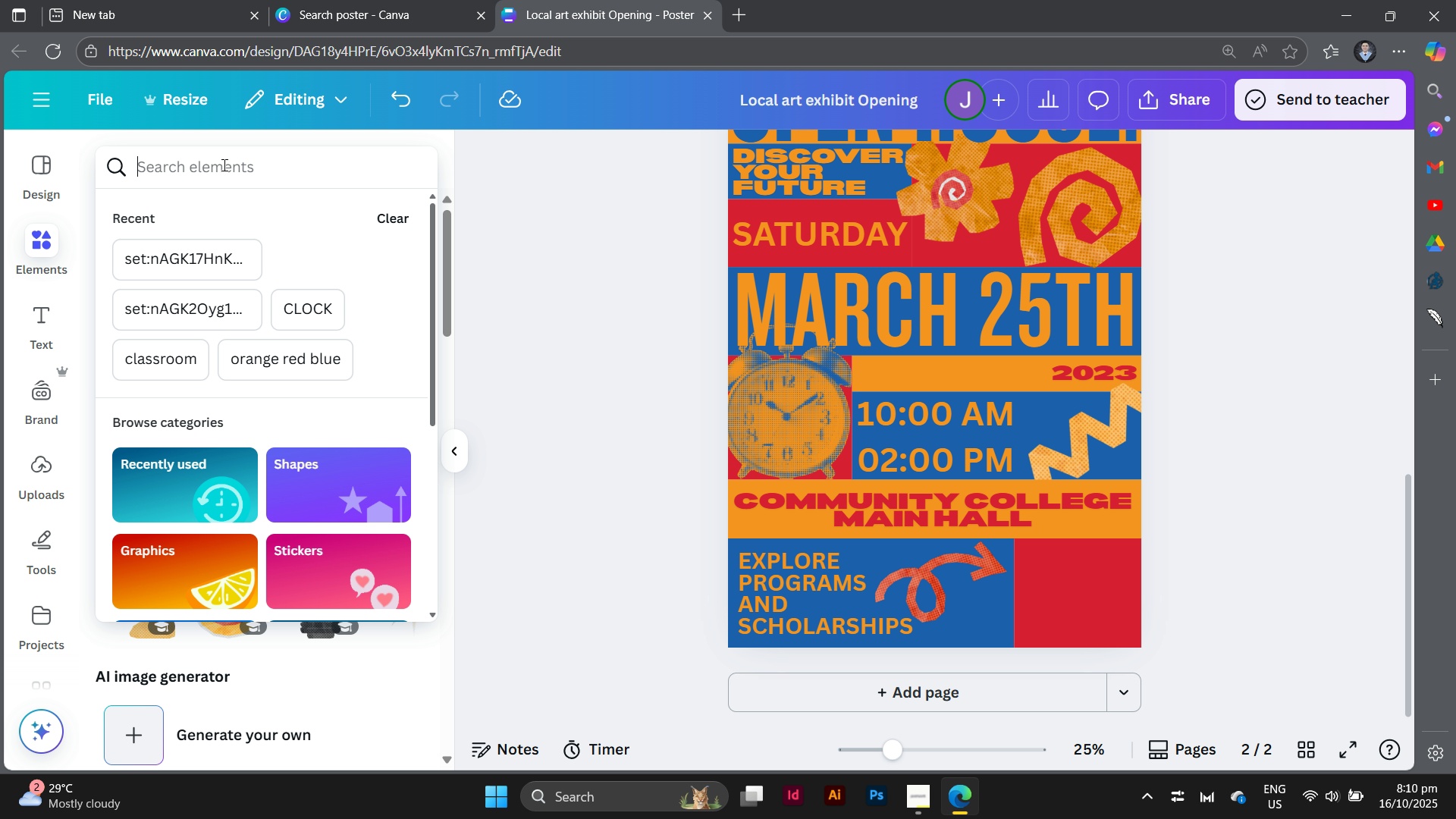 
type(QR)
 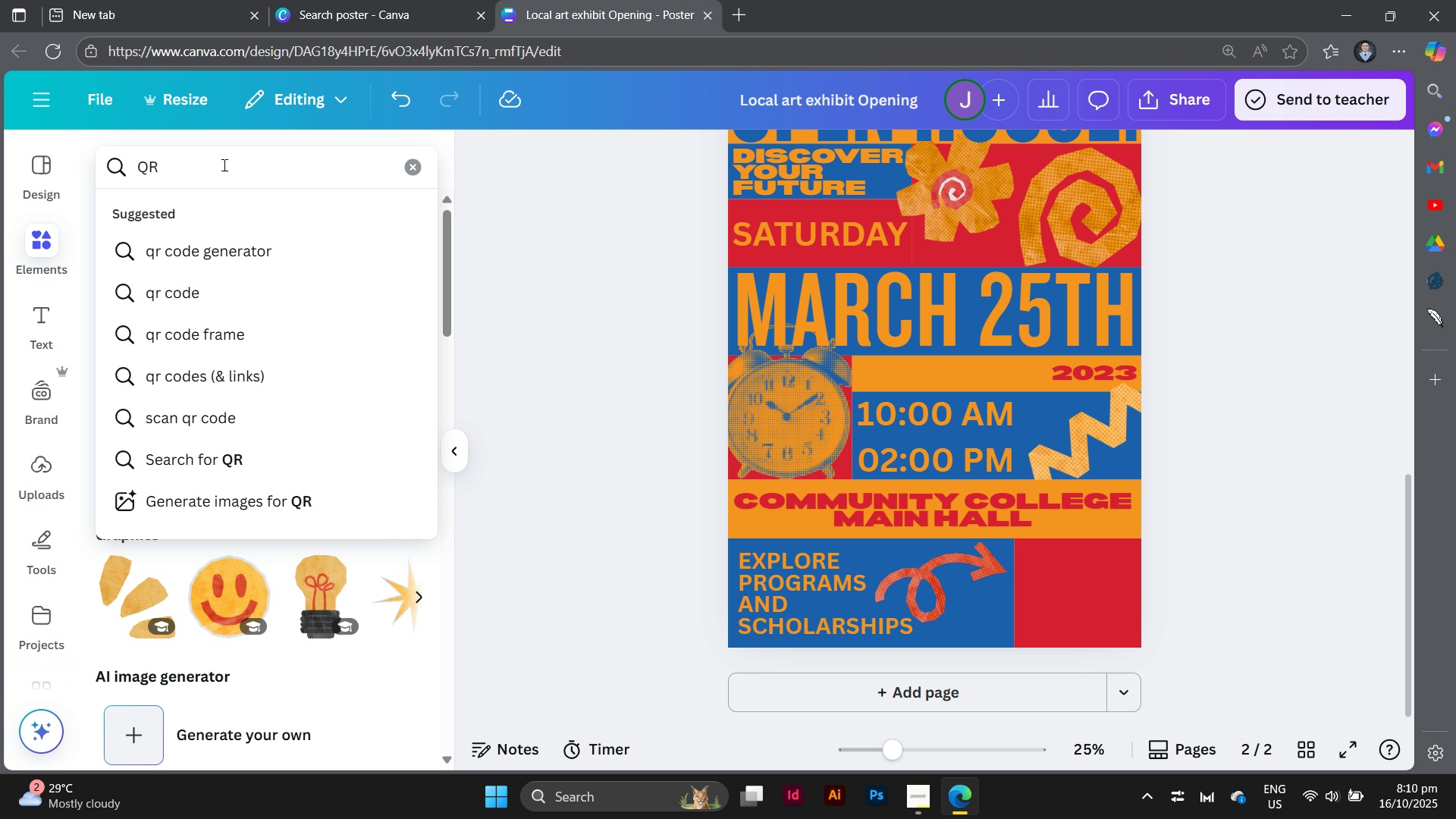 
left_click([249, 259])
 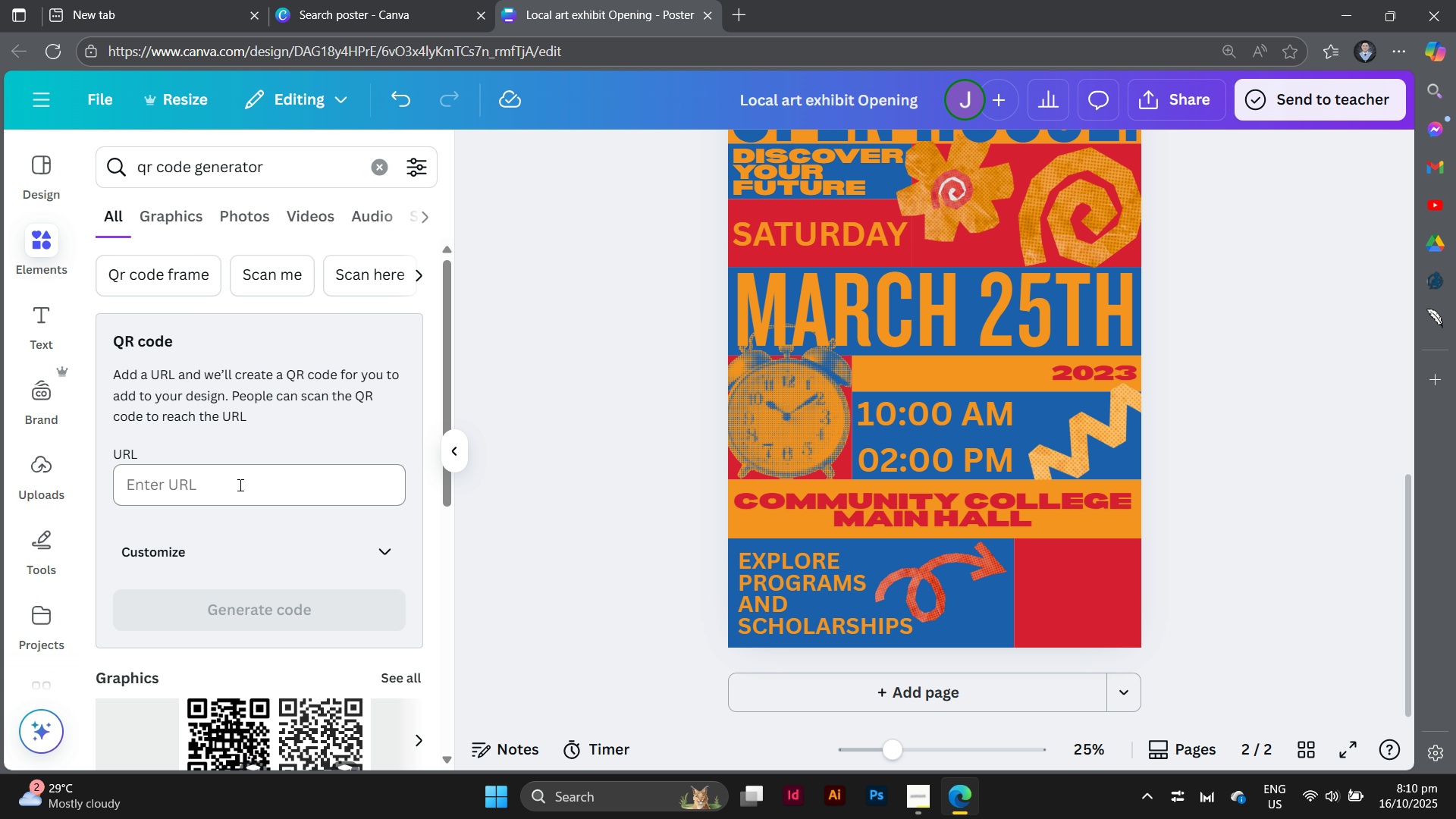 
left_click([239, 492])
 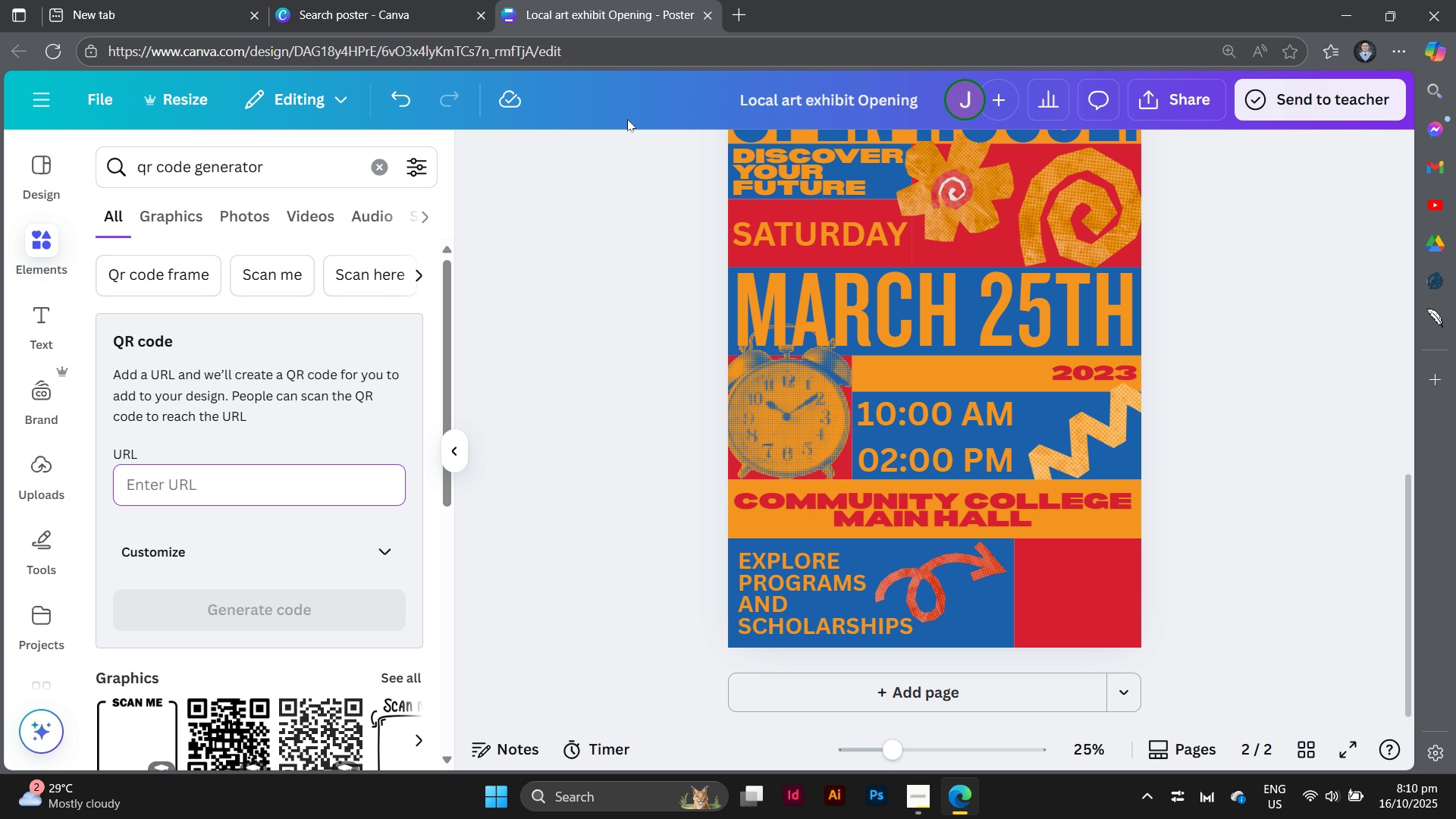 
wait(12.09)
 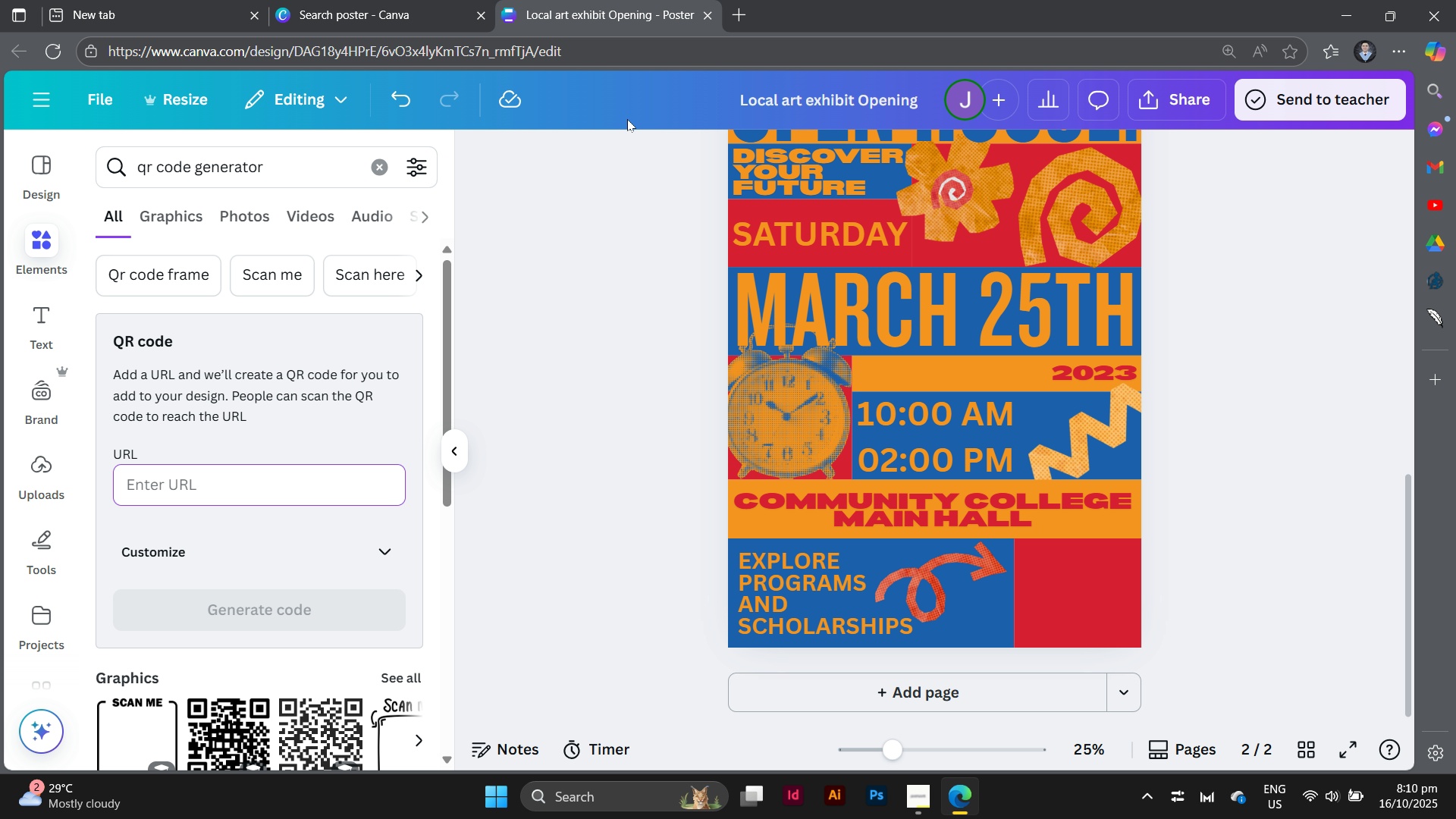 
left_click([1164, 114])
 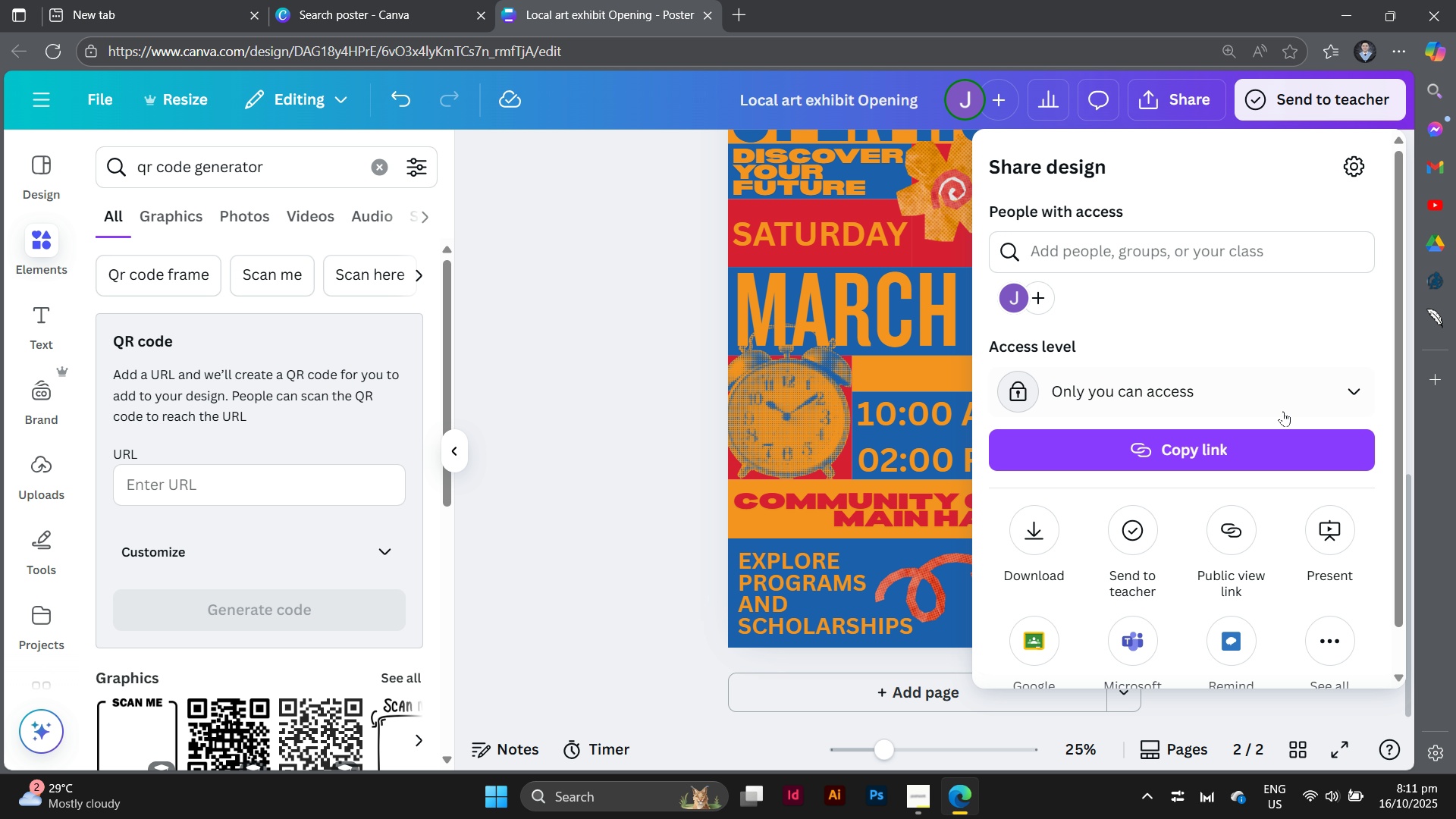 
left_click([1287, 400])
 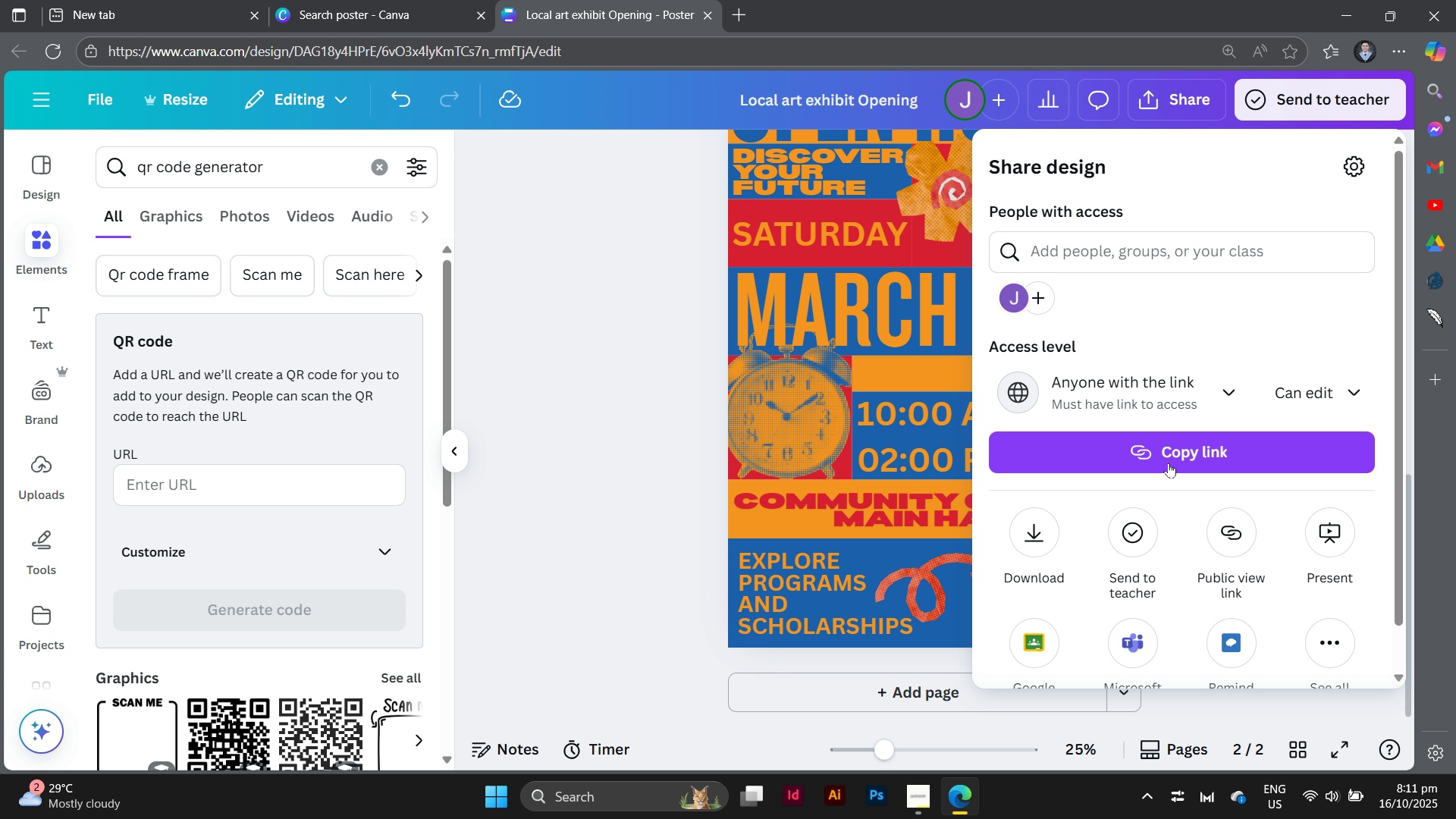 
left_click([1172, 453])
 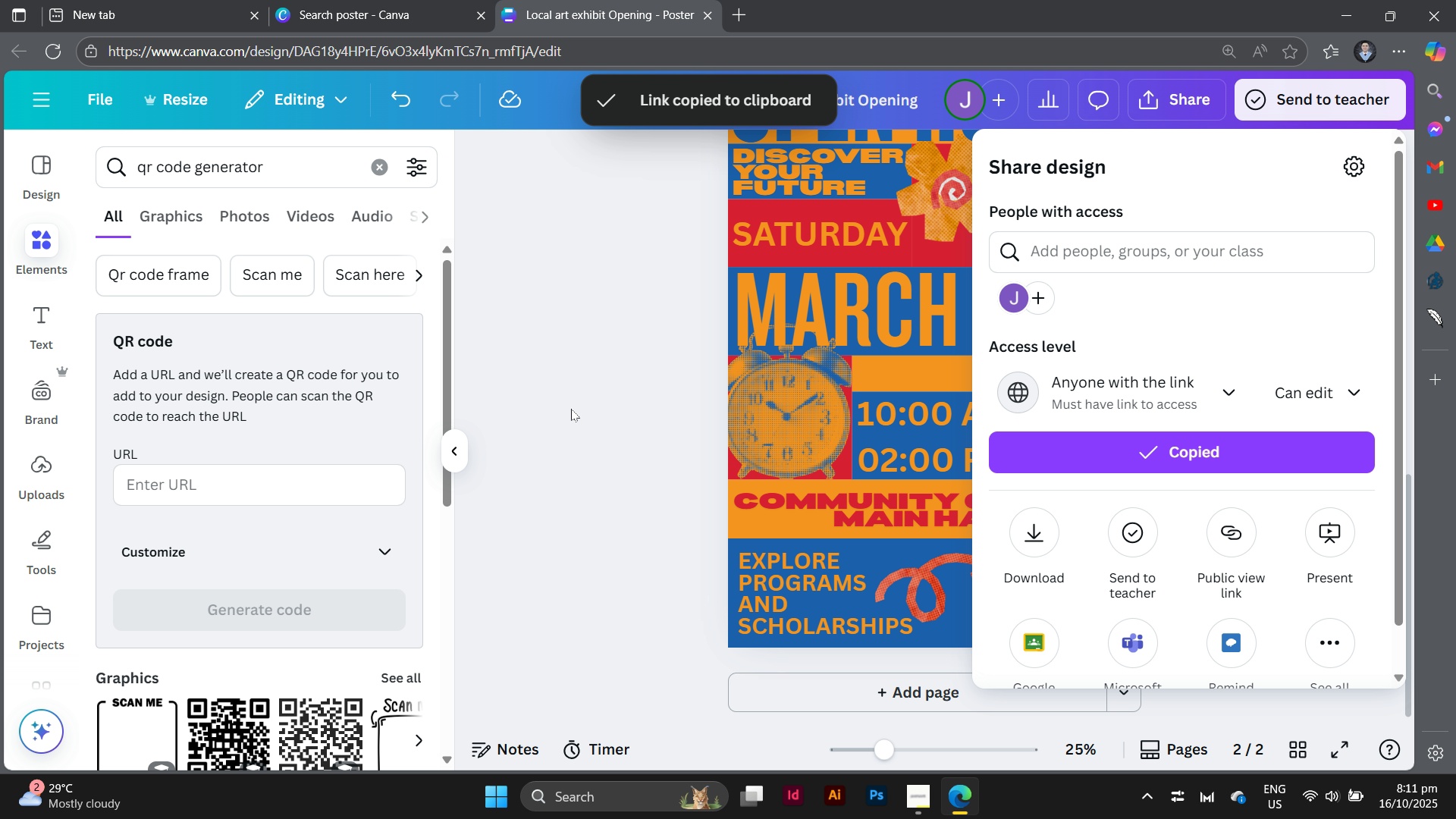 
left_click([571, 409])
 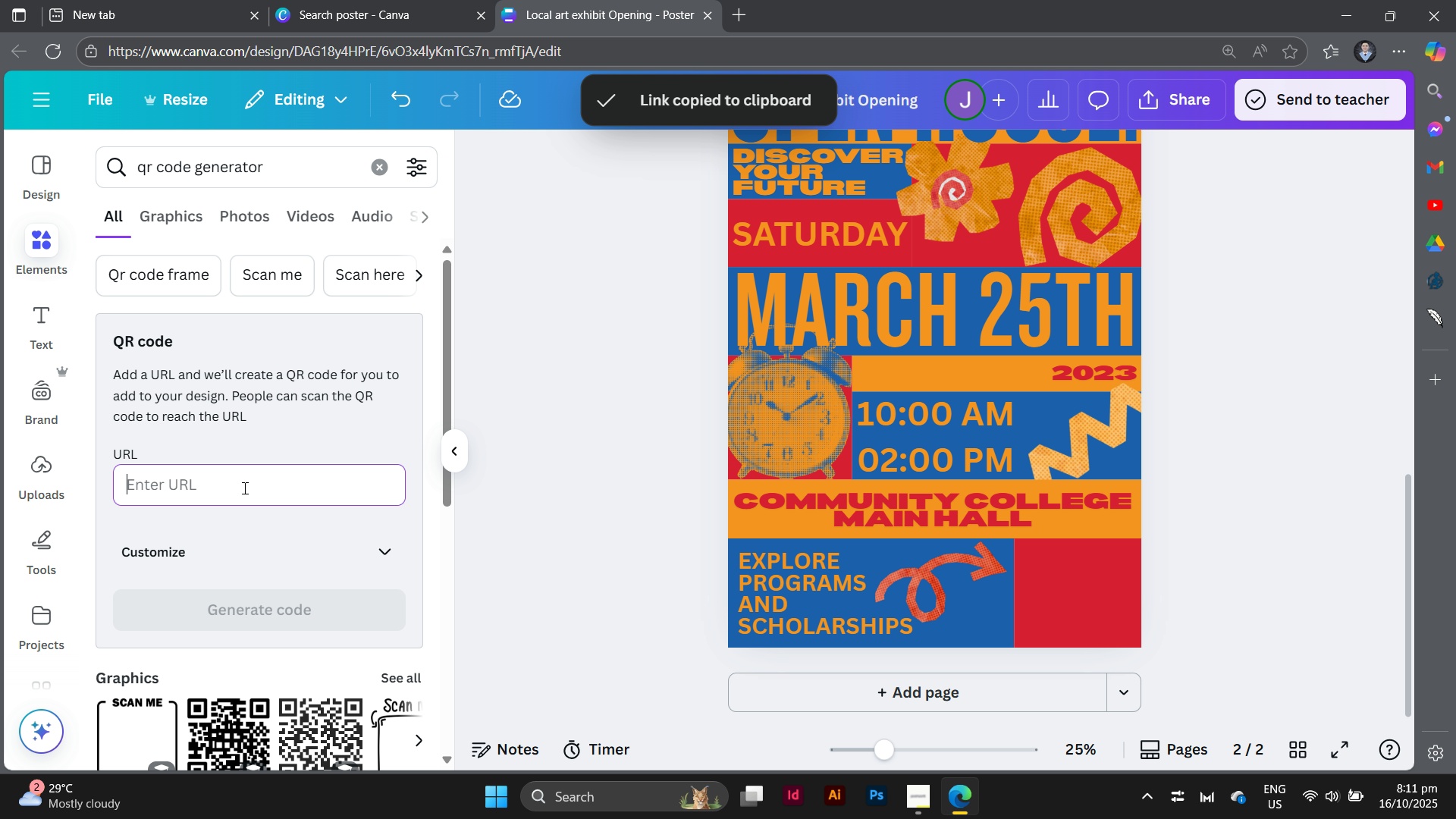 
left_click([243, 488])
 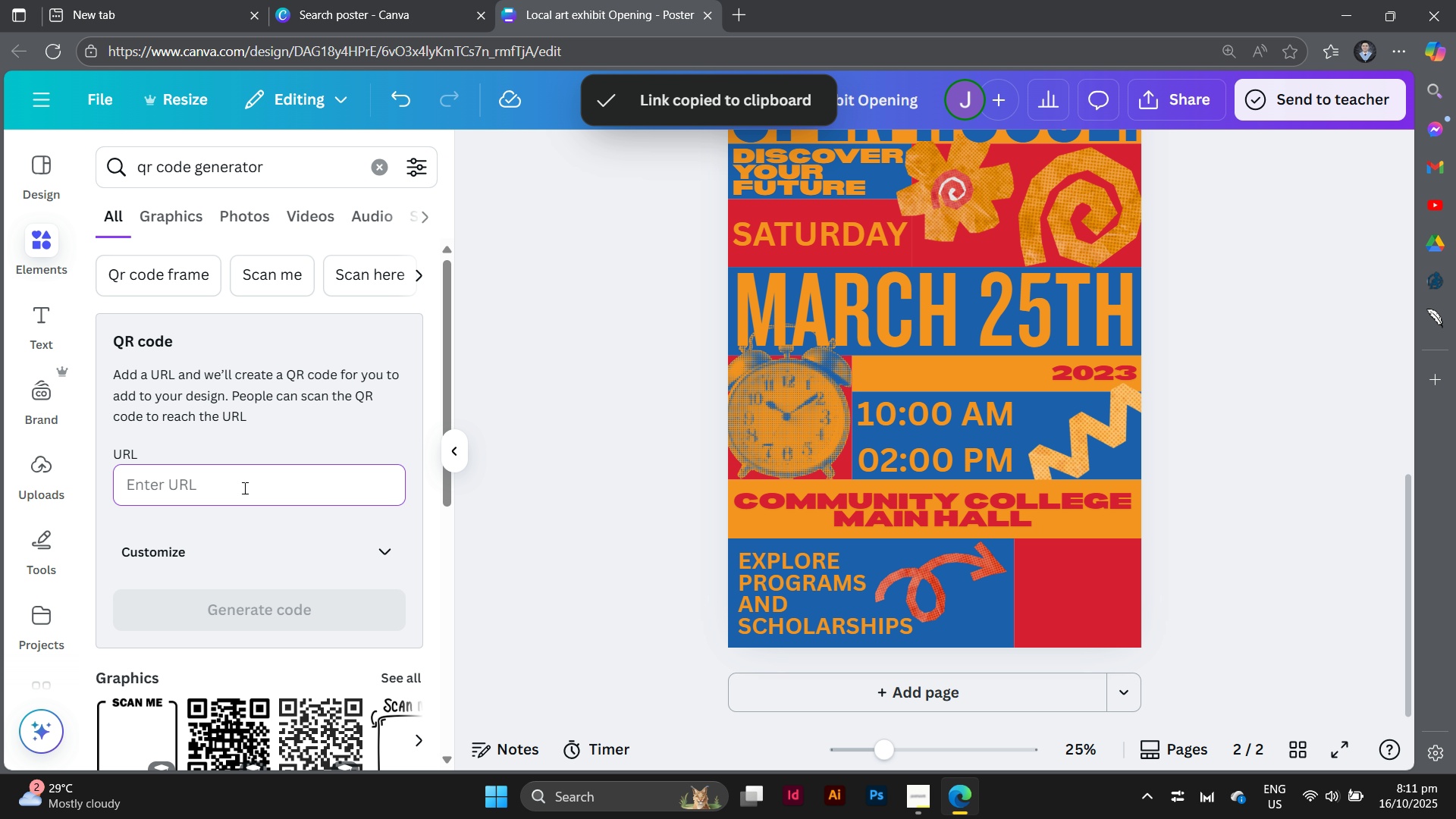 
key(Control+ControlLeft)
 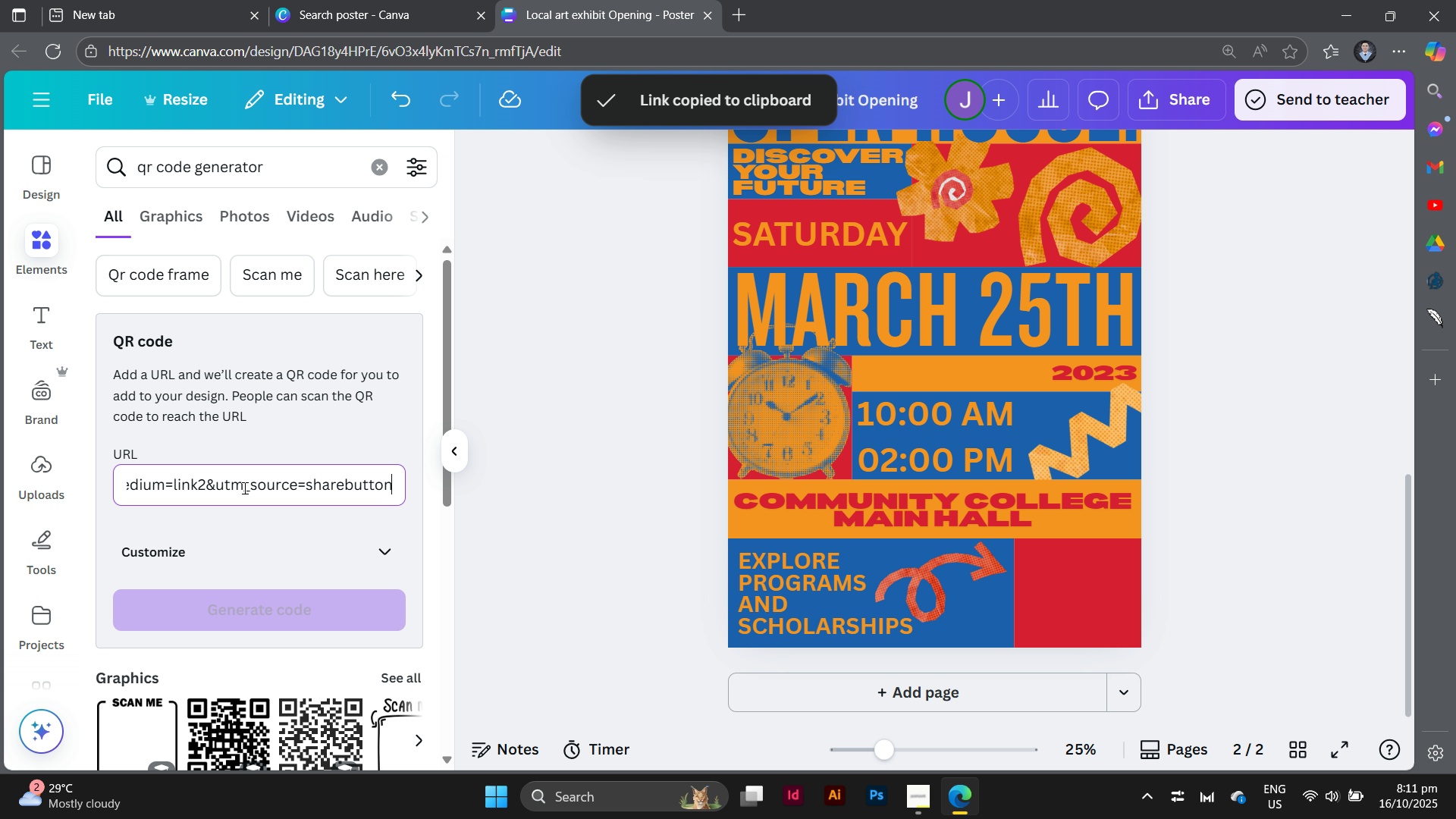 
key(Control+V)
 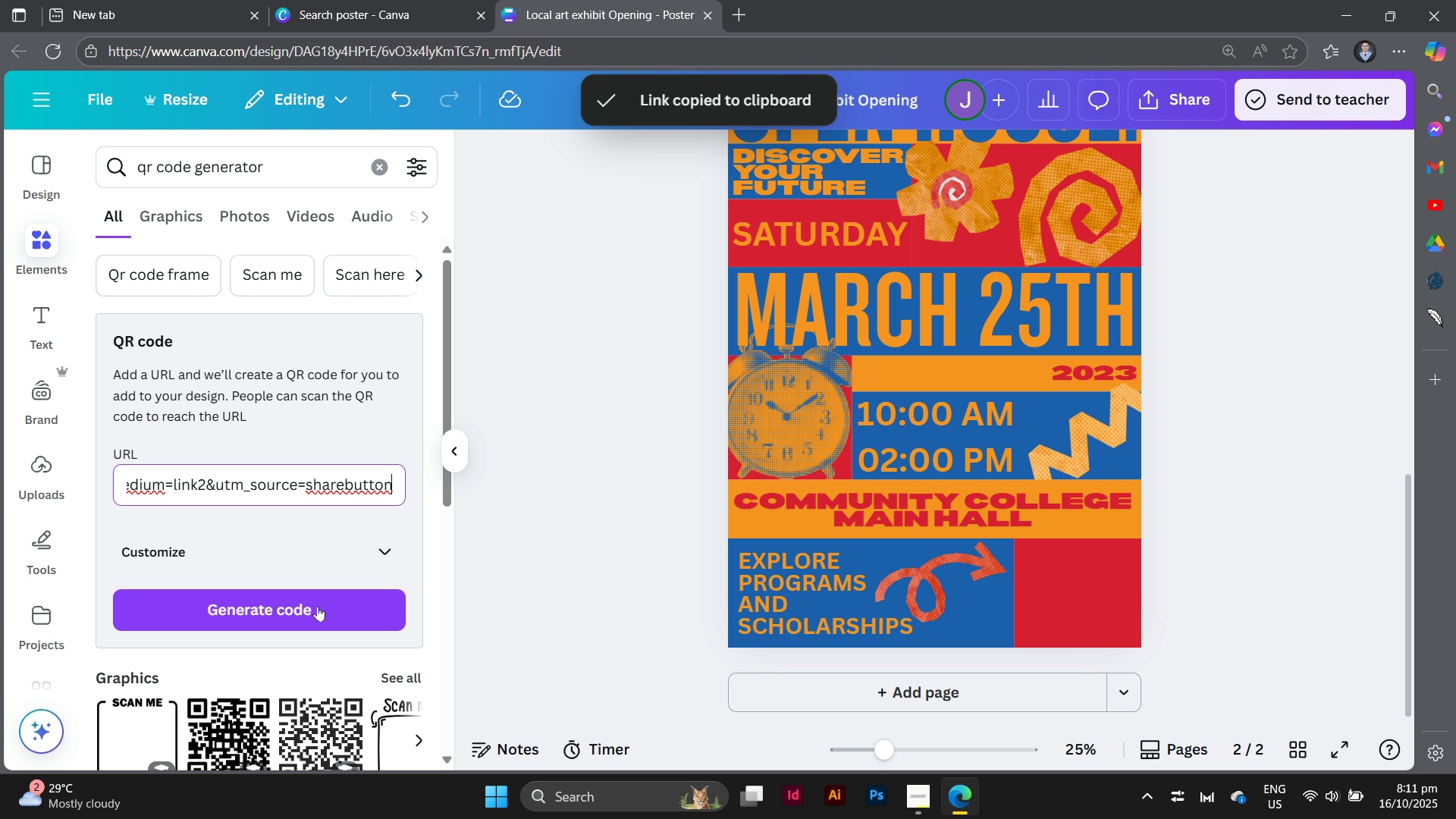 
left_click([318, 609])
 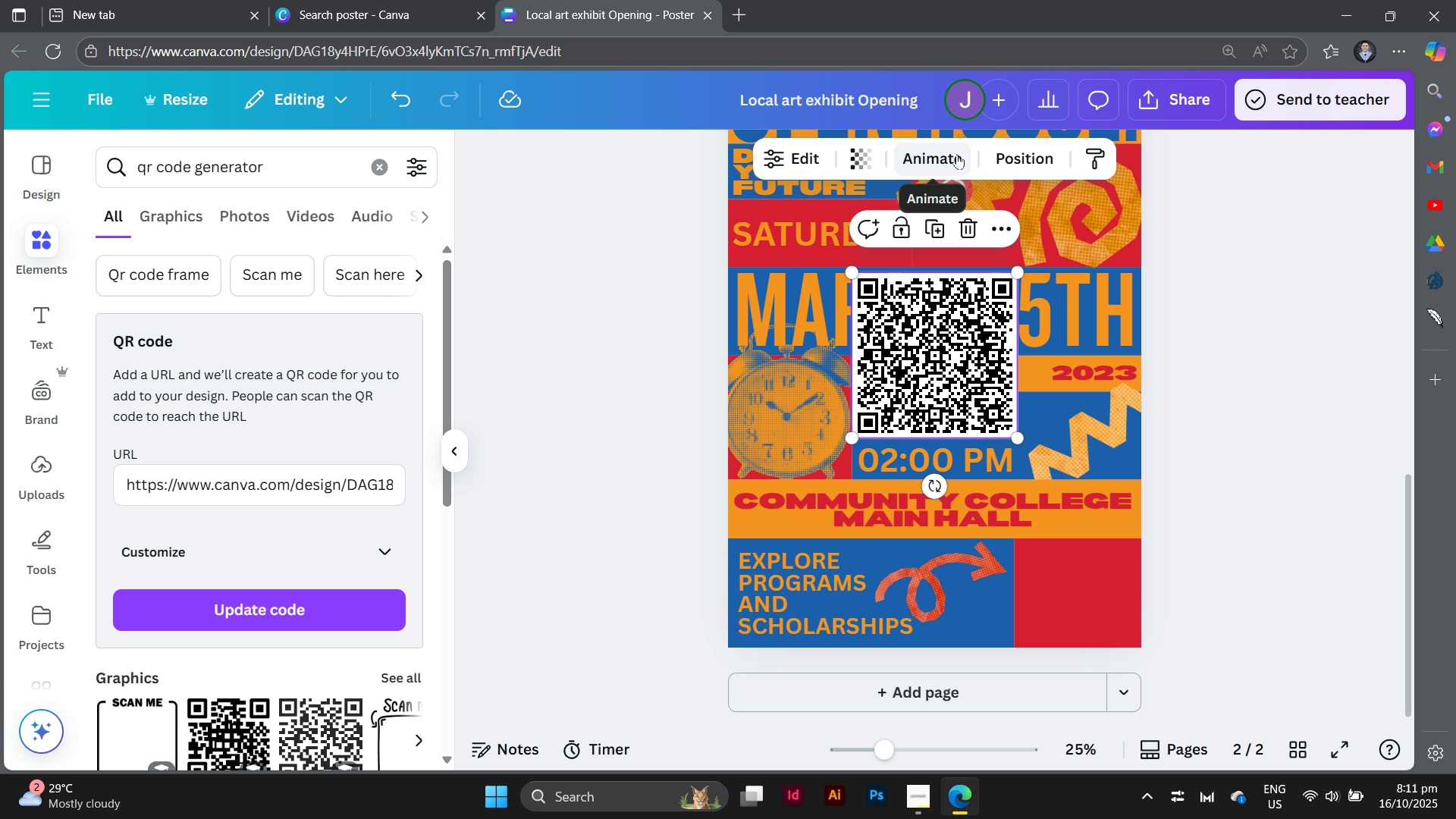 
wait(5.13)
 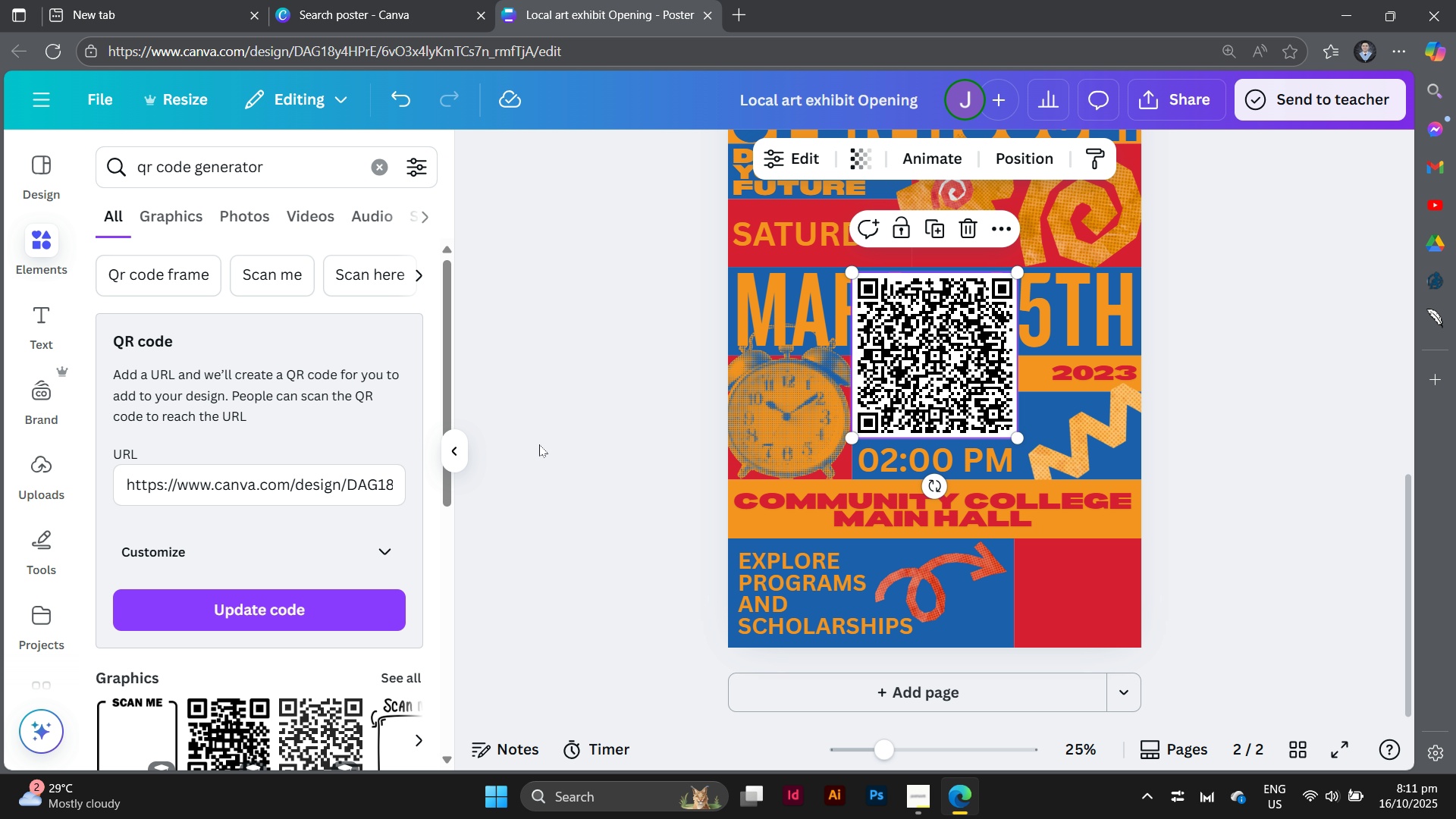 
left_click([866, 147])
 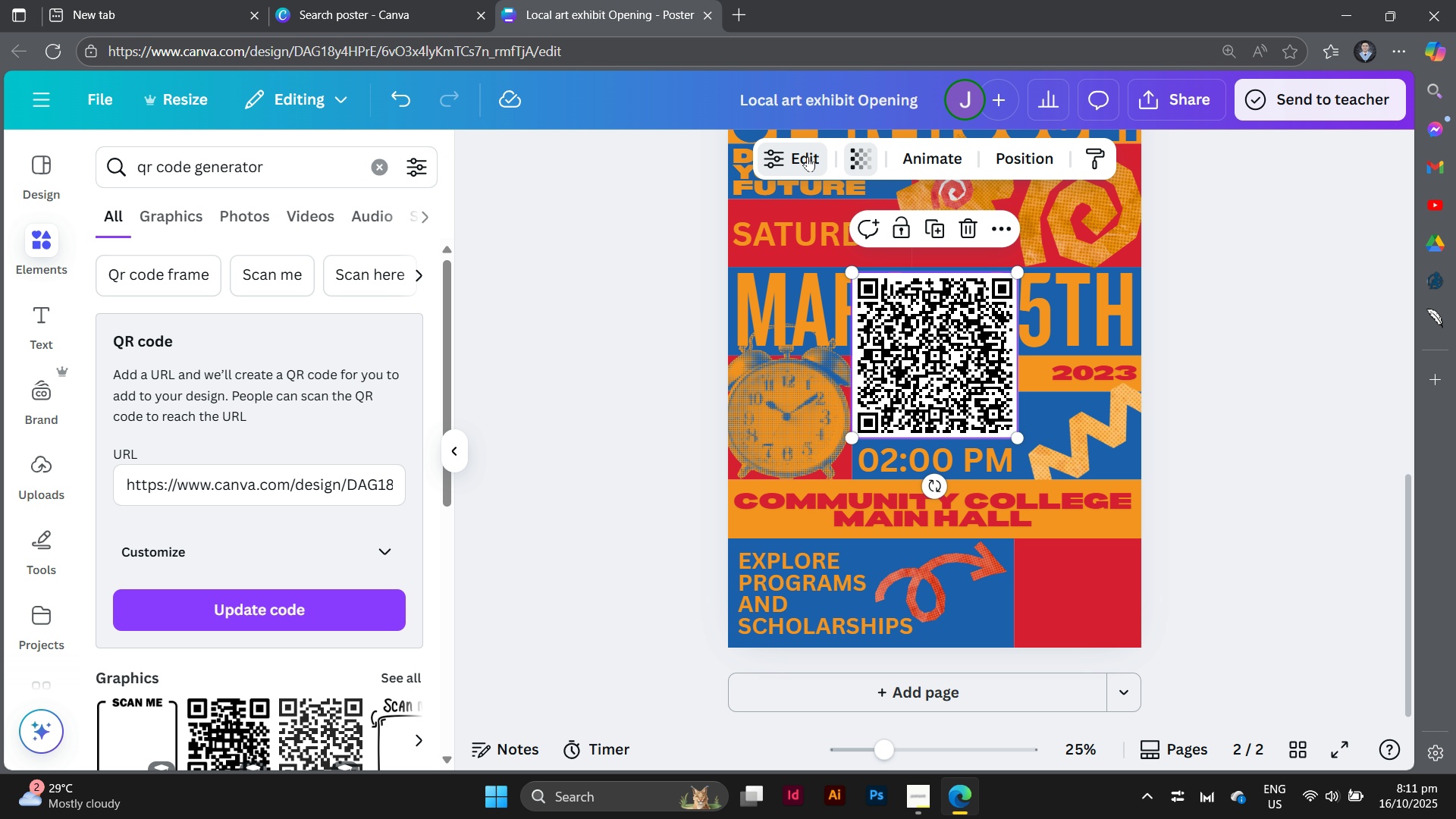 
left_click([808, 156])
 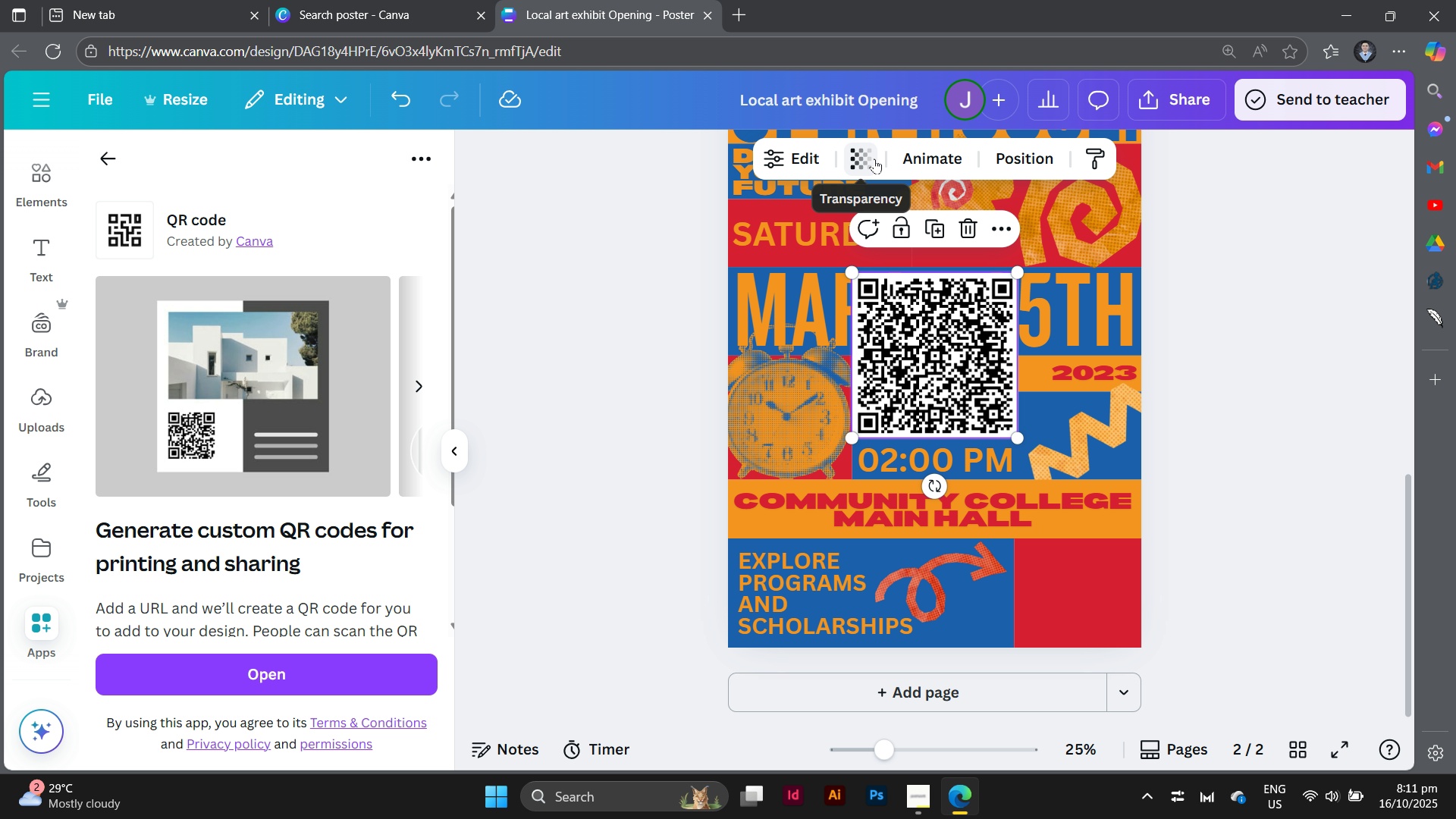 
left_click([874, 158])
 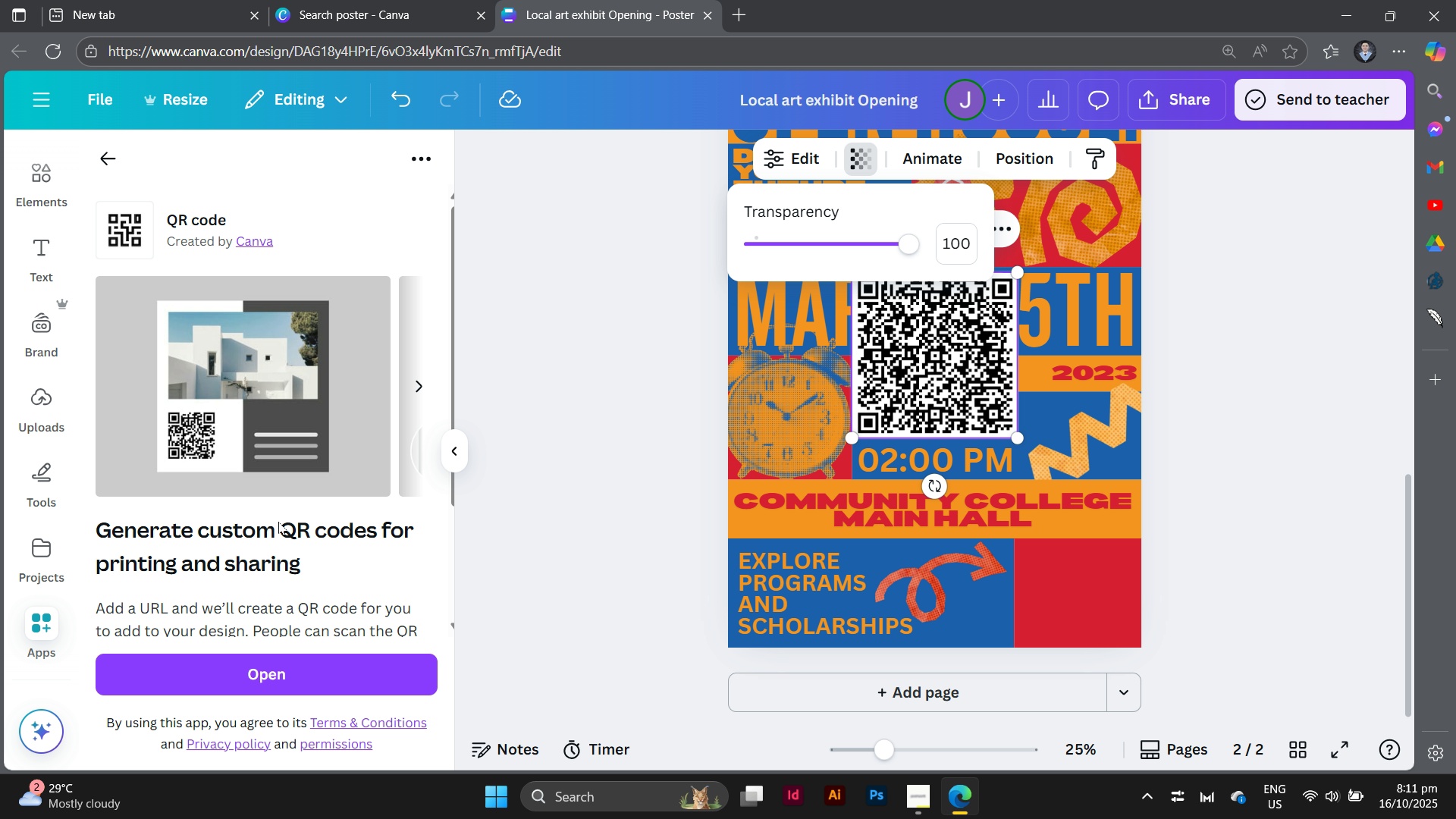 
scroll: coordinate [280, 518], scroll_direction: down, amount: 2.0
 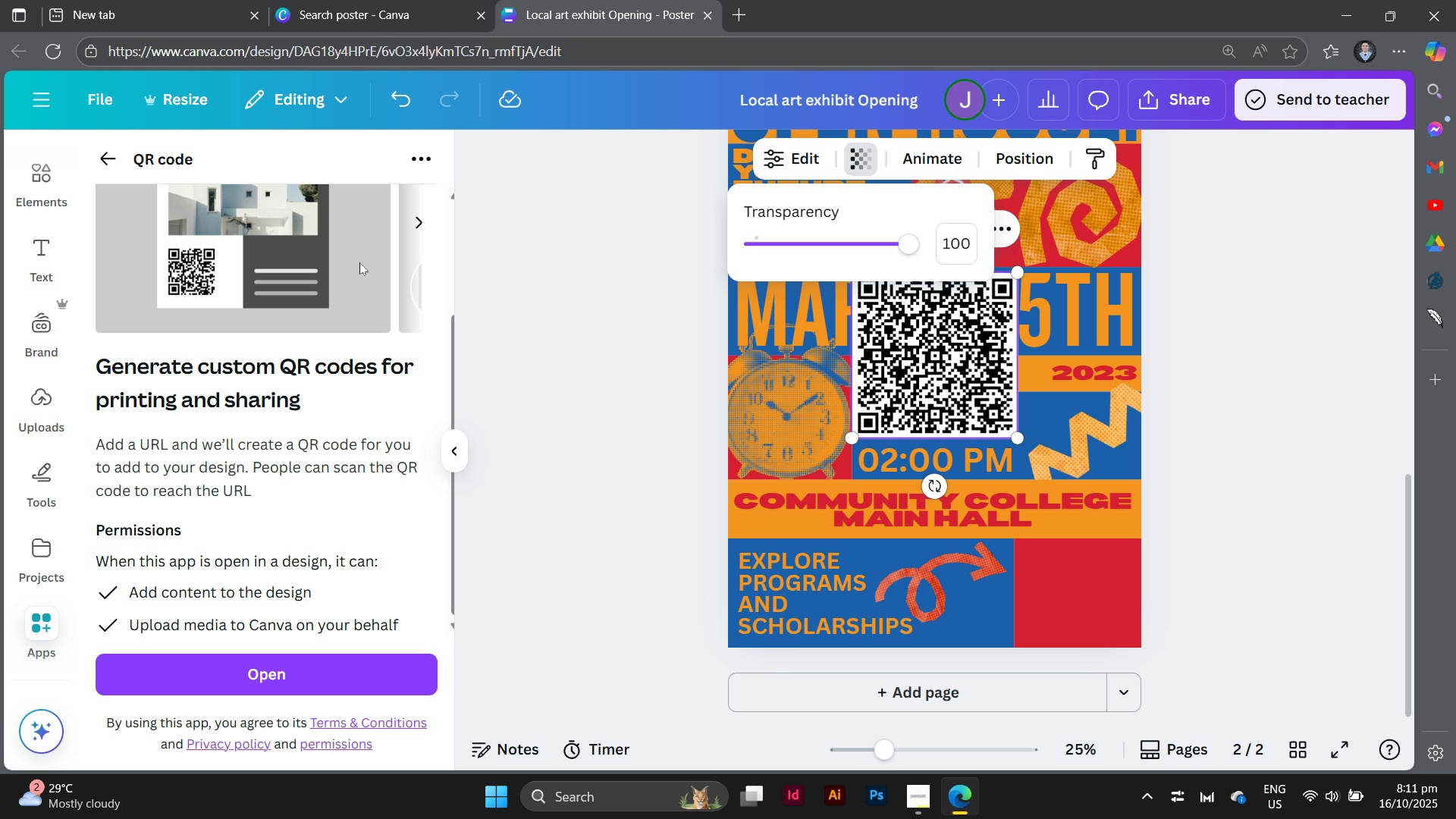 
left_click_drag(start_coordinate=[359, 262], to_coordinate=[228, 258])
 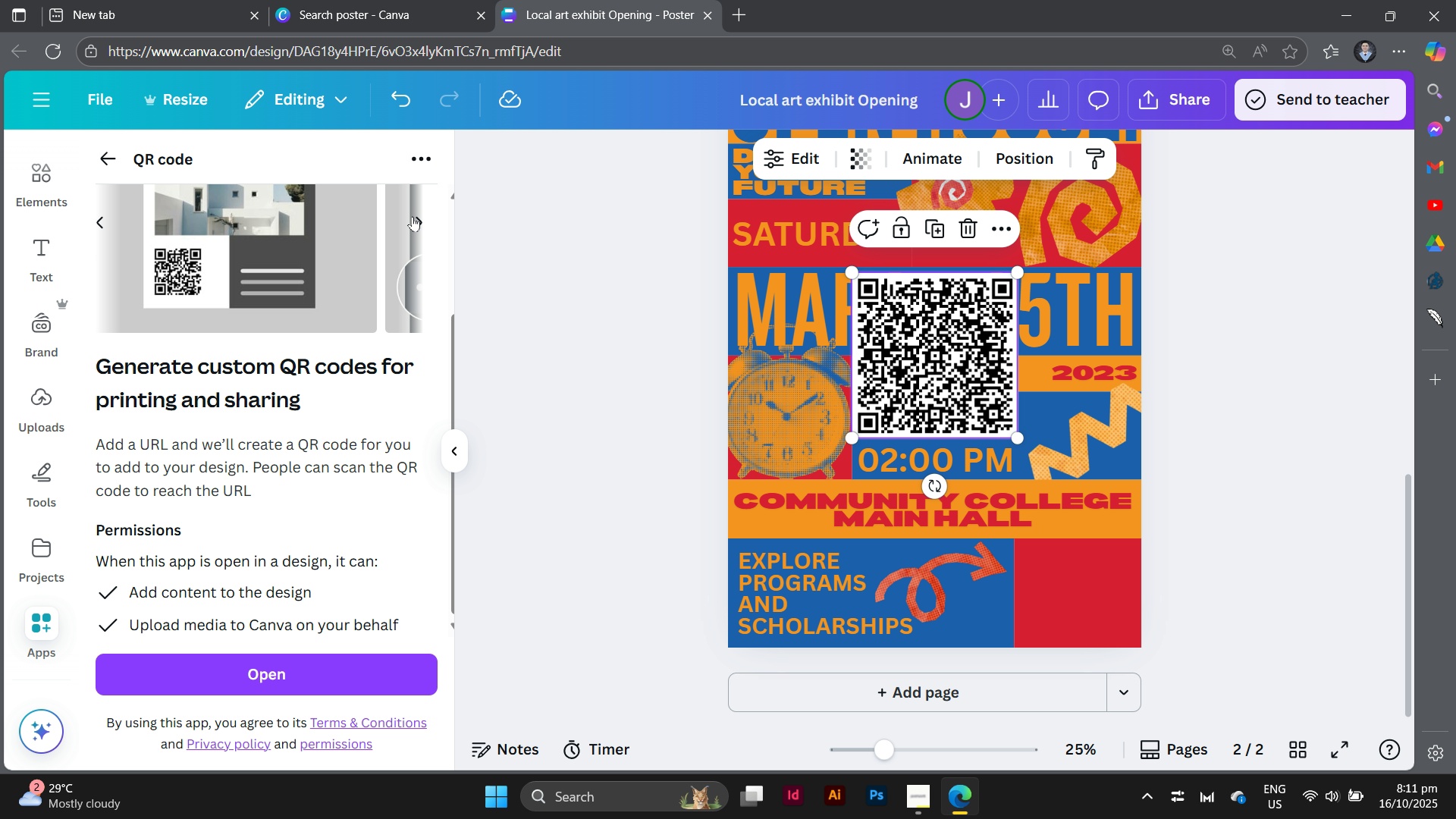 
left_click([413, 216])
 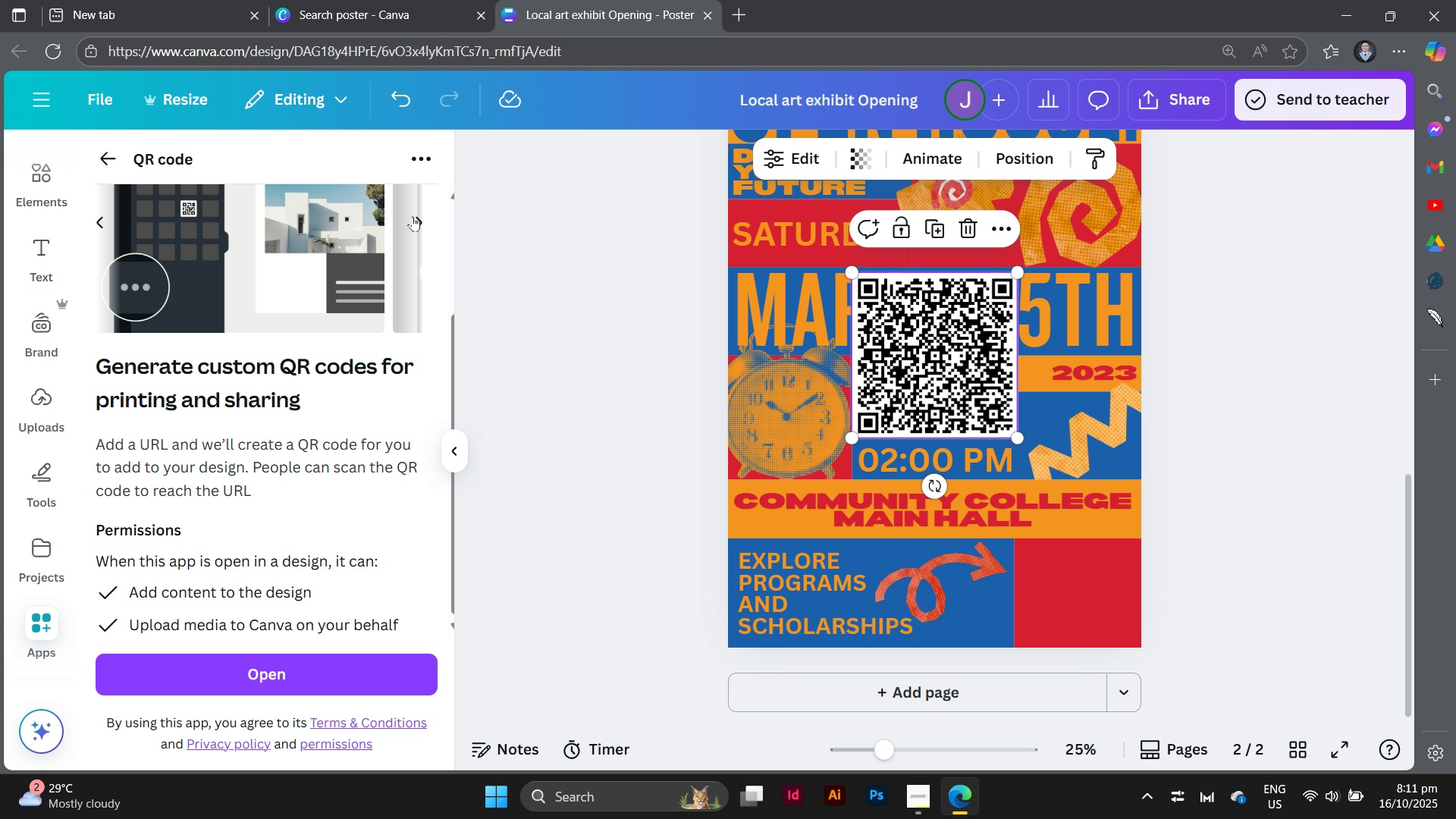 
left_click([413, 216])
 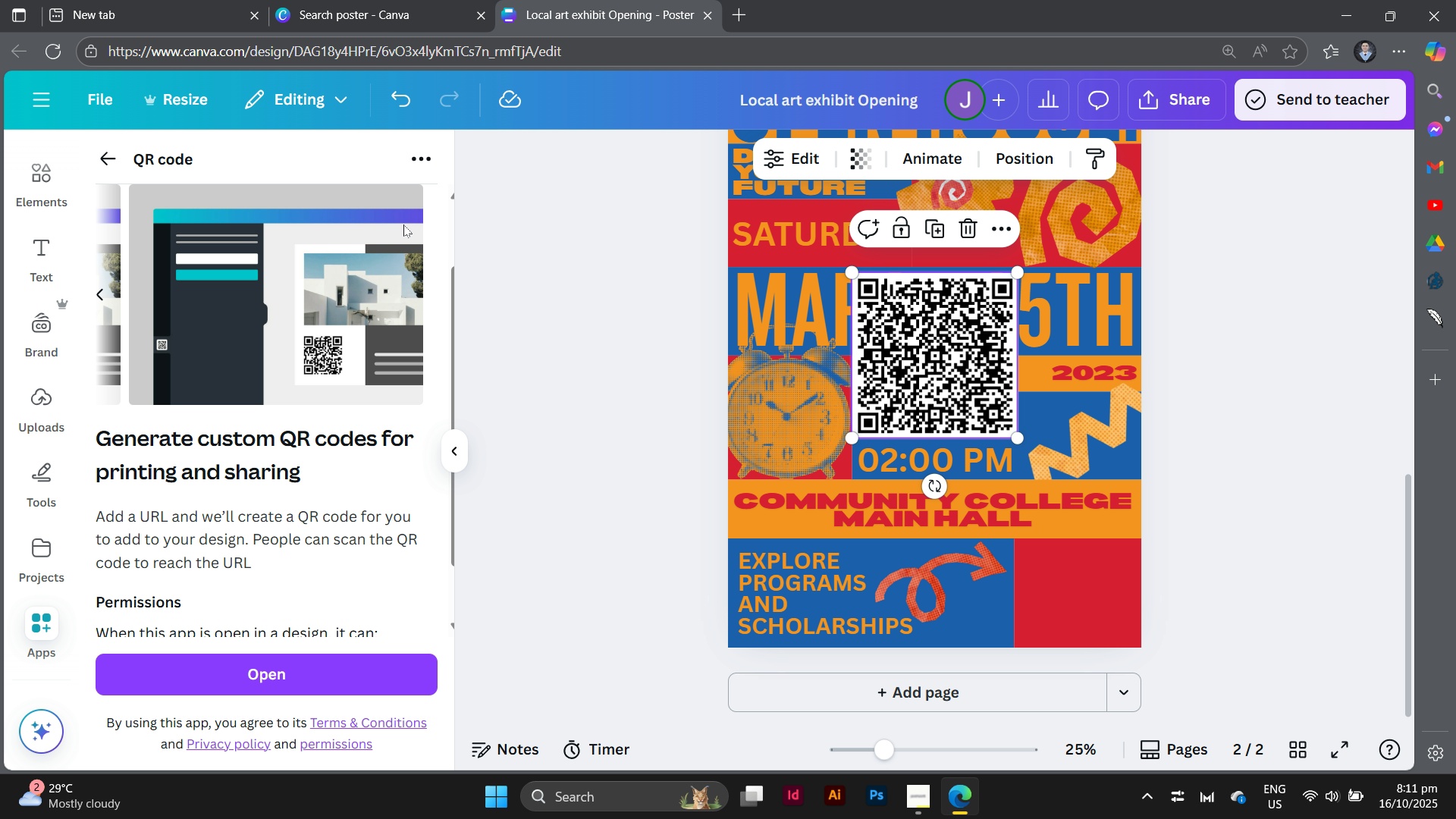 
left_click([413, 216])
 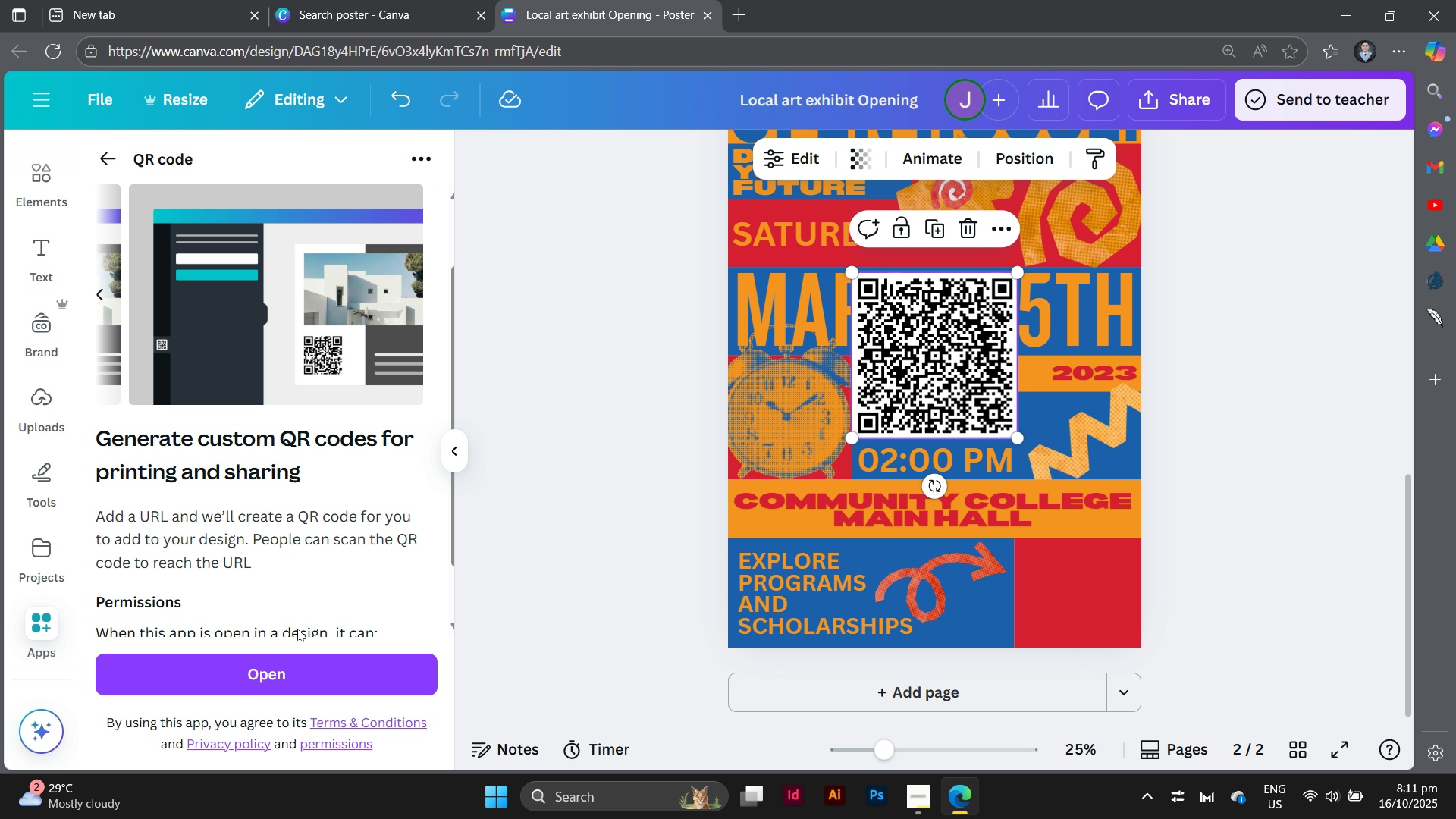 
scroll: coordinate [330, 604], scroll_direction: down, amount: 6.0
 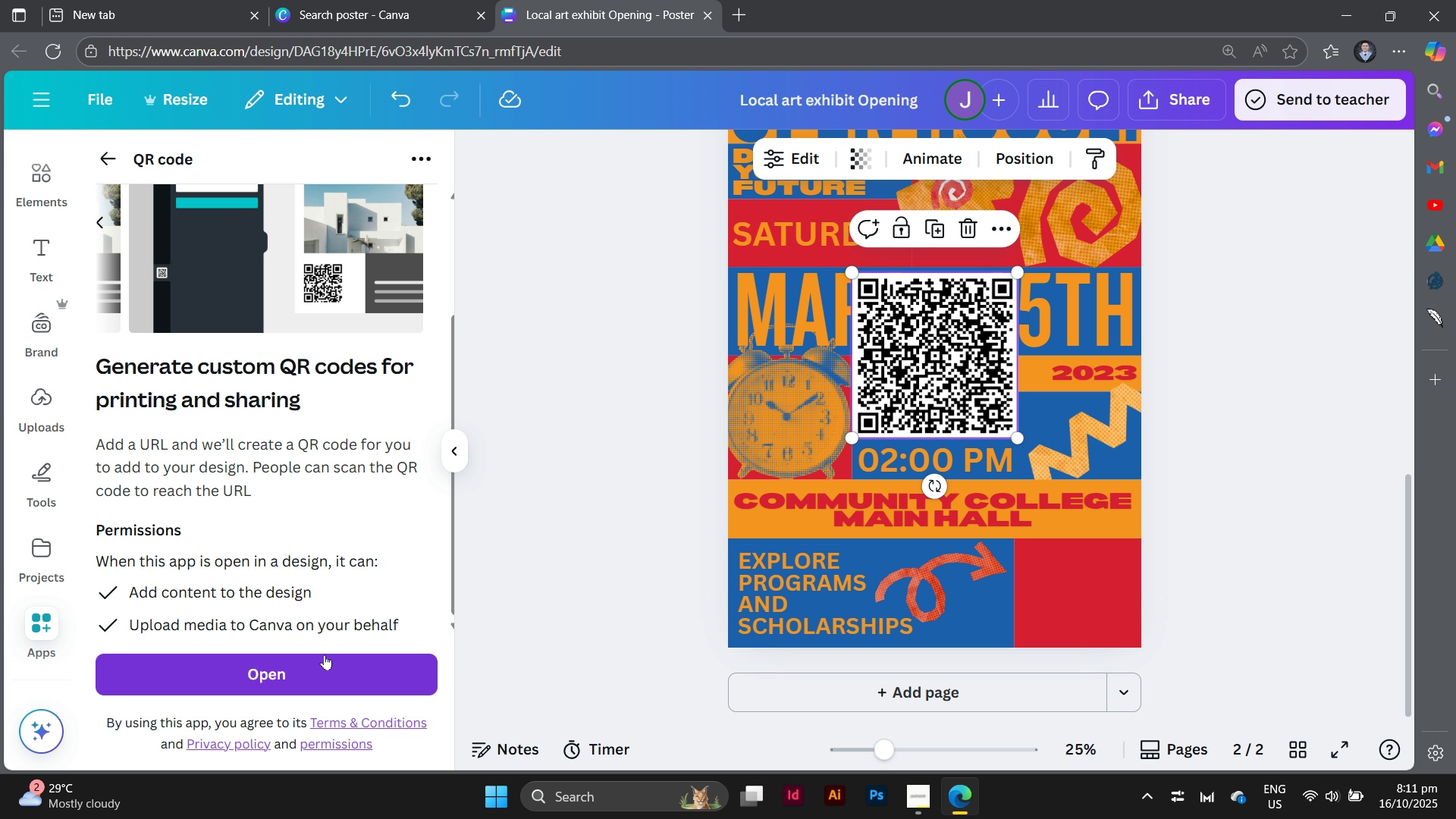 
left_click([325, 654])
 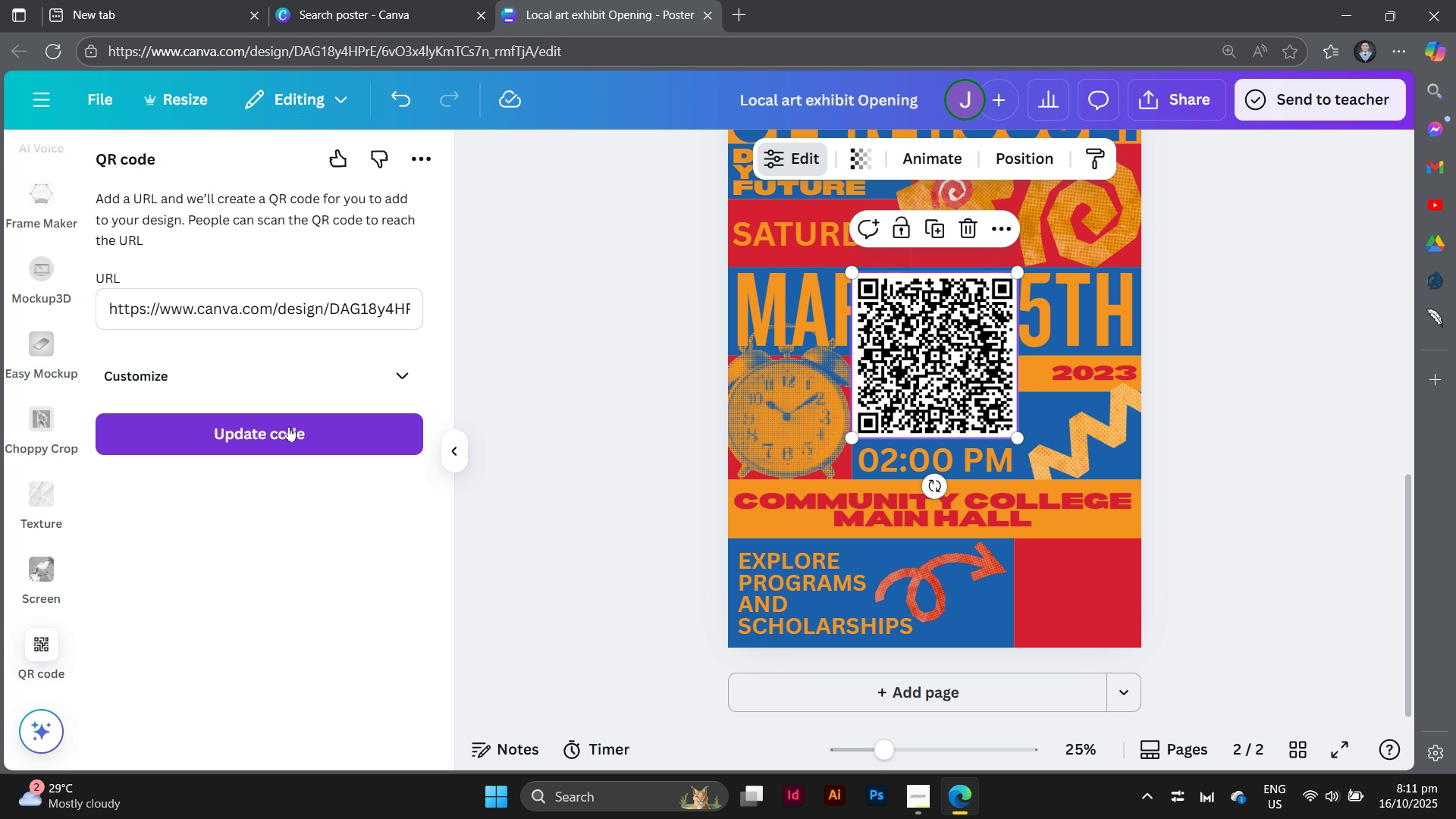 
left_click([289, 426])
 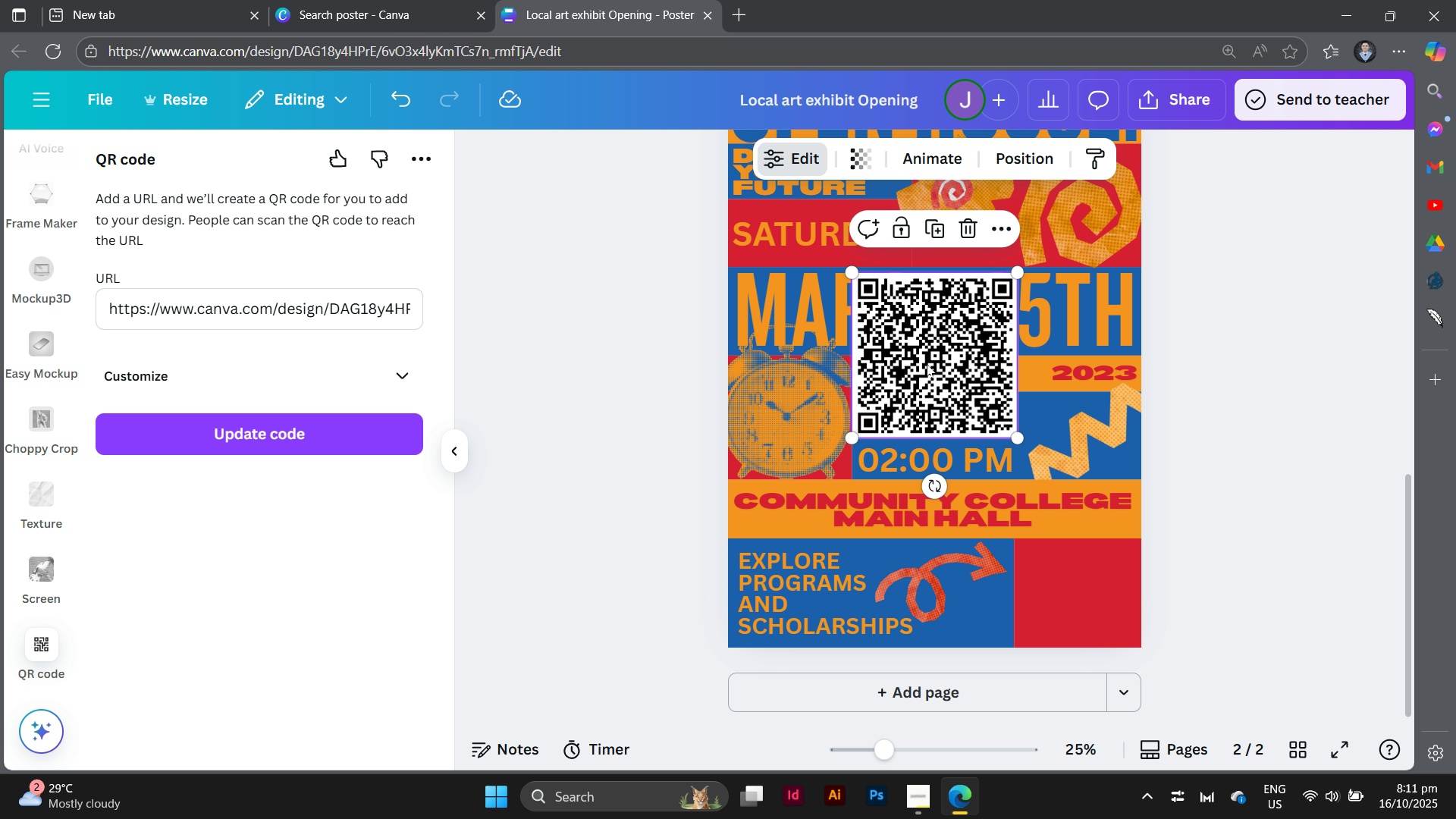 
left_click_drag(start_coordinate=[932, 353], to_coordinate=[1034, 542])
 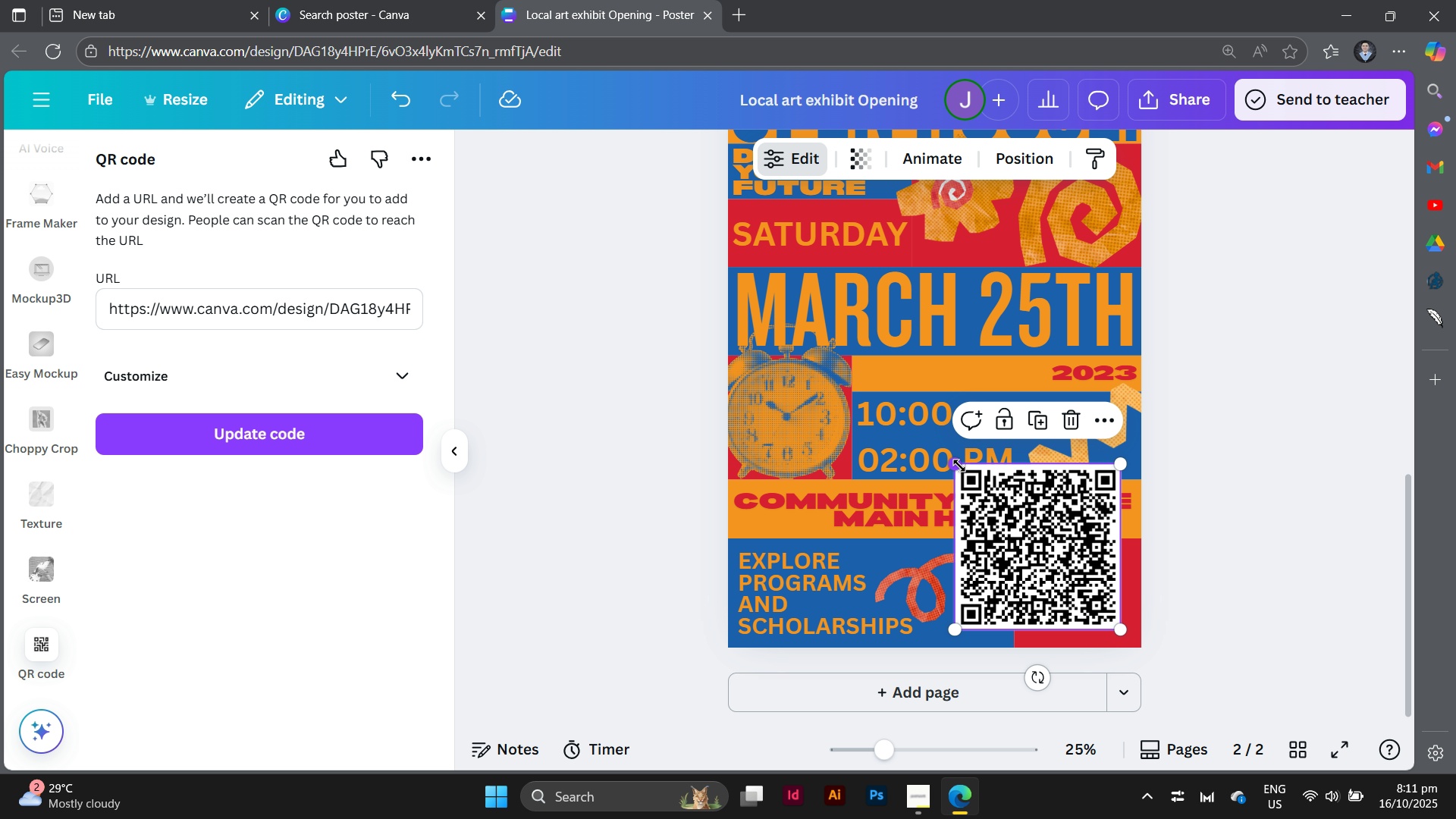 
left_click_drag(start_coordinate=[959, 466], to_coordinate=[1028, 548])
 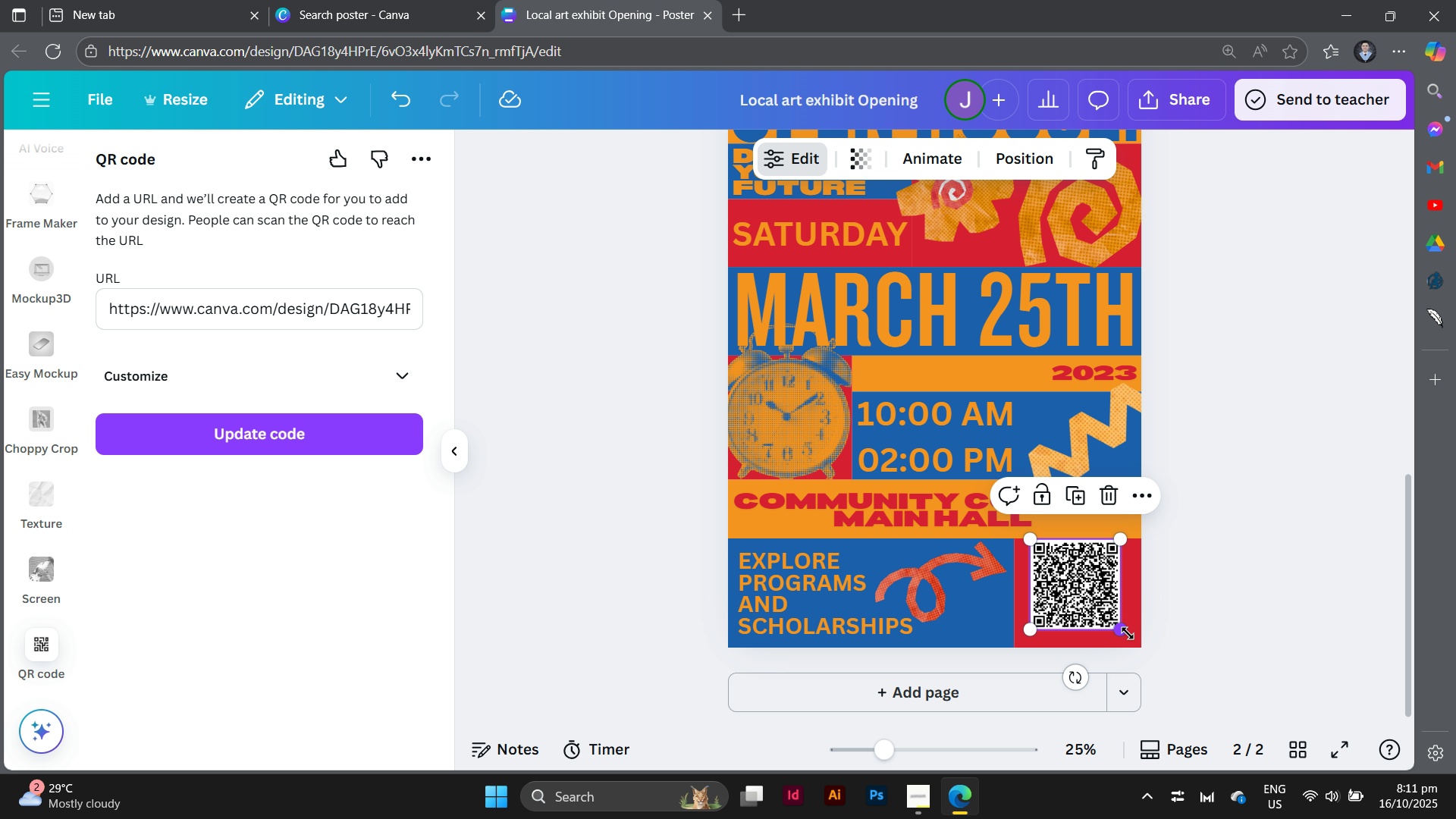 
left_click_drag(start_coordinate=[1128, 633], to_coordinate=[1148, 642])
 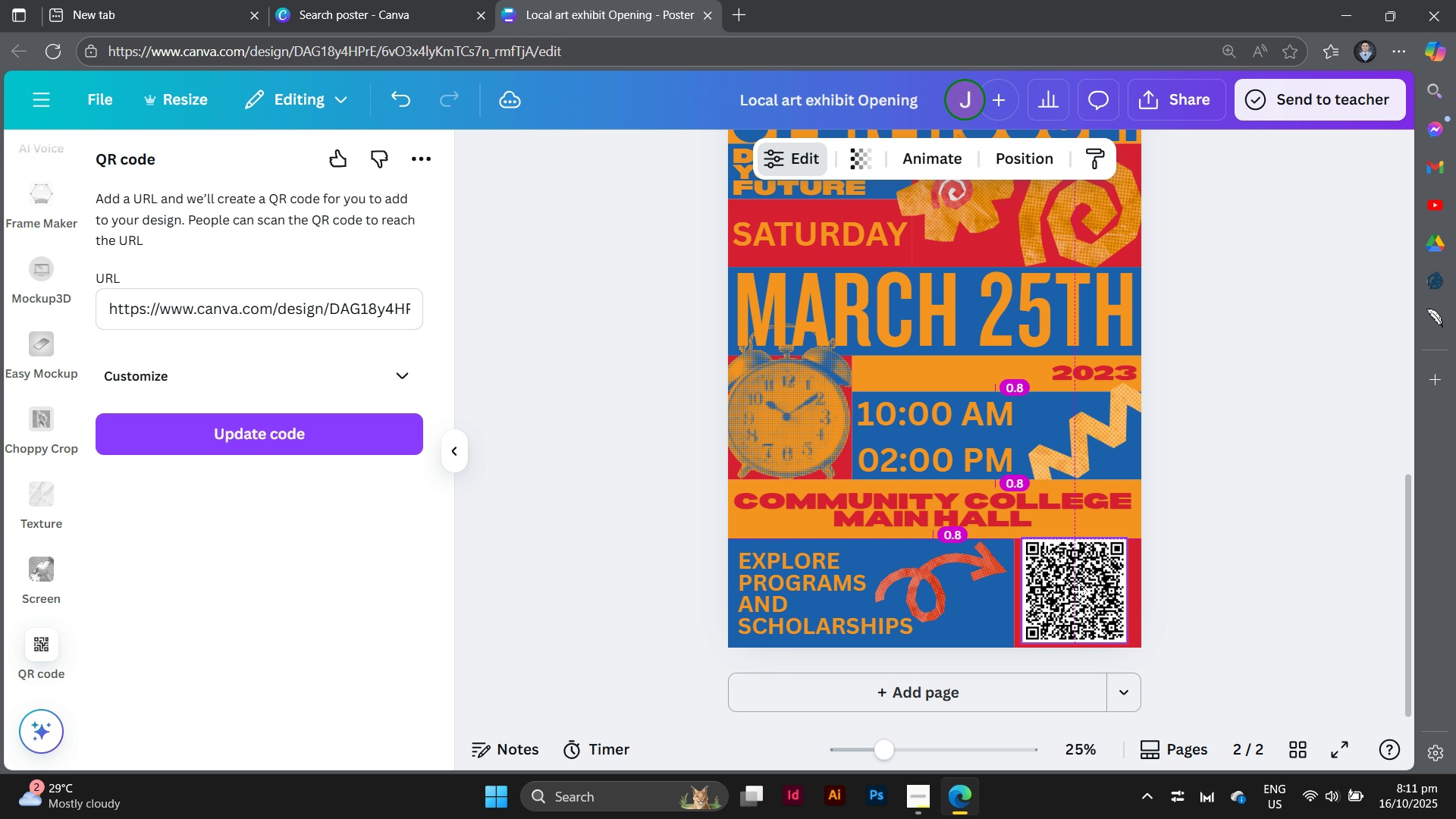 
left_click([1084, 593])
 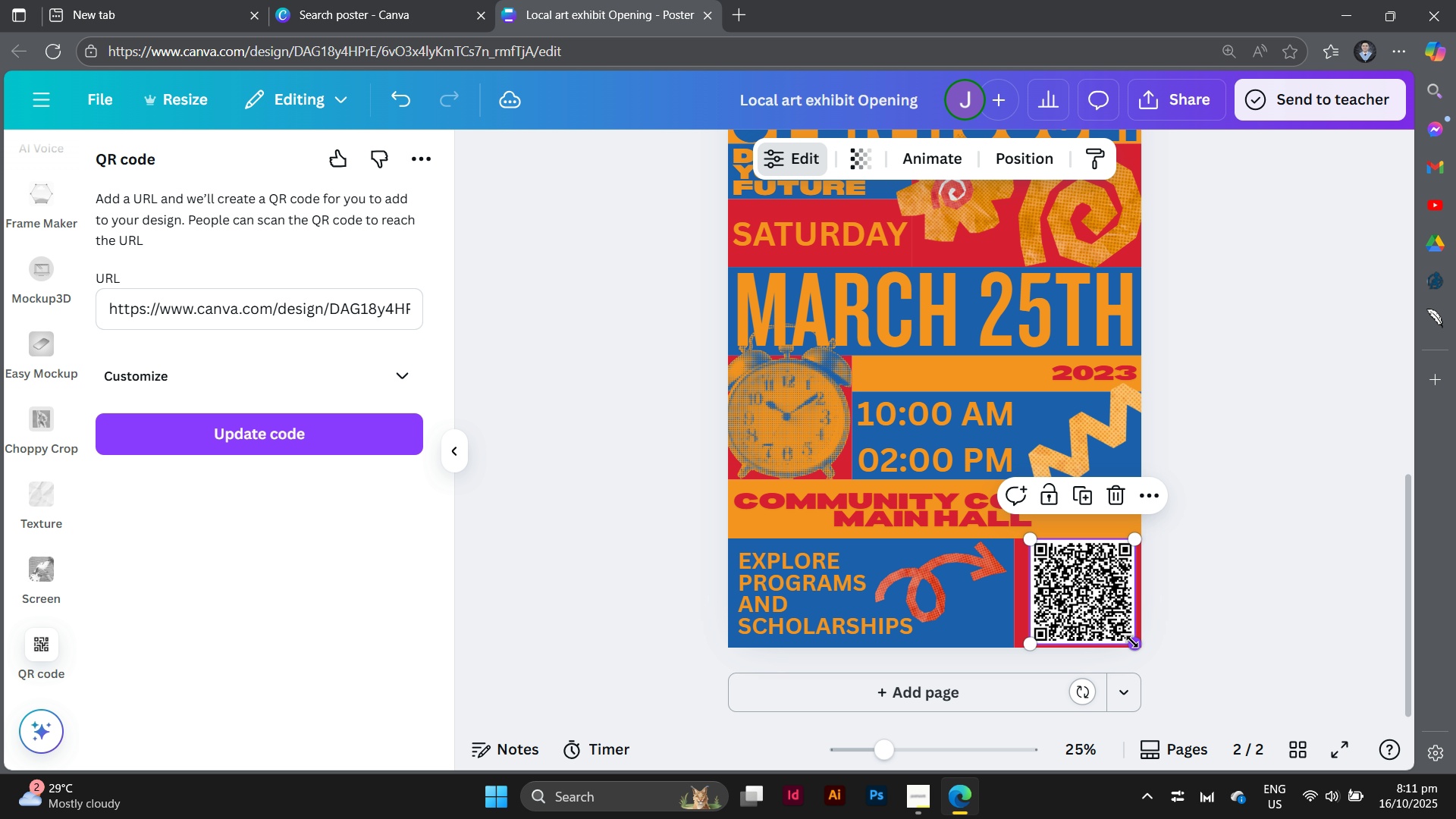 
left_click_drag(start_coordinate=[1132, 642], to_coordinate=[1117, 618])
 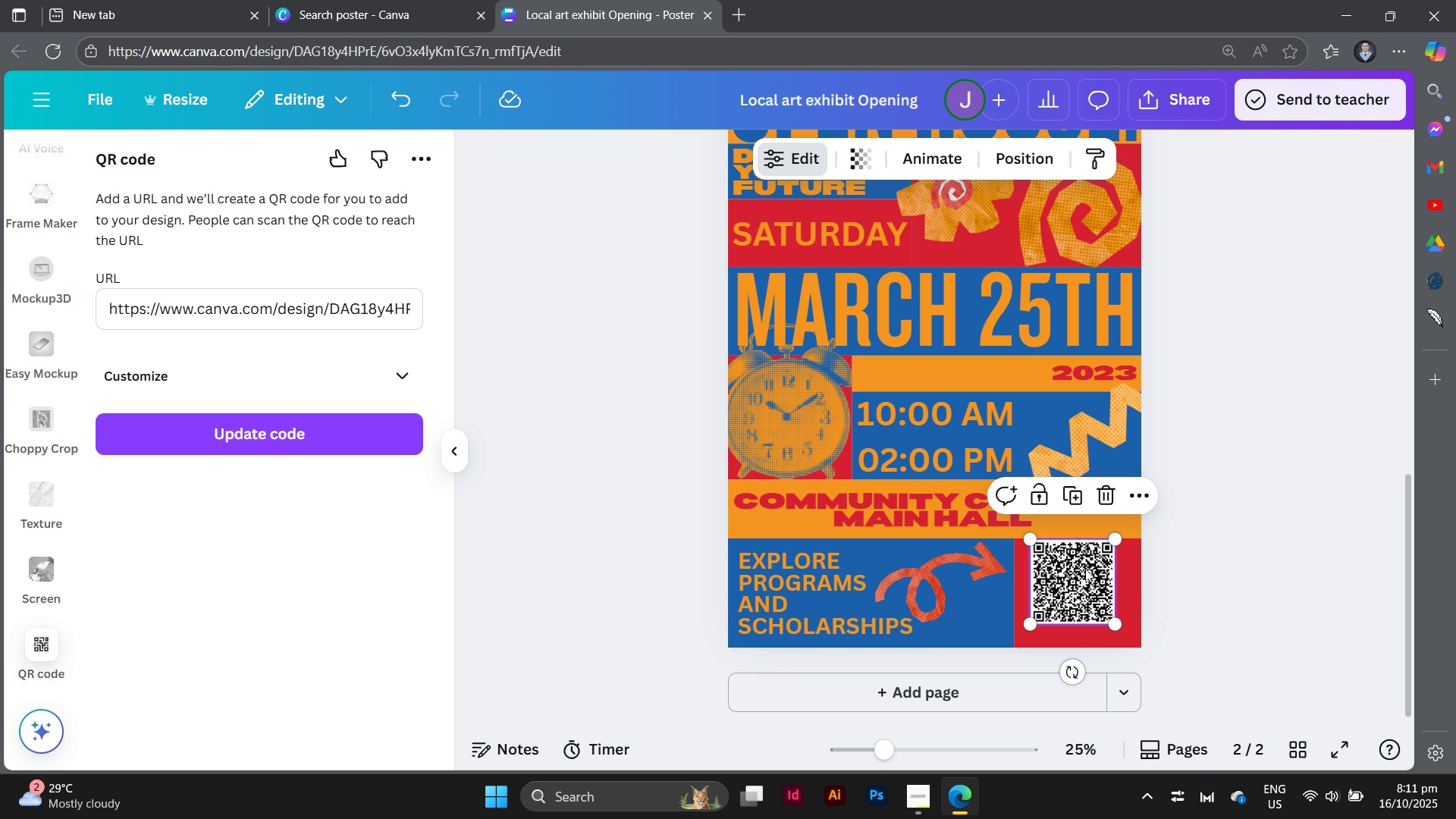 
left_click_drag(start_coordinate=[1085, 565], to_coordinate=[1093, 578])
 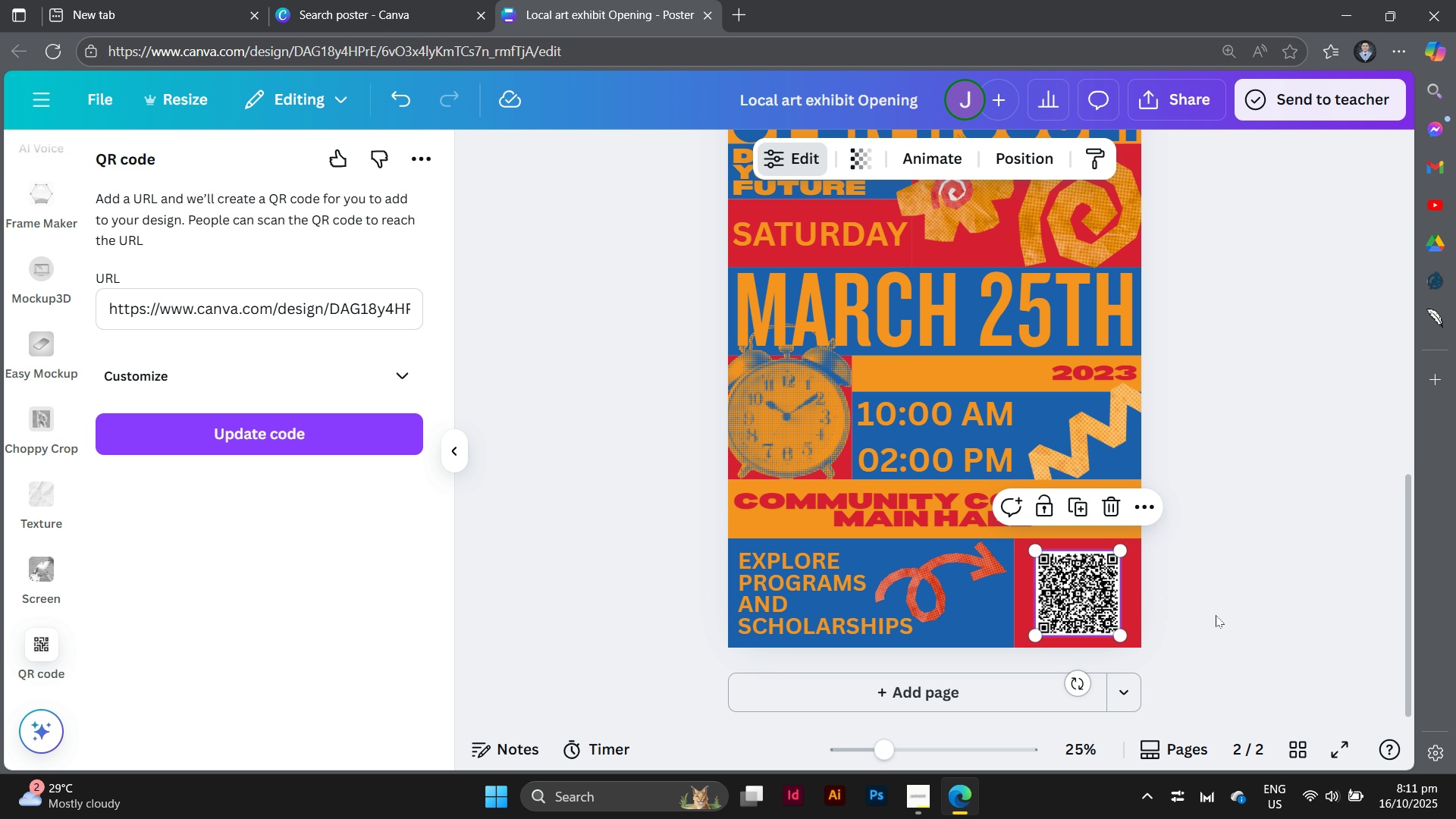 
left_click([1216, 615])
 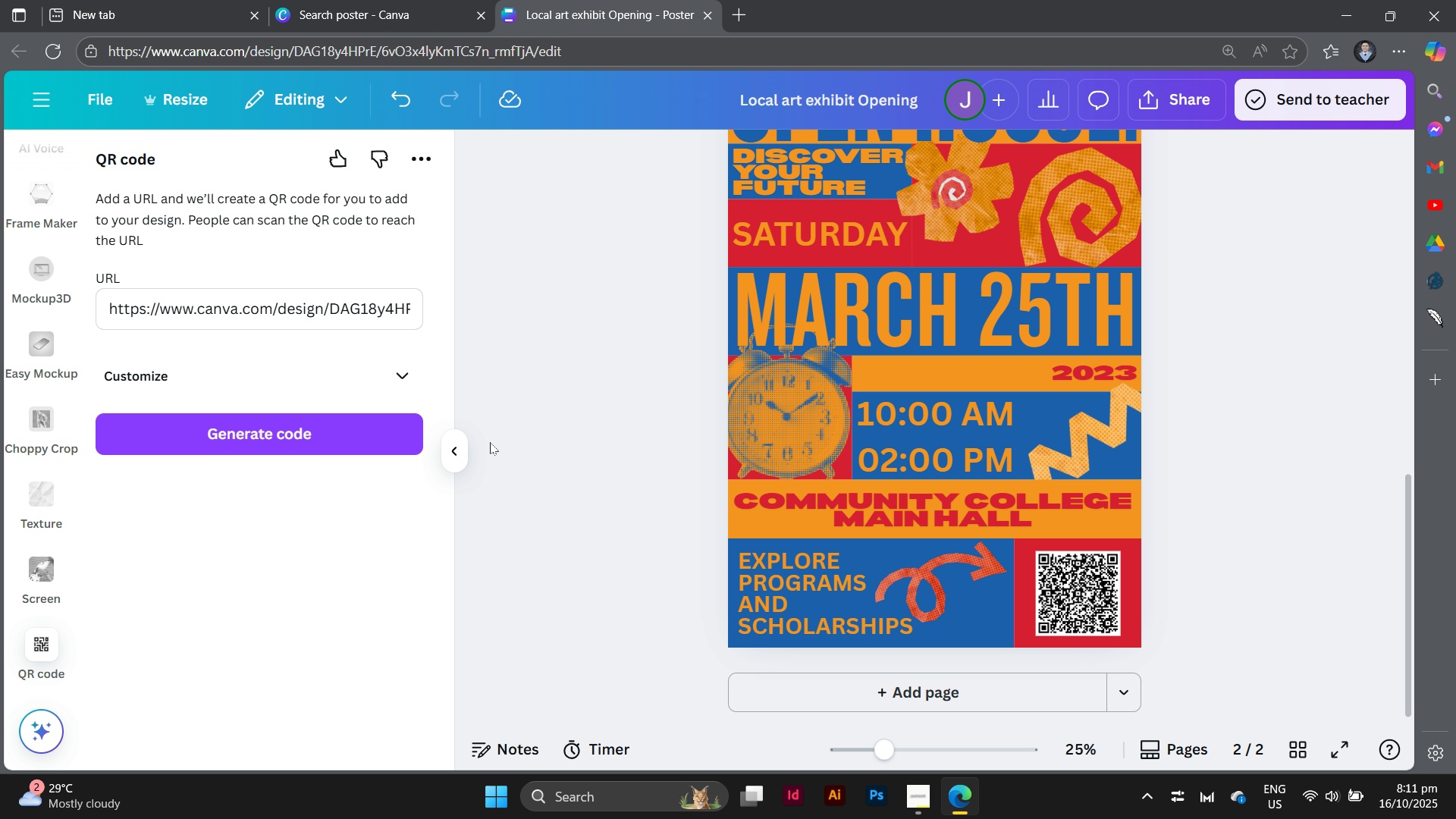 
left_click([593, 452])
 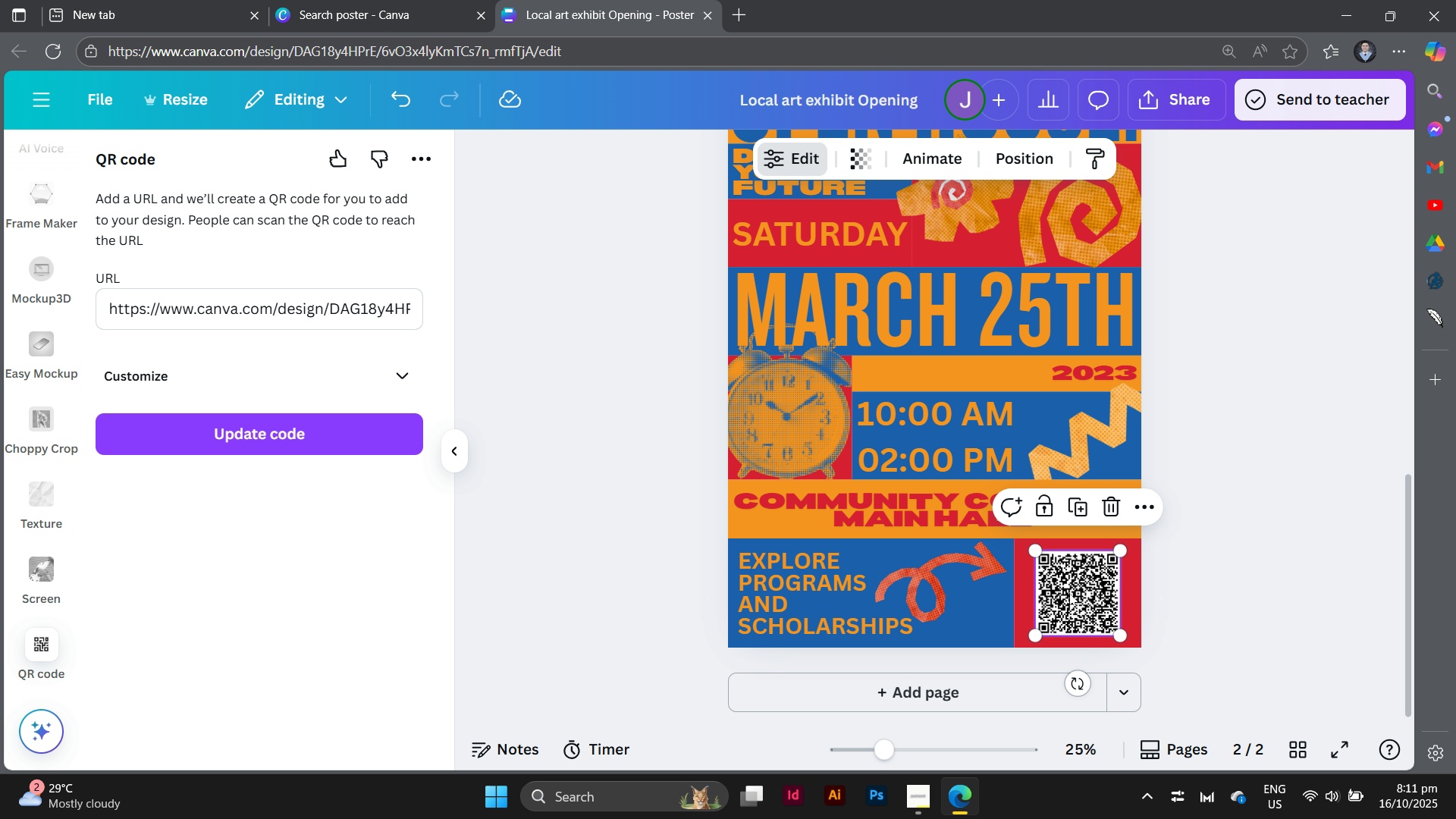 
left_click([1069, 593])
 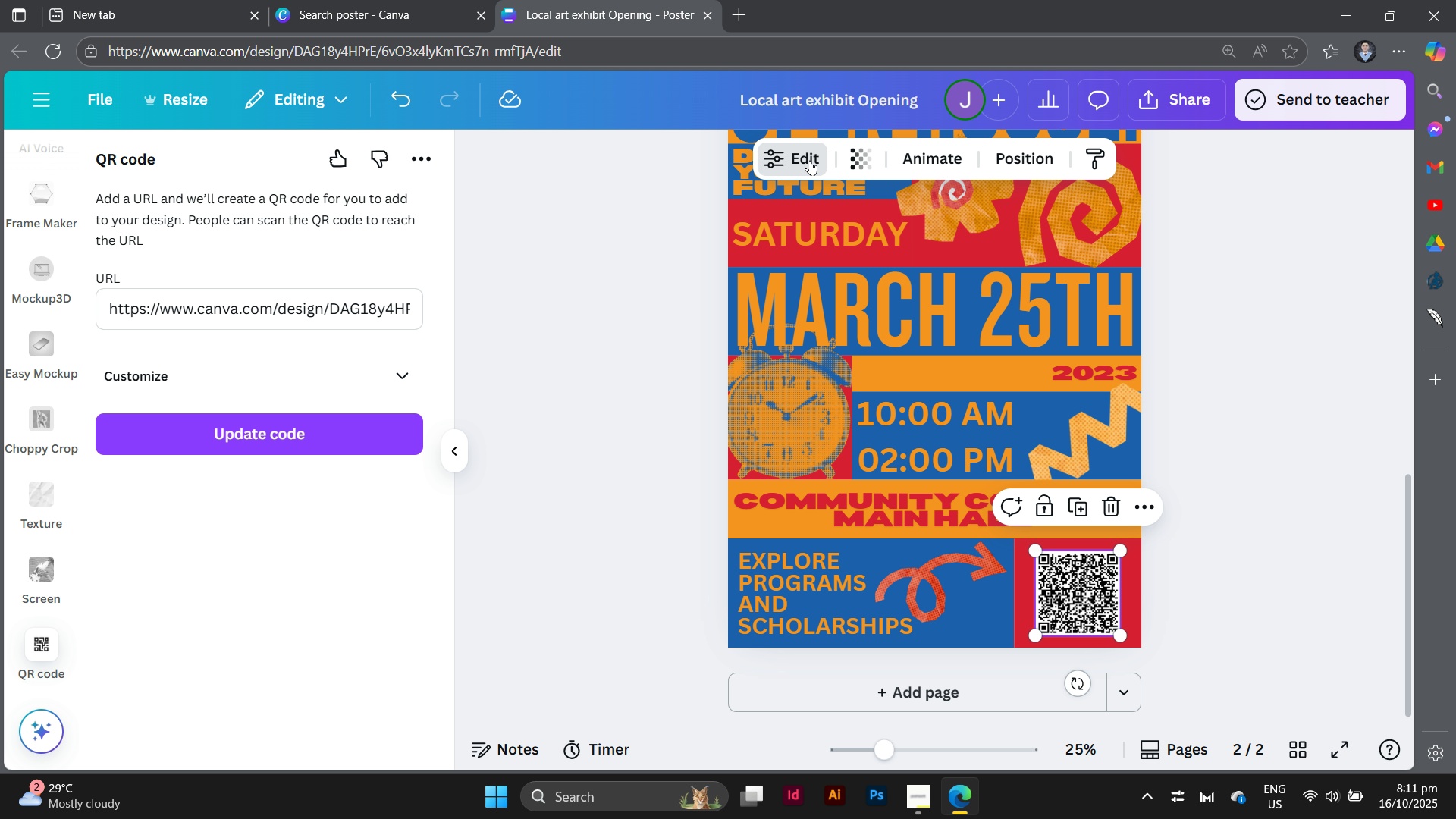 
left_click([810, 160])
 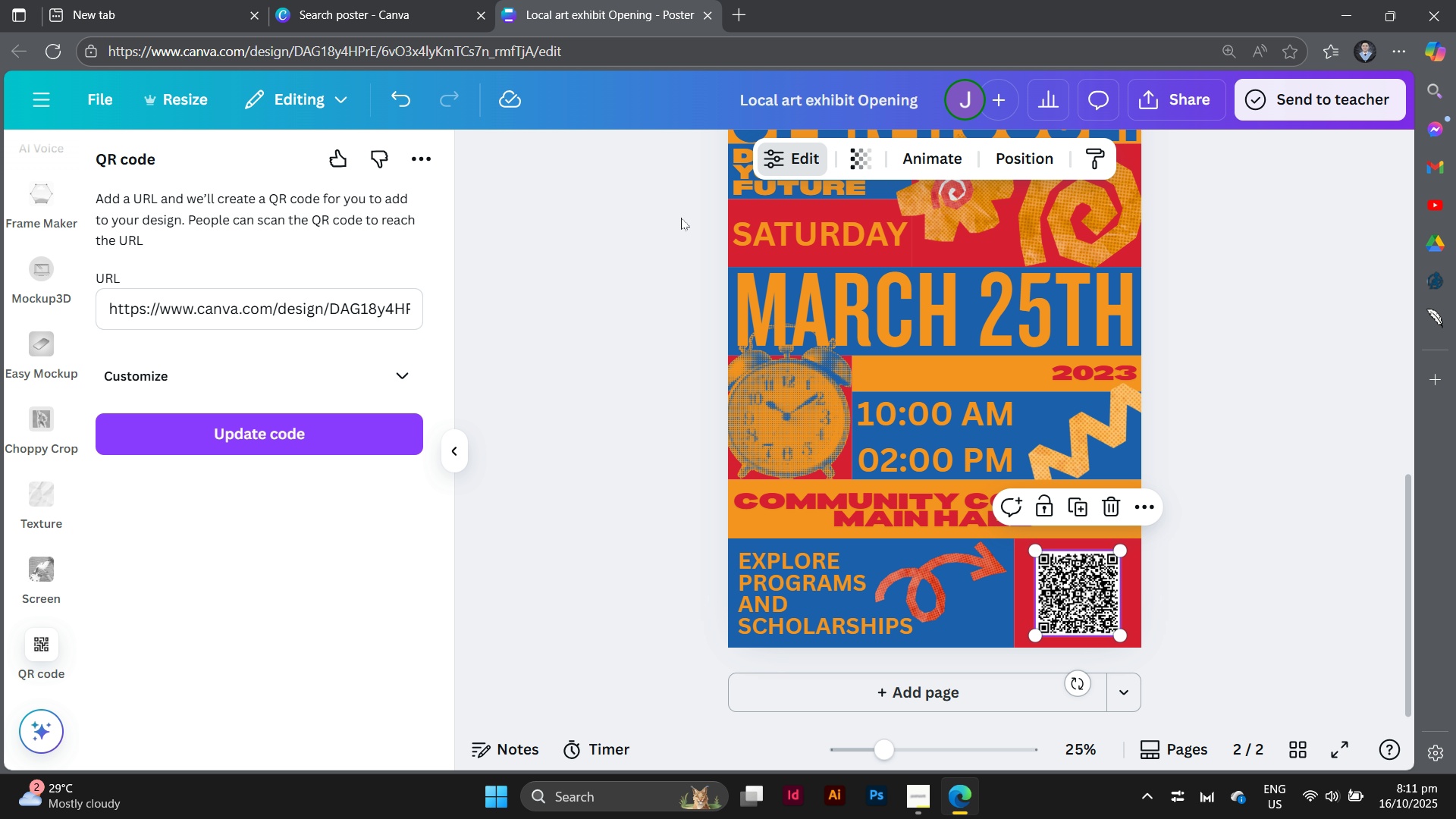 
left_click([810, 160])
 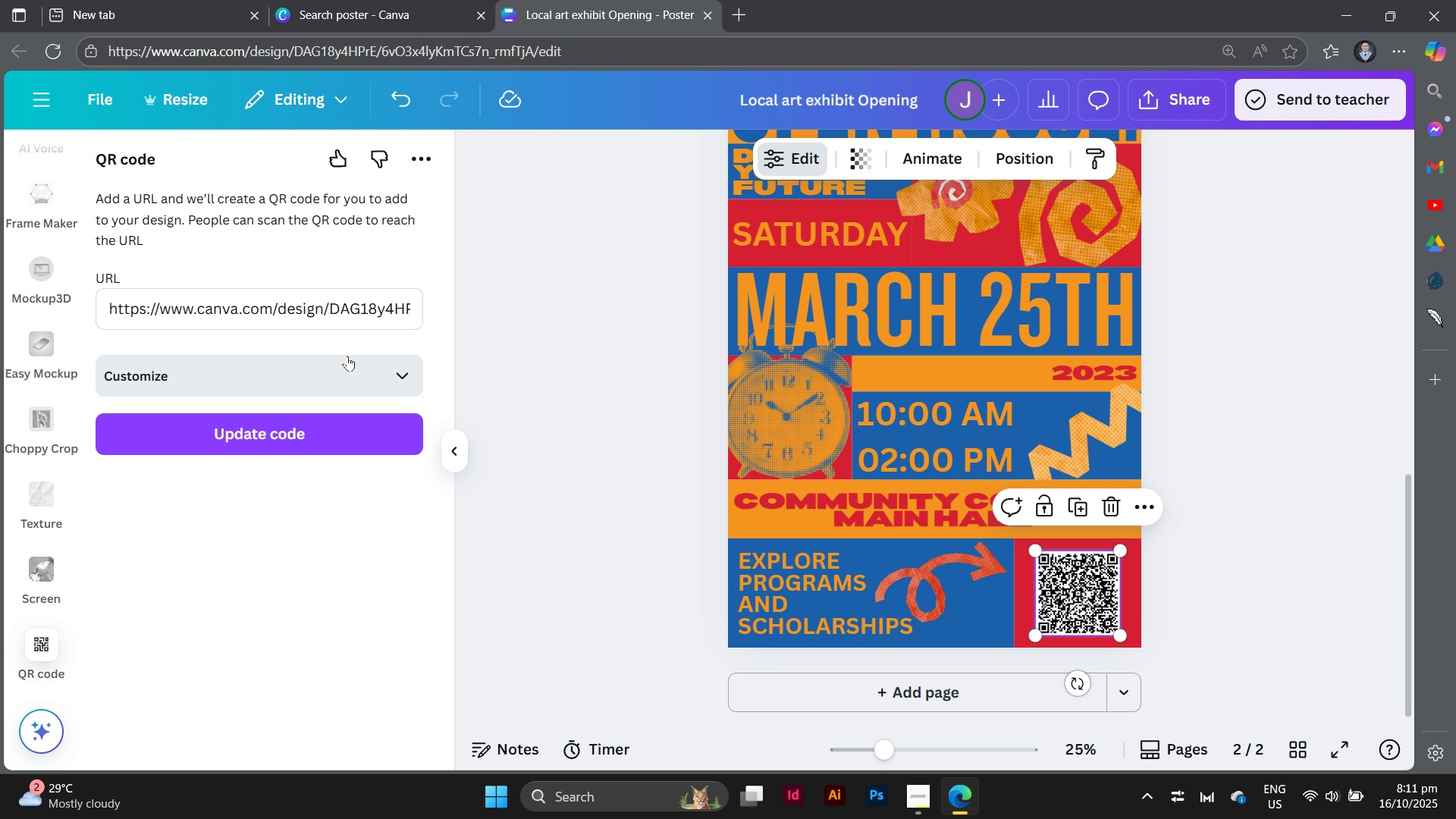 
left_click([347, 356])
 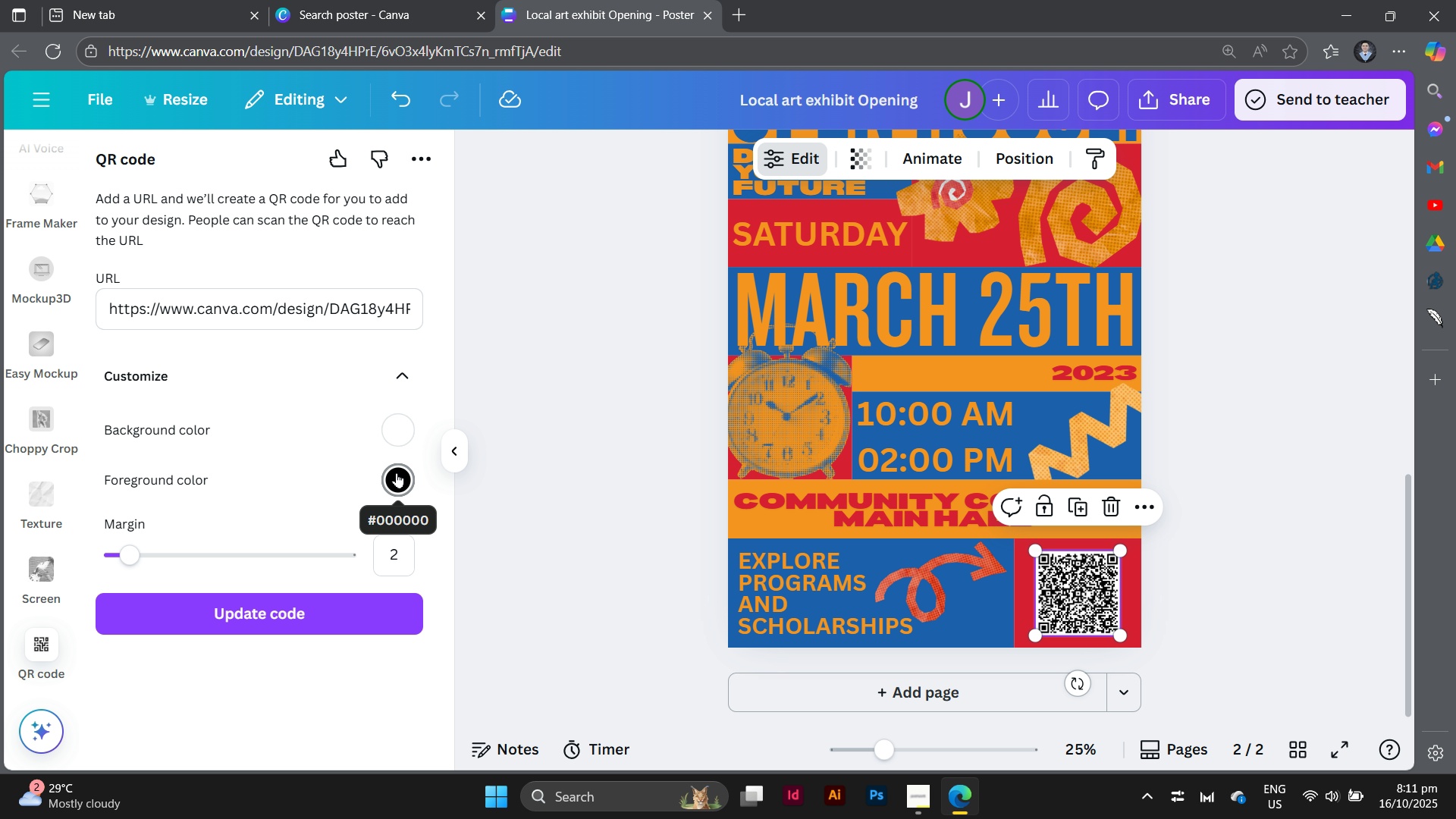 
left_click([397, 472])
 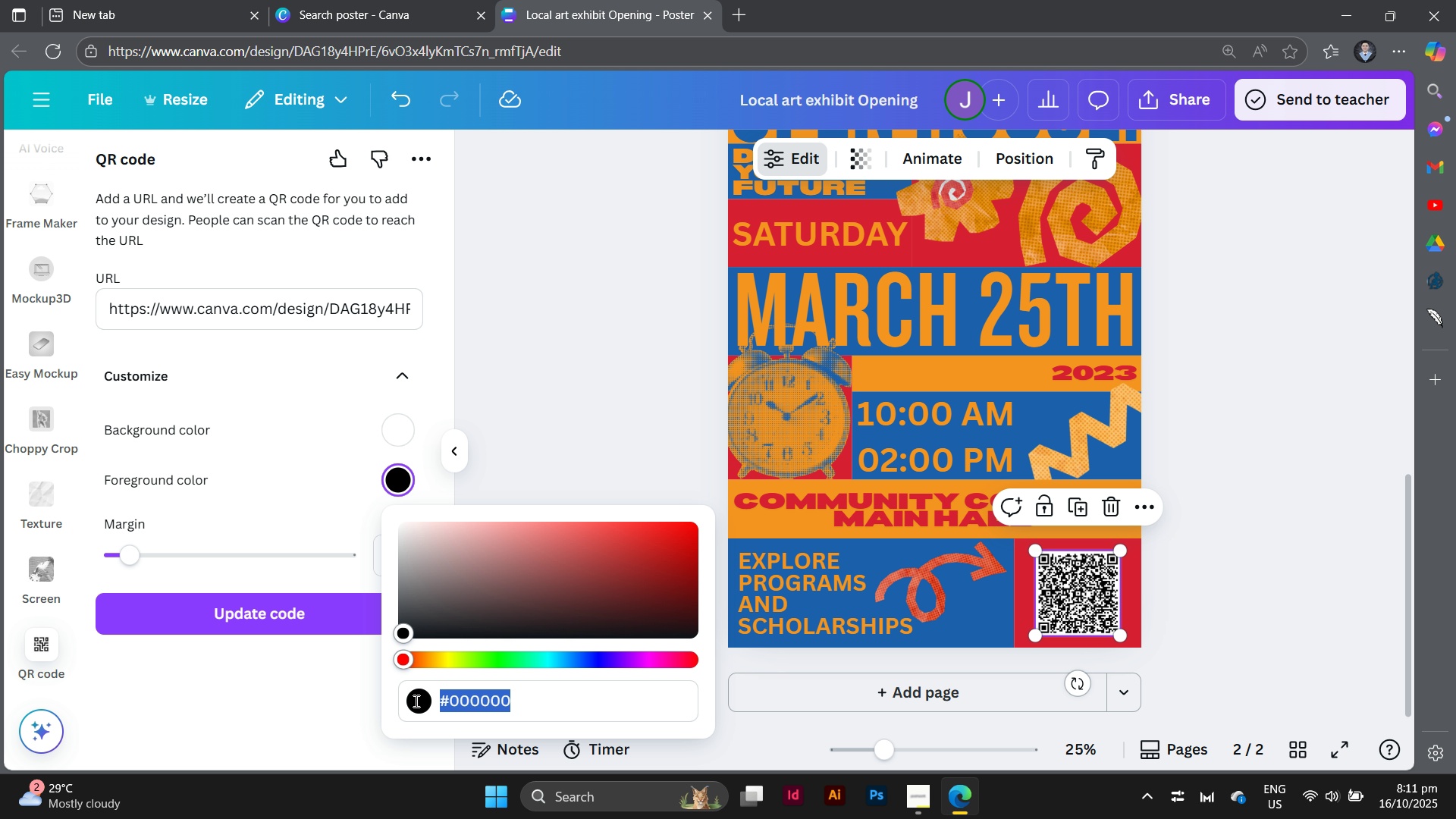 
left_click([532, 708])
 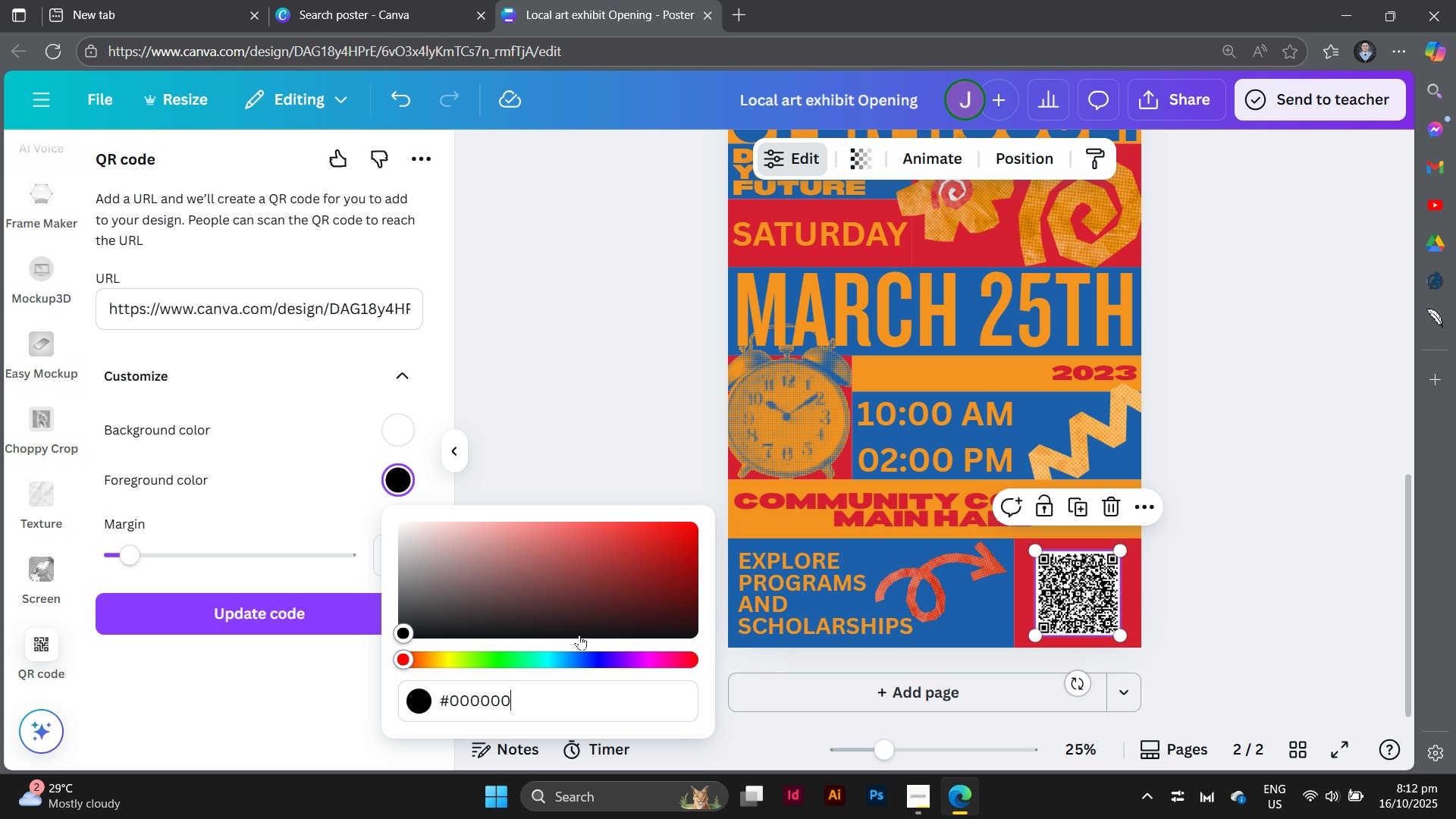 
wait(12.07)
 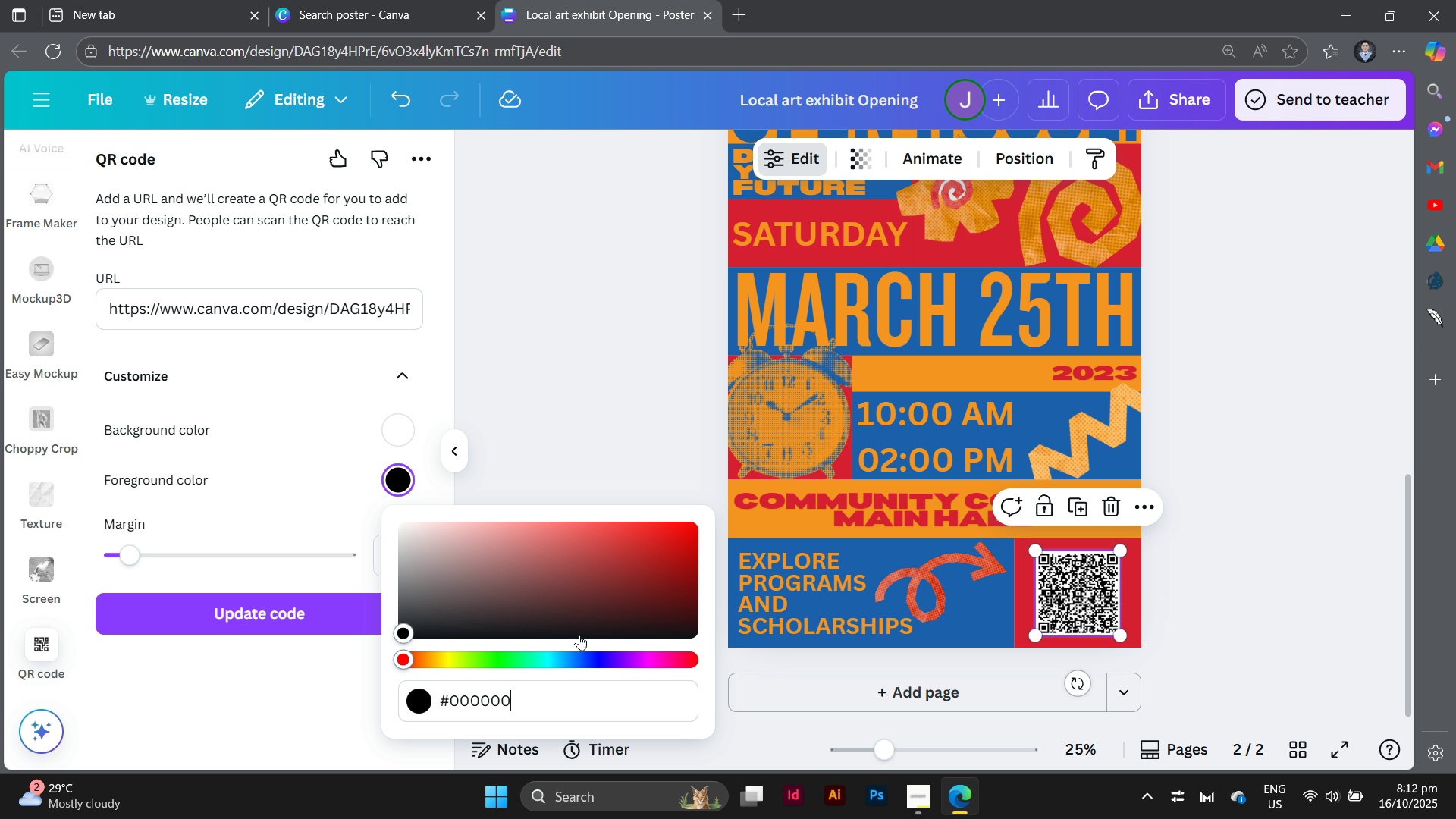 
left_click_drag(start_coordinate=[406, 632], to_coordinate=[606, 560])
 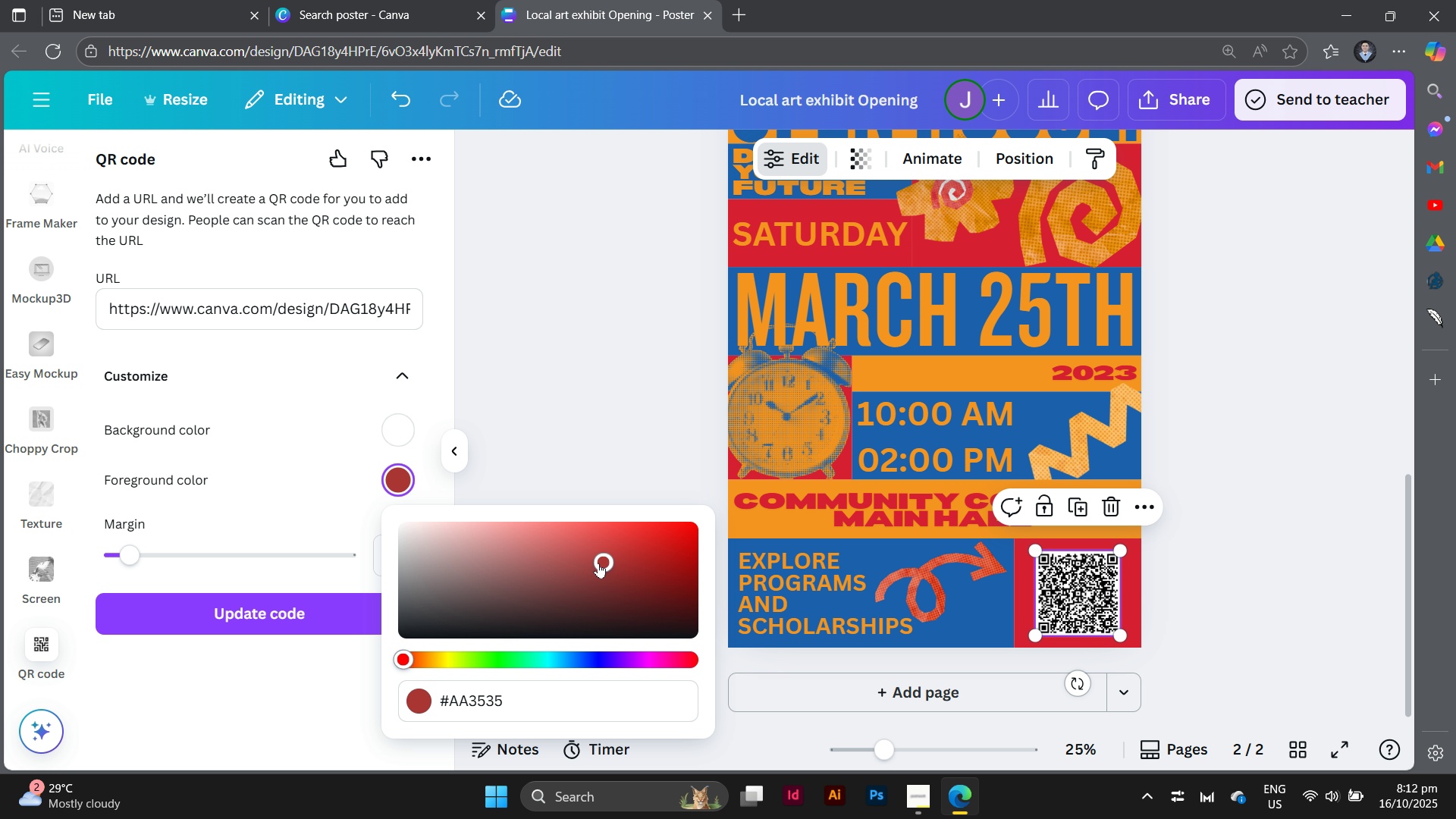 
left_click_drag(start_coordinate=[598, 563], to_coordinate=[703, 518])
 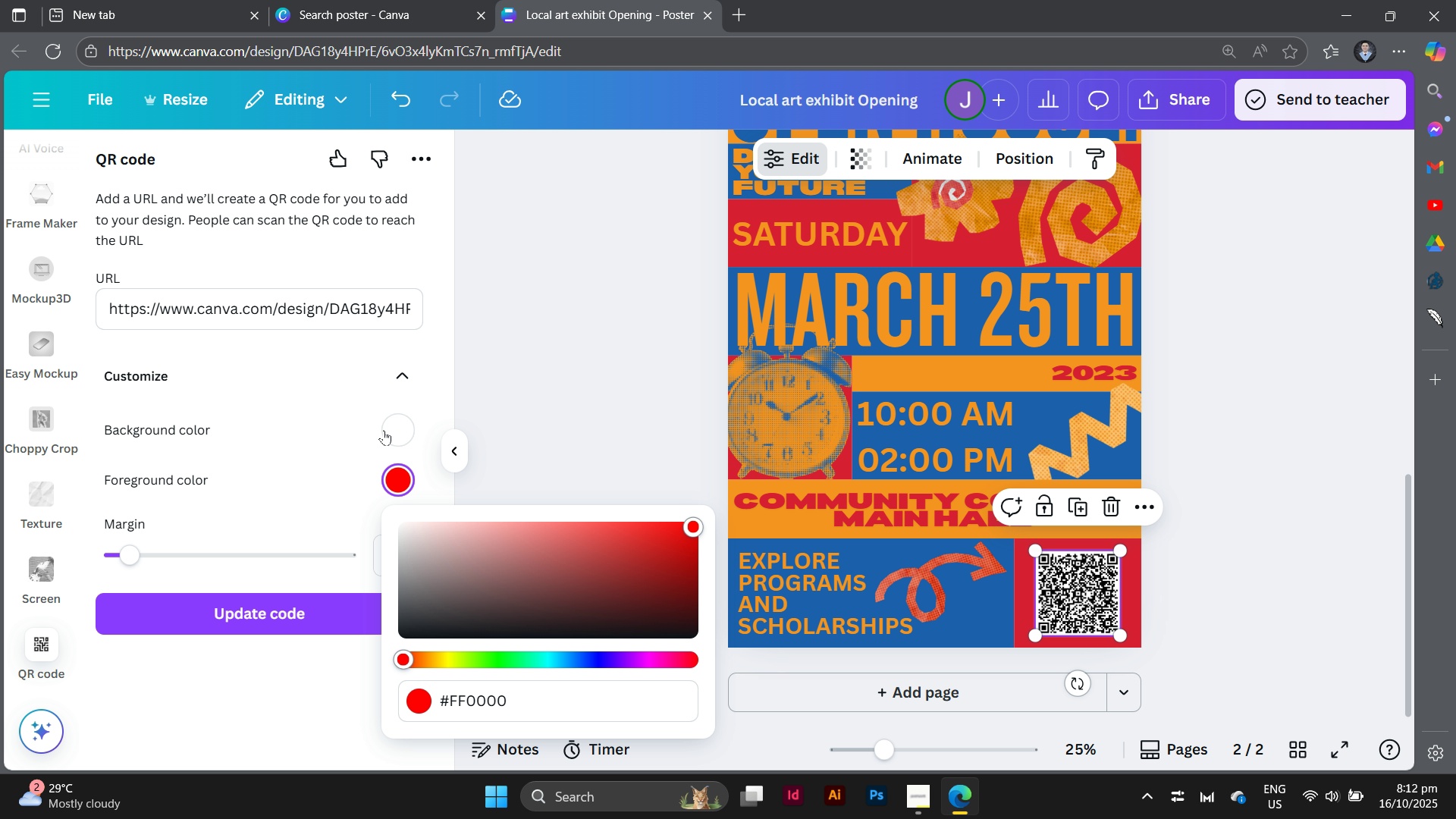 
left_click([396, 426])
 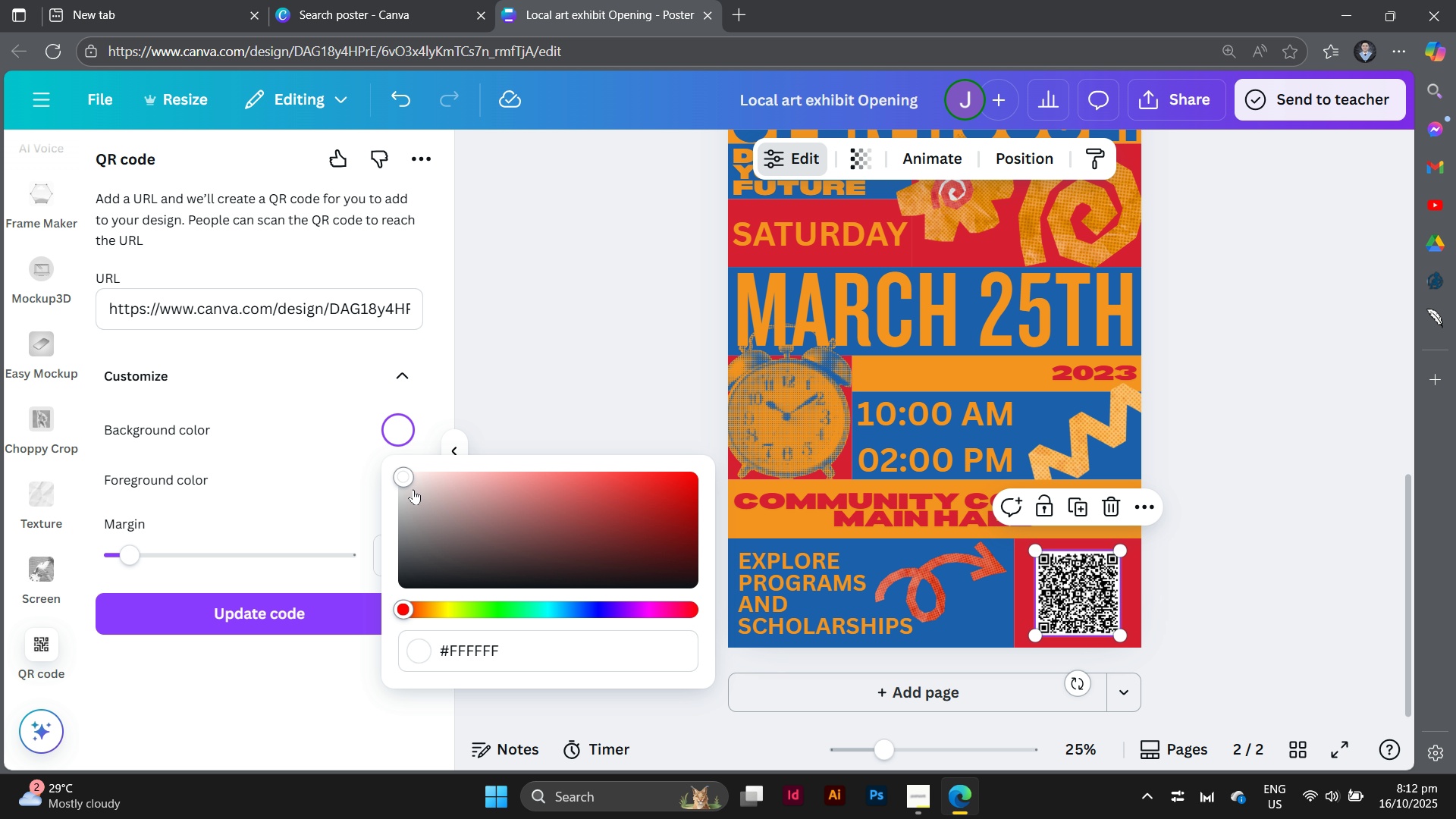 
left_click_drag(start_coordinate=[397, 609], to_coordinate=[557, 611])
 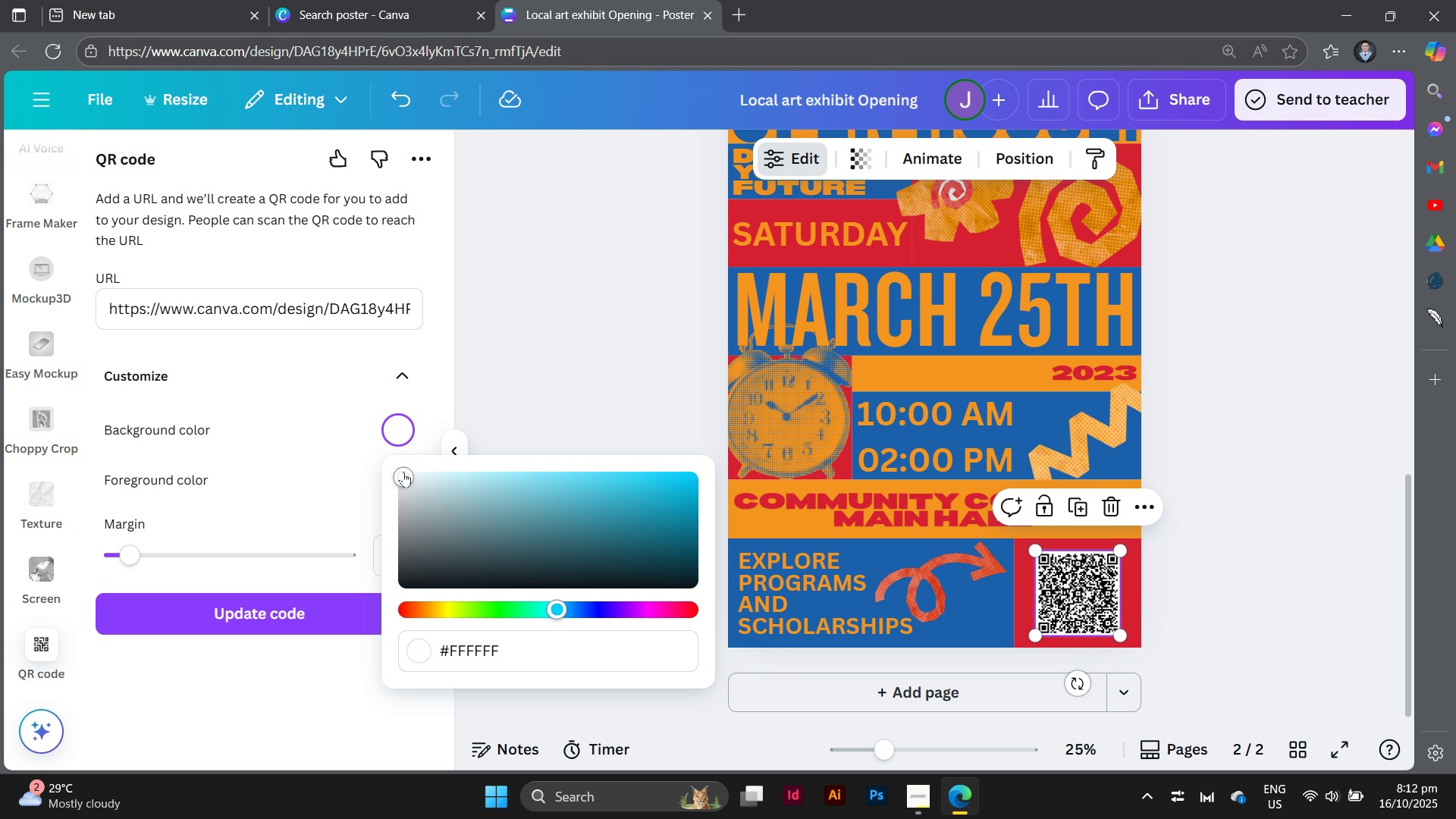 
left_click_drag(start_coordinate=[403, 472], to_coordinate=[720, 449])
 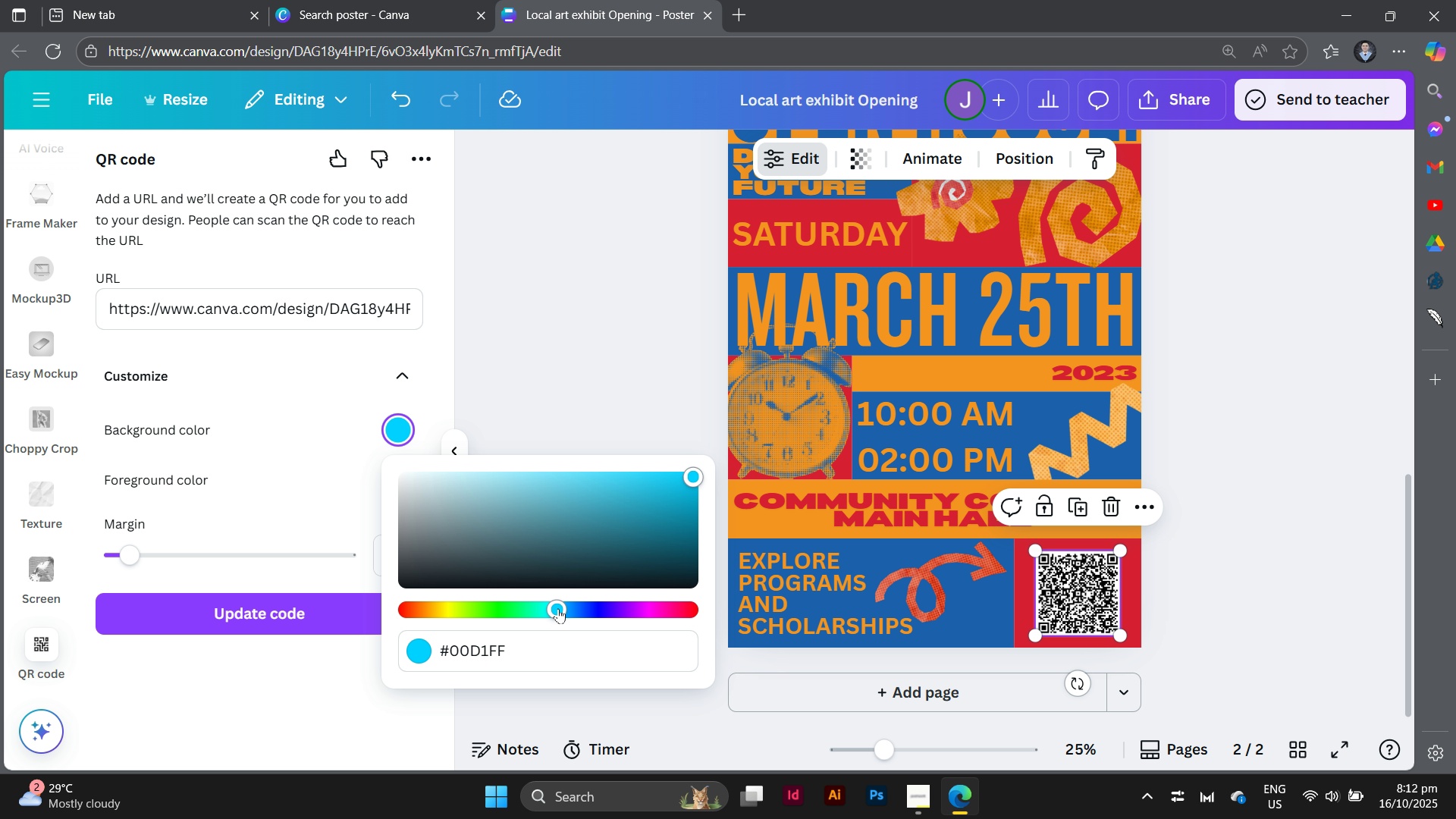 
left_click_drag(start_coordinate=[558, 608], to_coordinate=[613, 613])
 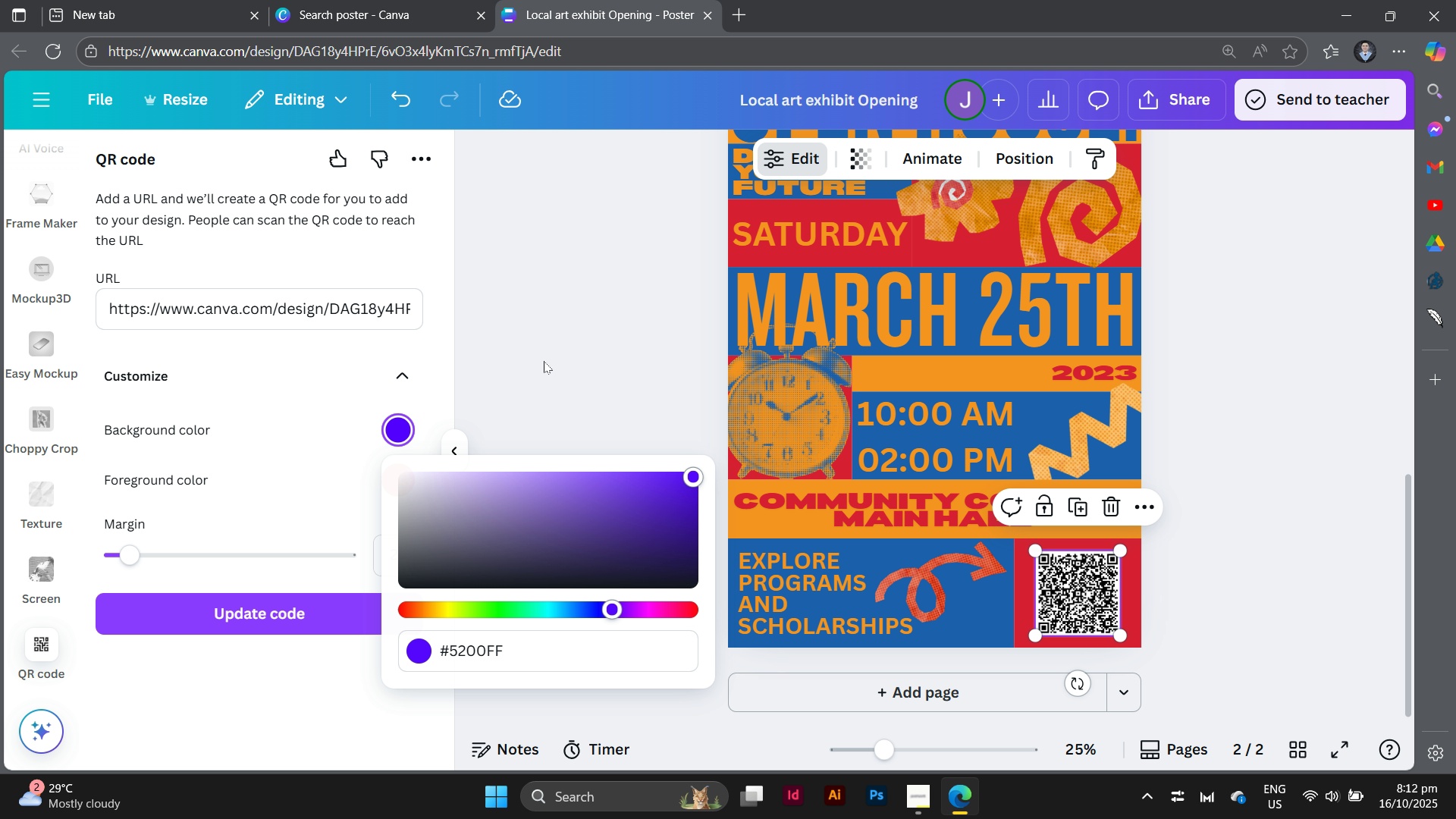 
left_click([544, 361])
 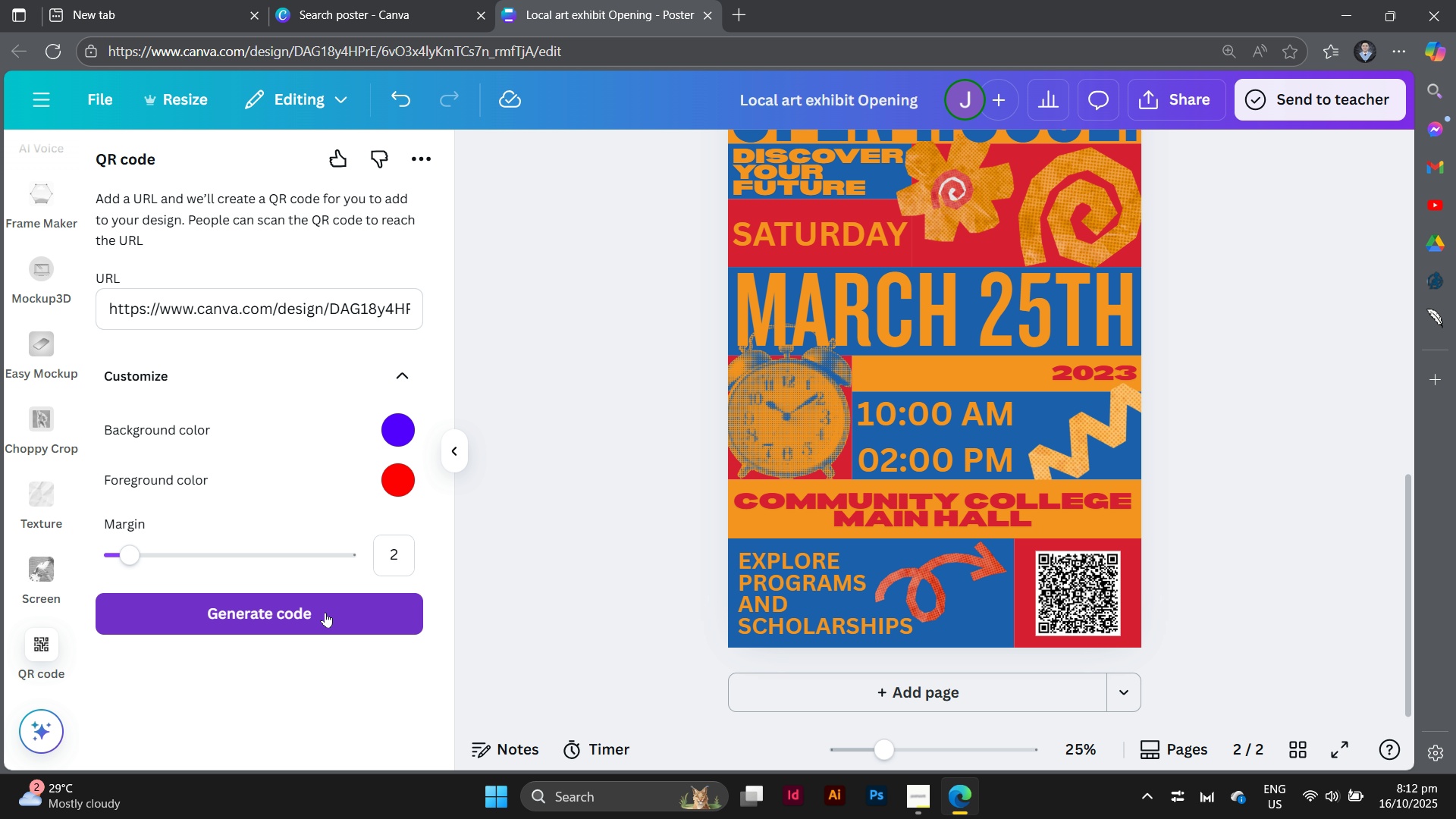 
left_click([325, 612])
 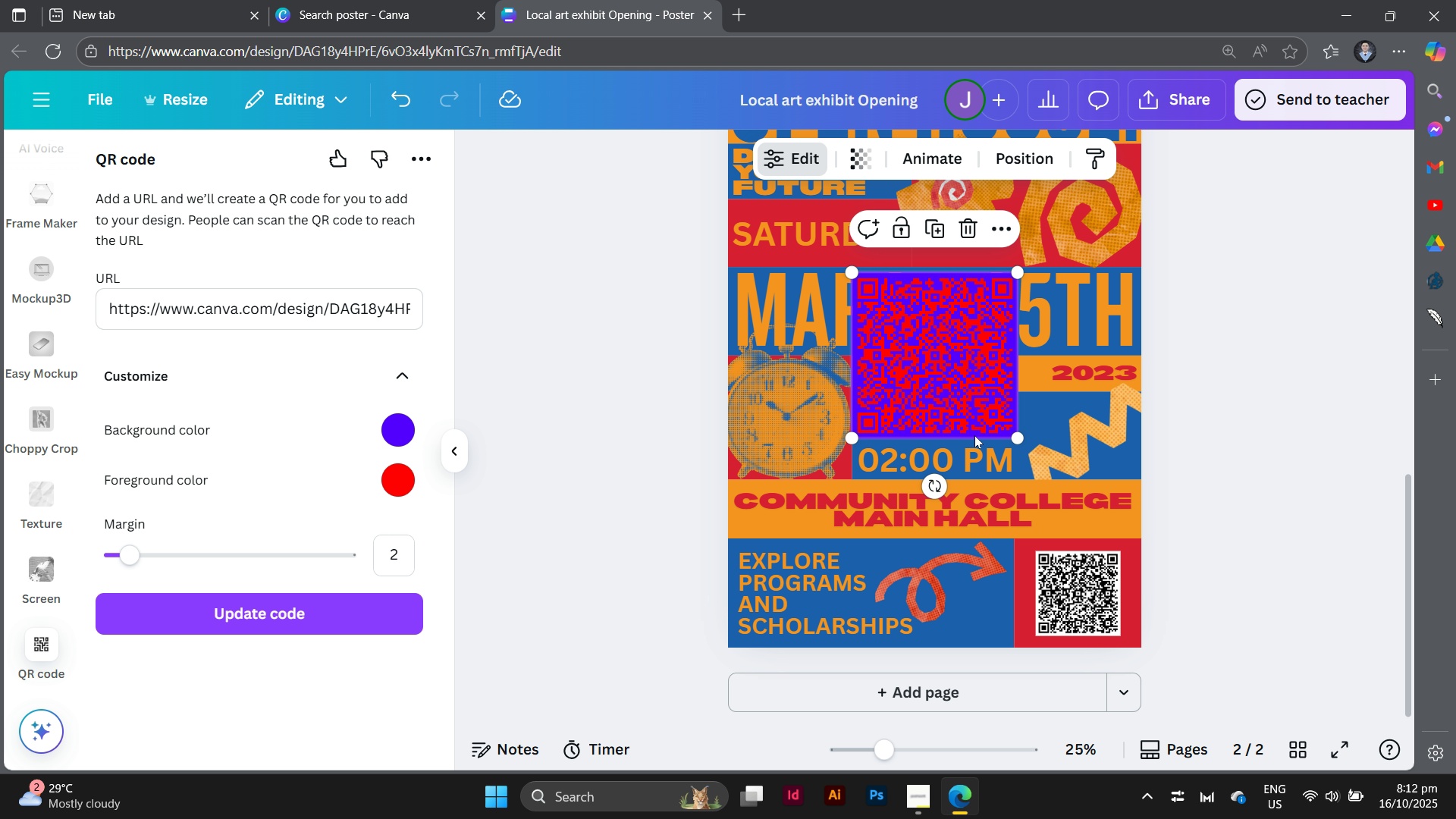 
left_click_drag(start_coordinate=[966, 378], to_coordinate=[940, 491])
 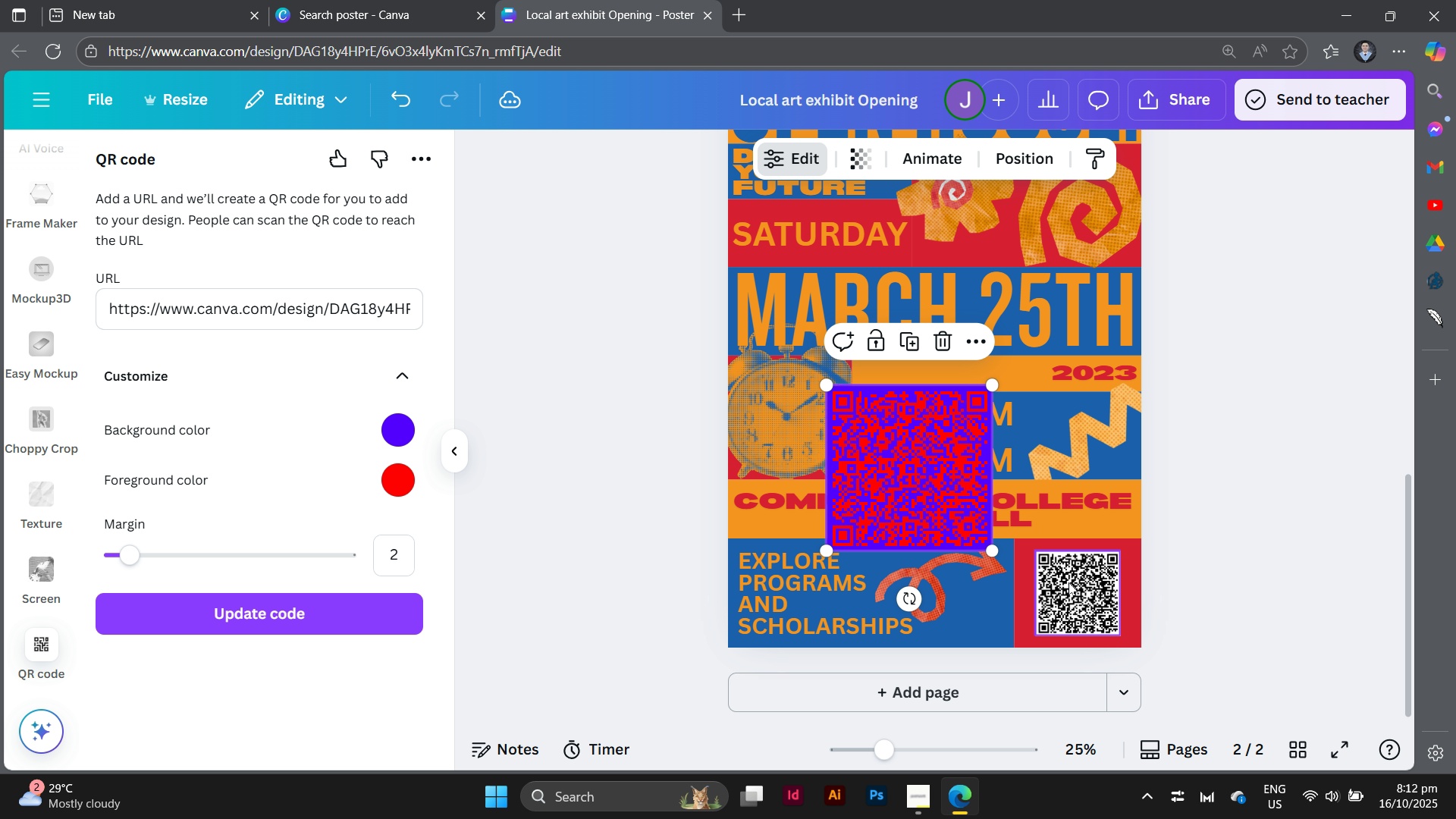 
left_click_drag(start_coordinate=[1072, 583], to_coordinate=[1287, 535])
 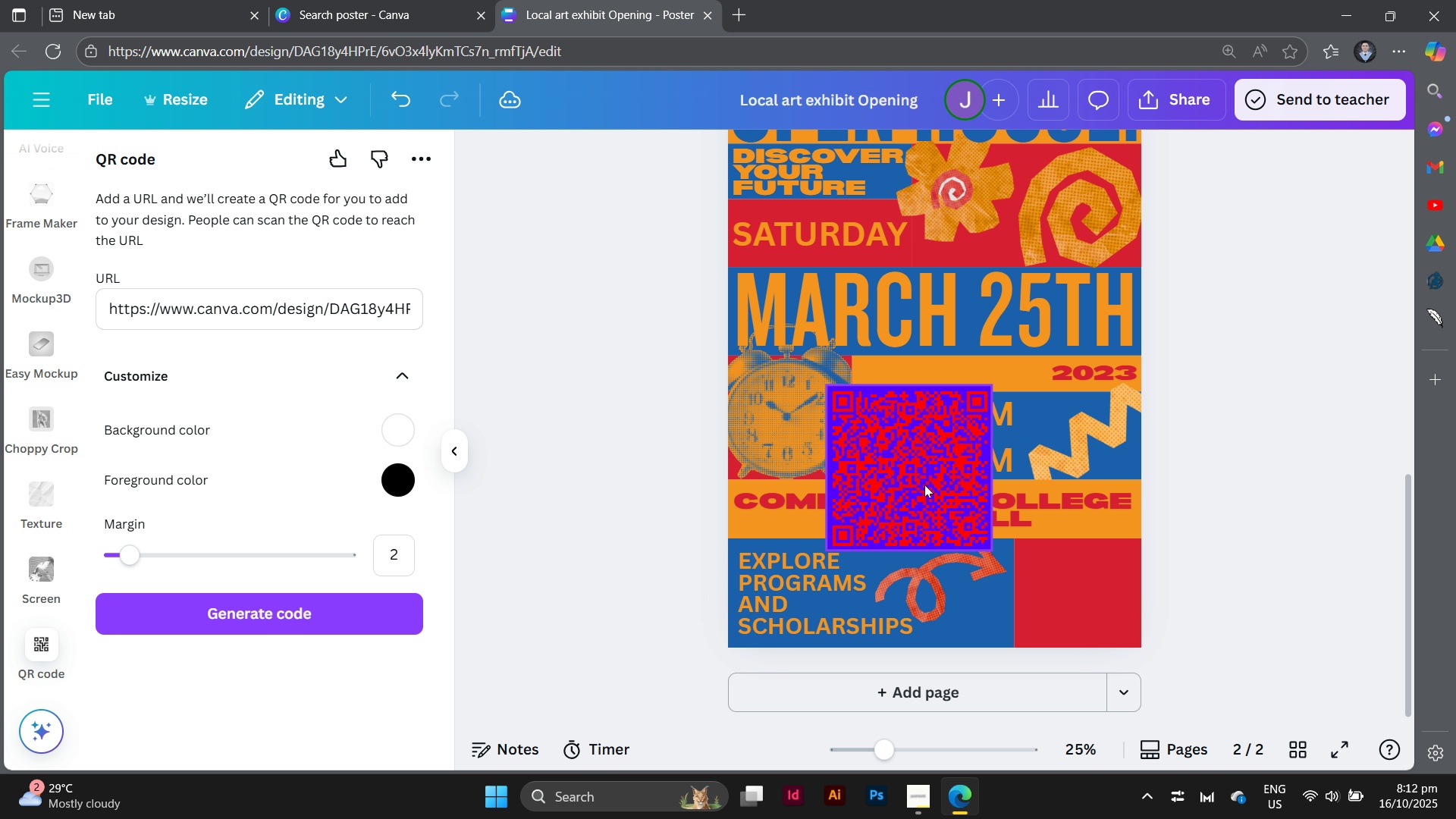 
left_click_drag(start_coordinate=[918, 483], to_coordinate=[1081, 574])
 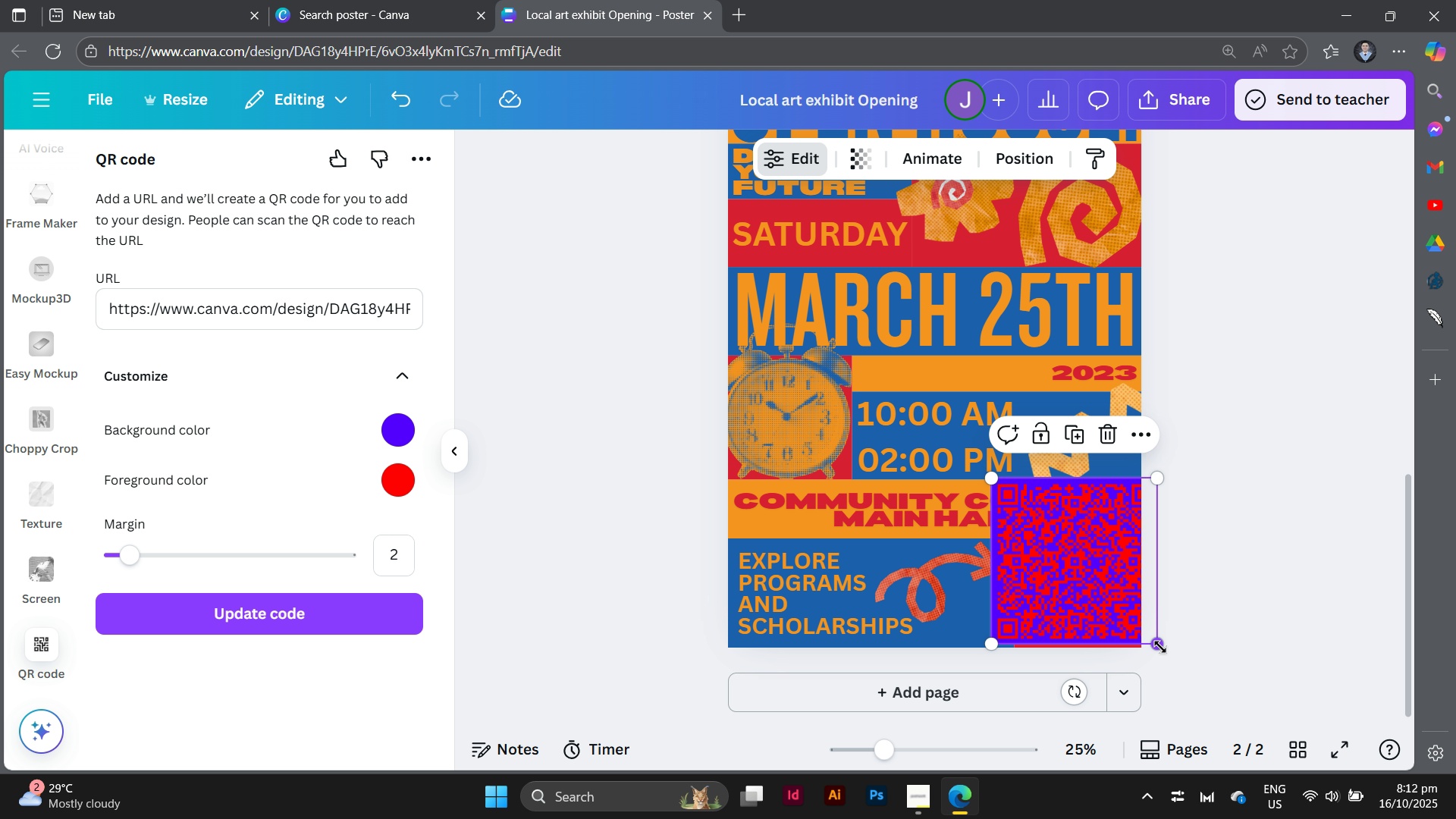 
left_click_drag(start_coordinate=[1160, 647], to_coordinate=[1094, 582])
 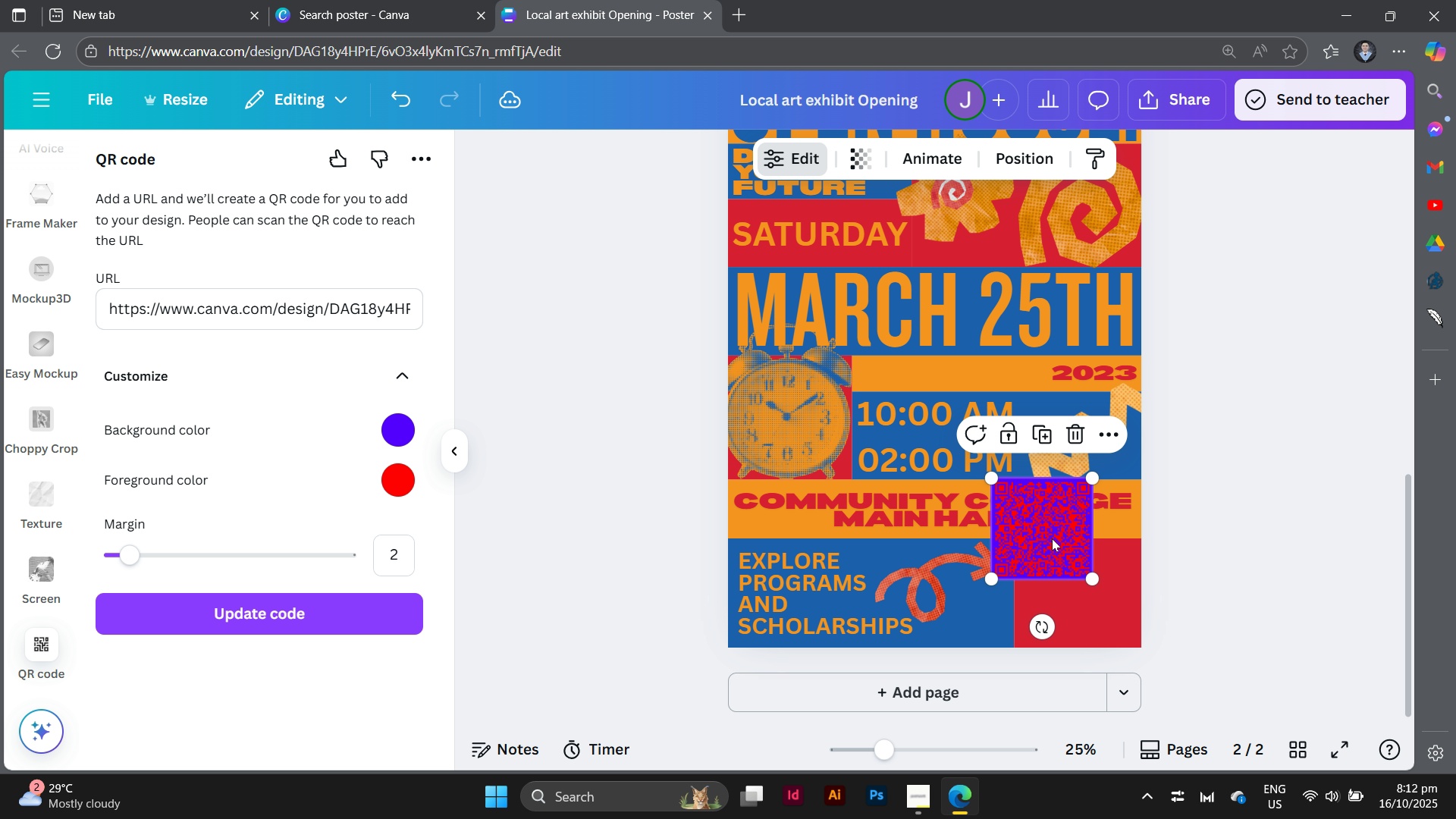 
left_click_drag(start_coordinate=[1052, 539], to_coordinate=[1088, 604])
 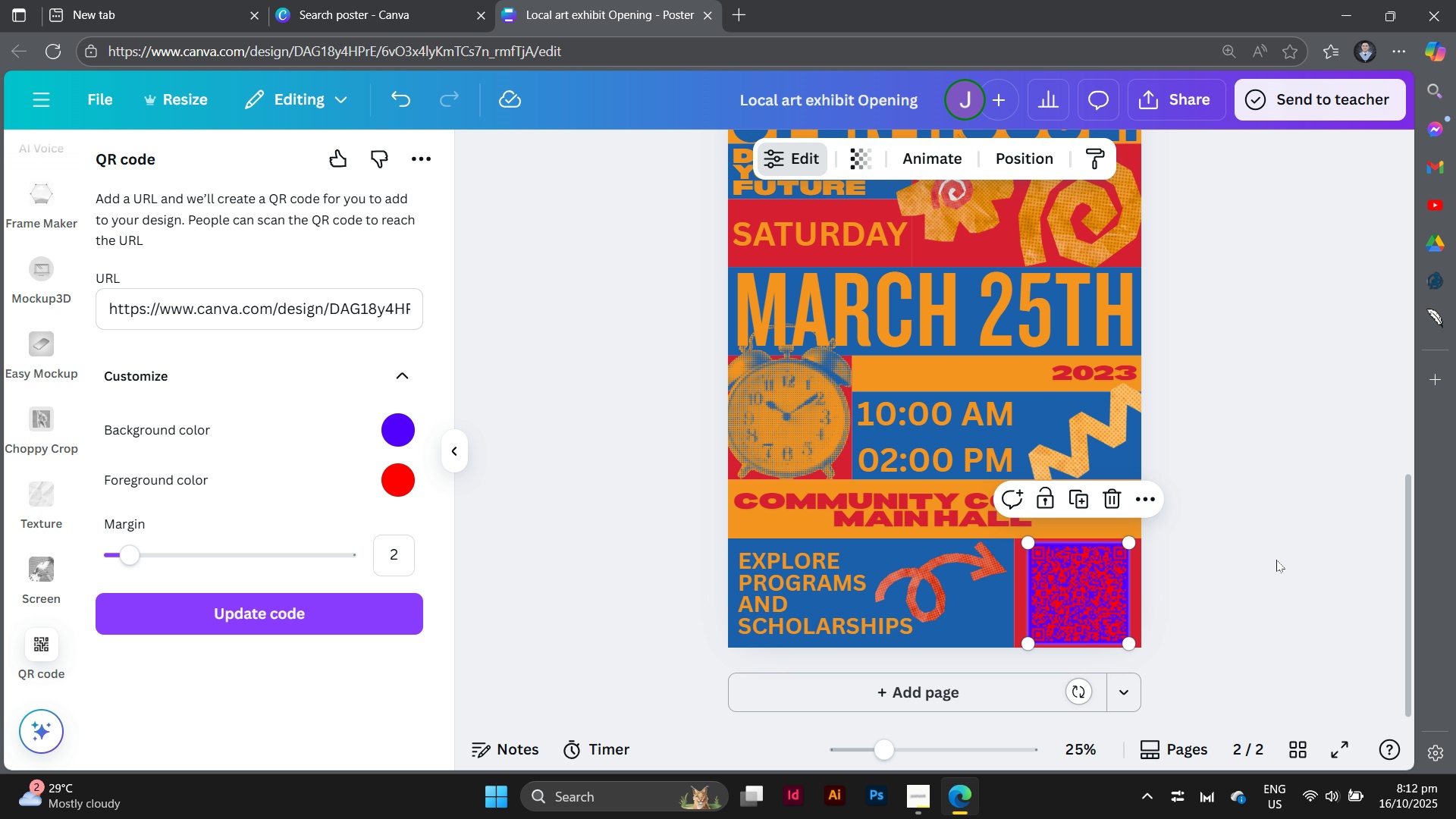 
wait(7.73)
 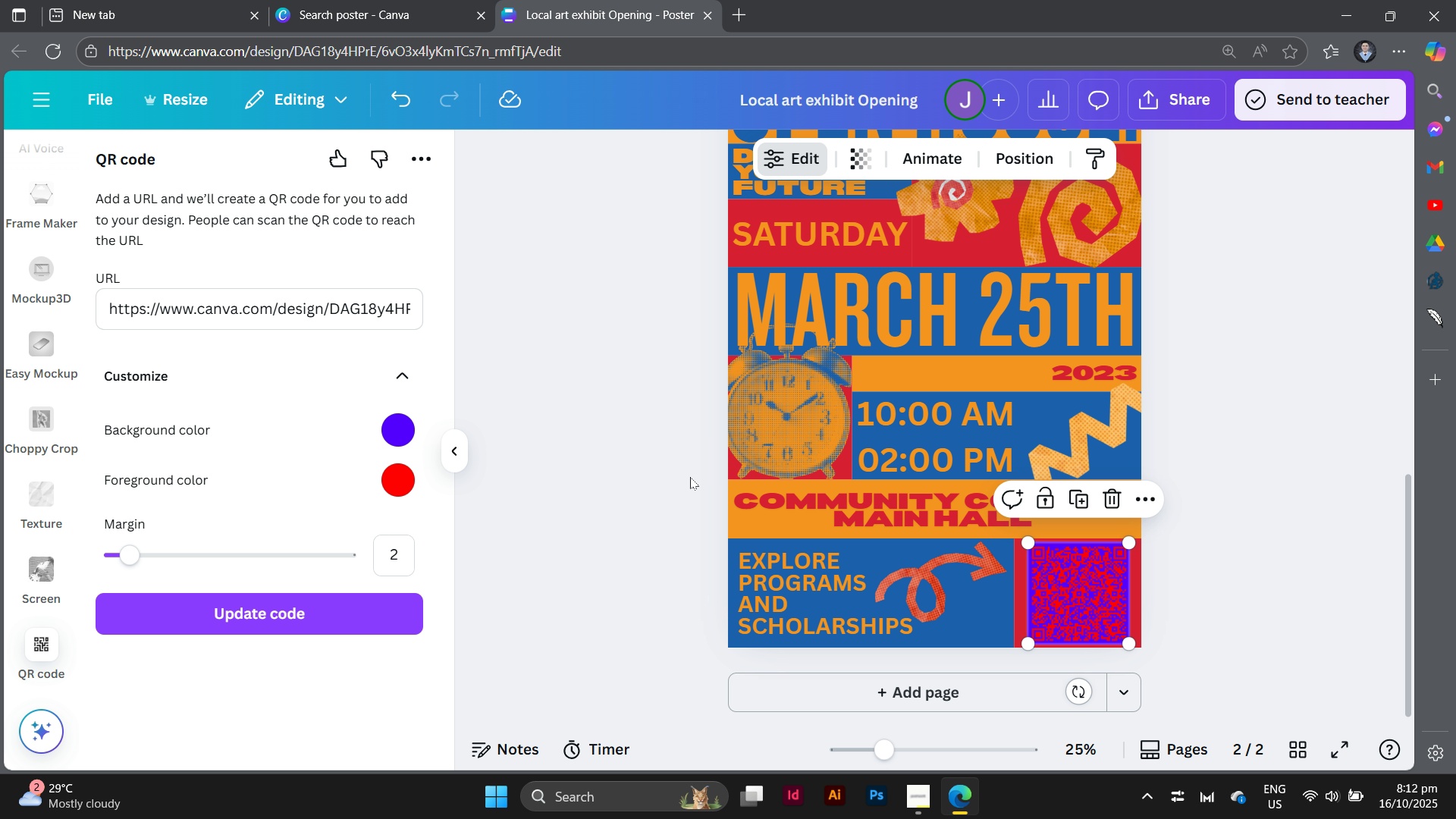 
scroll: coordinate [206, 477], scroll_direction: down, amount: 2.0
 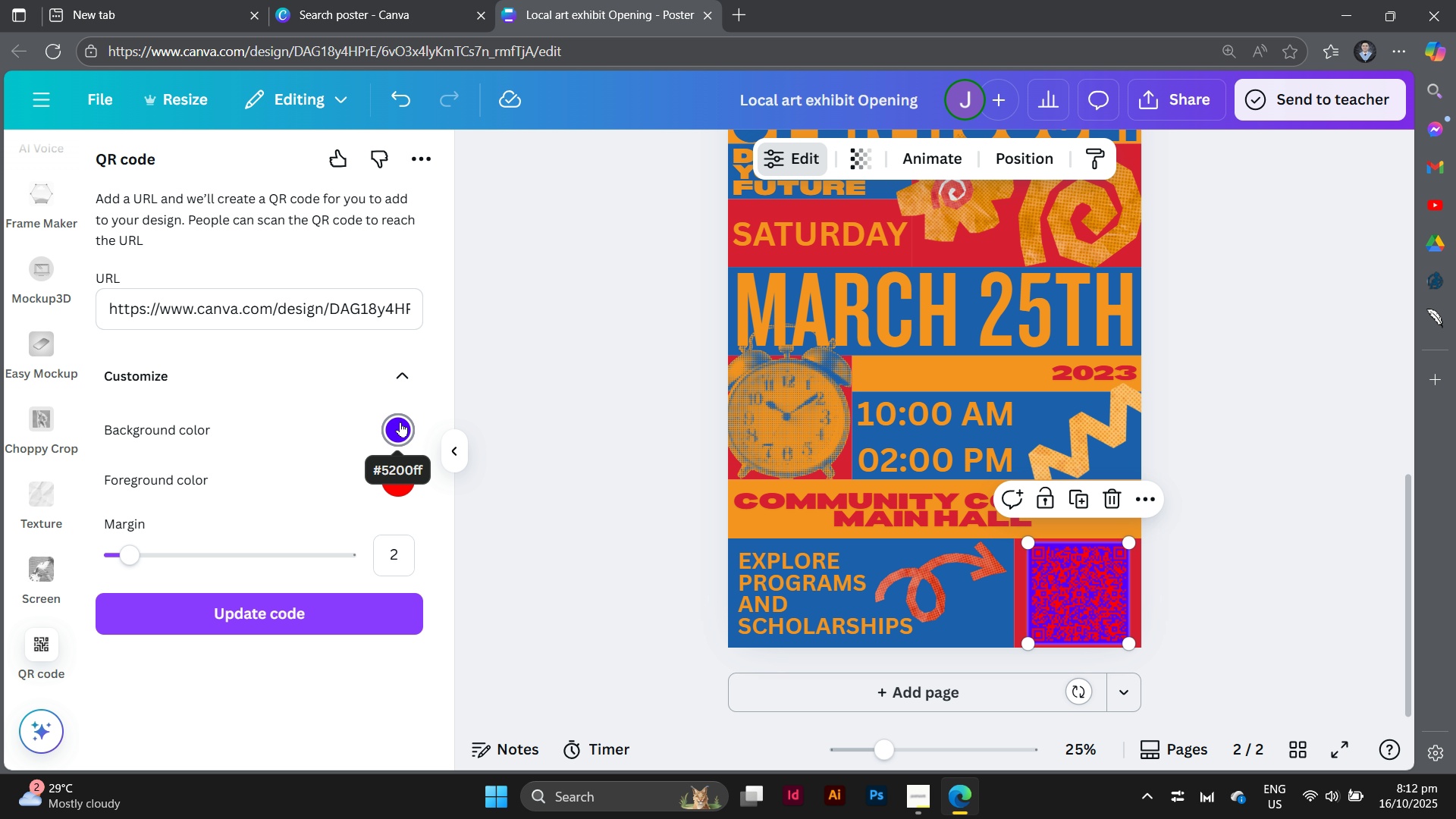 
left_click([400, 422])
 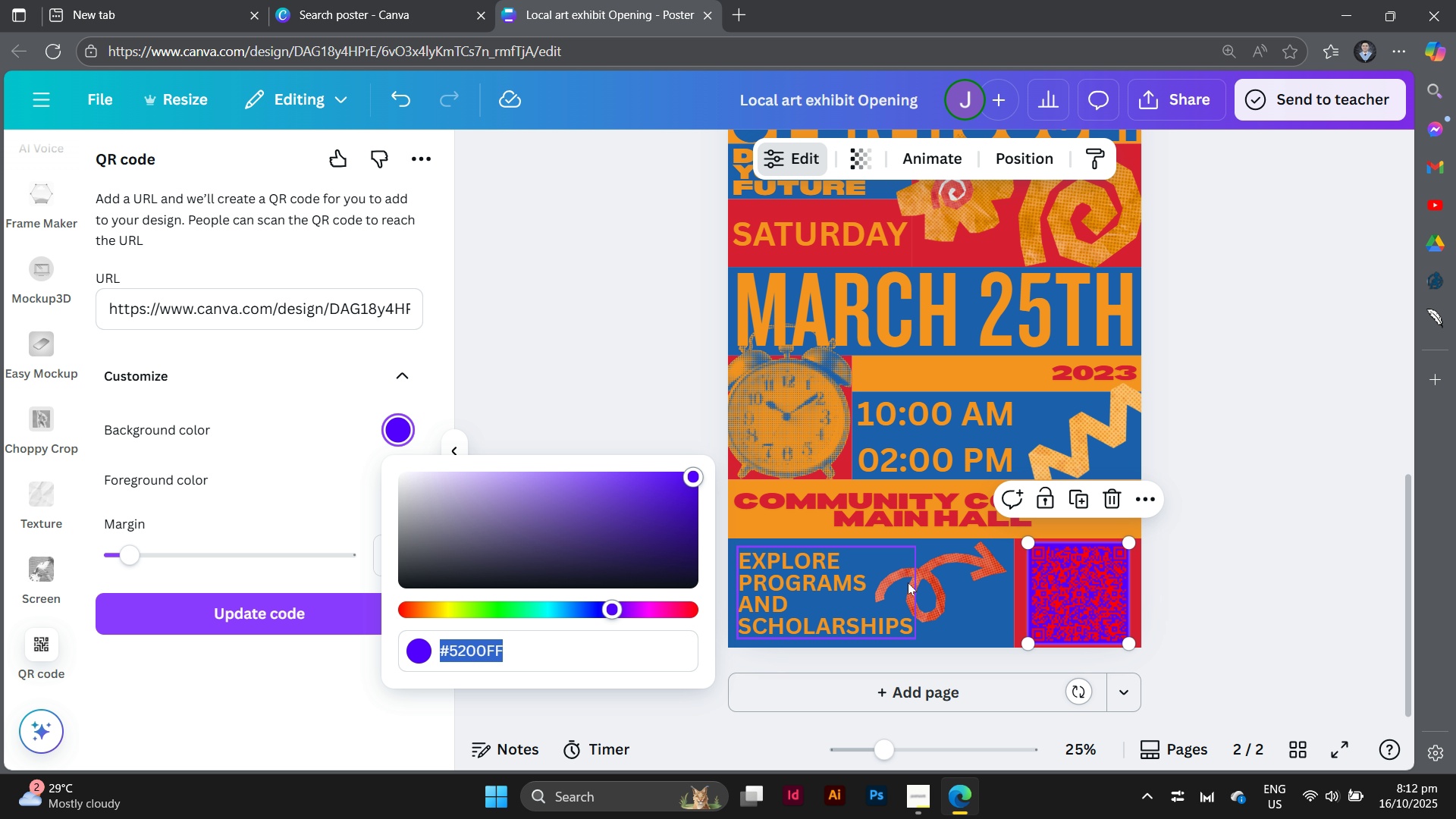 
left_click([997, 617])
 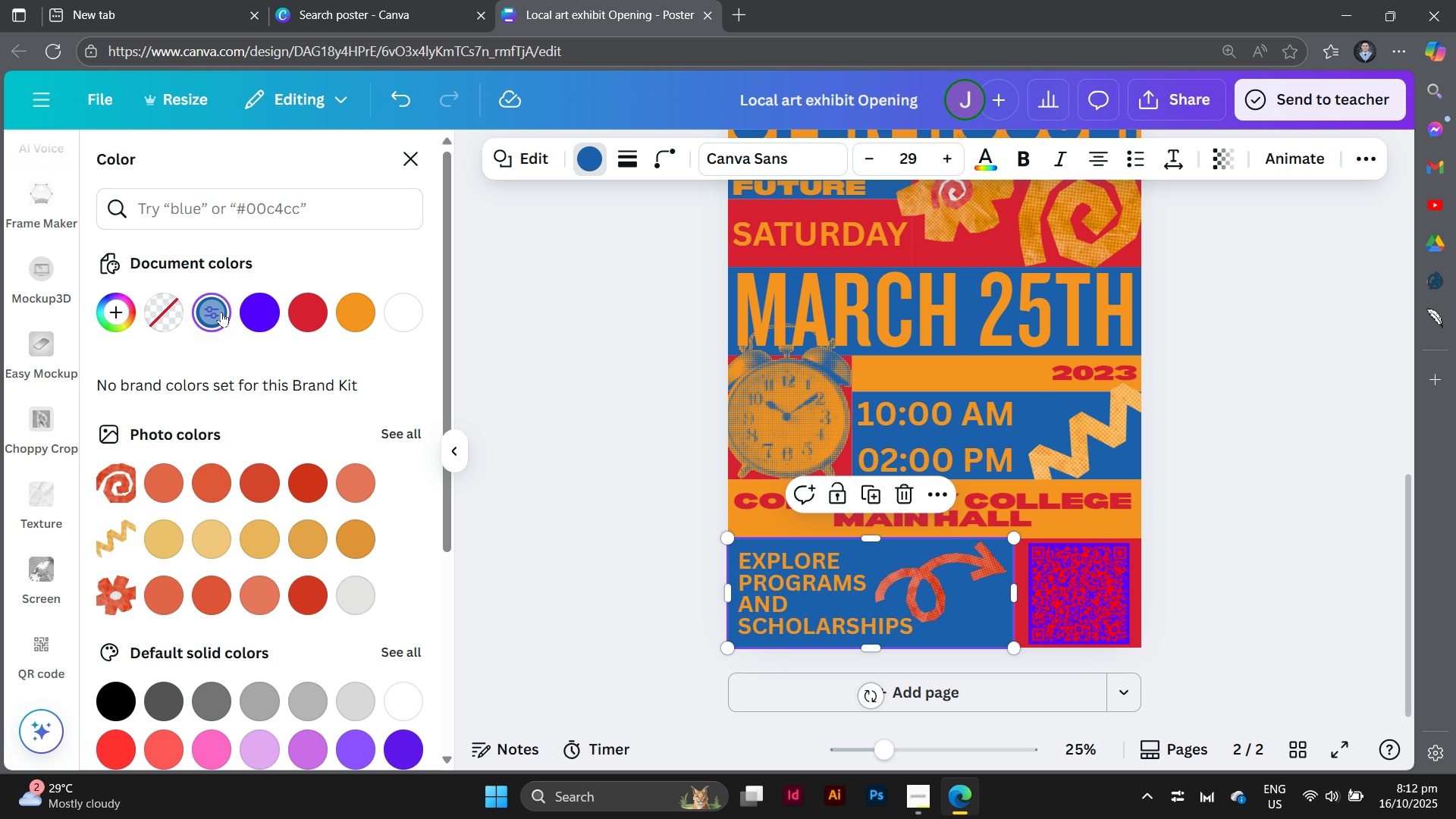 
left_click([216, 306])
 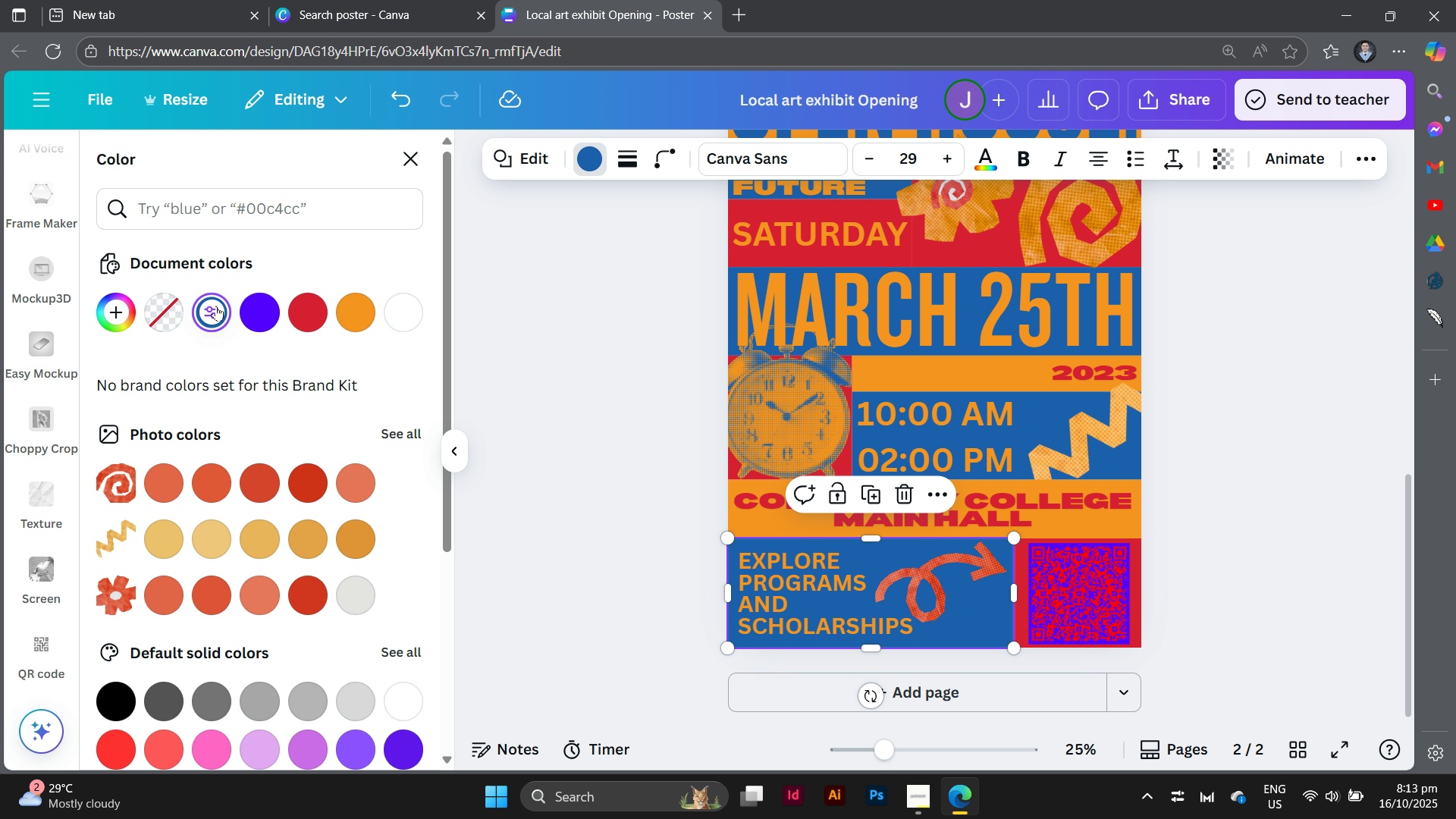 
left_click([216, 306])
 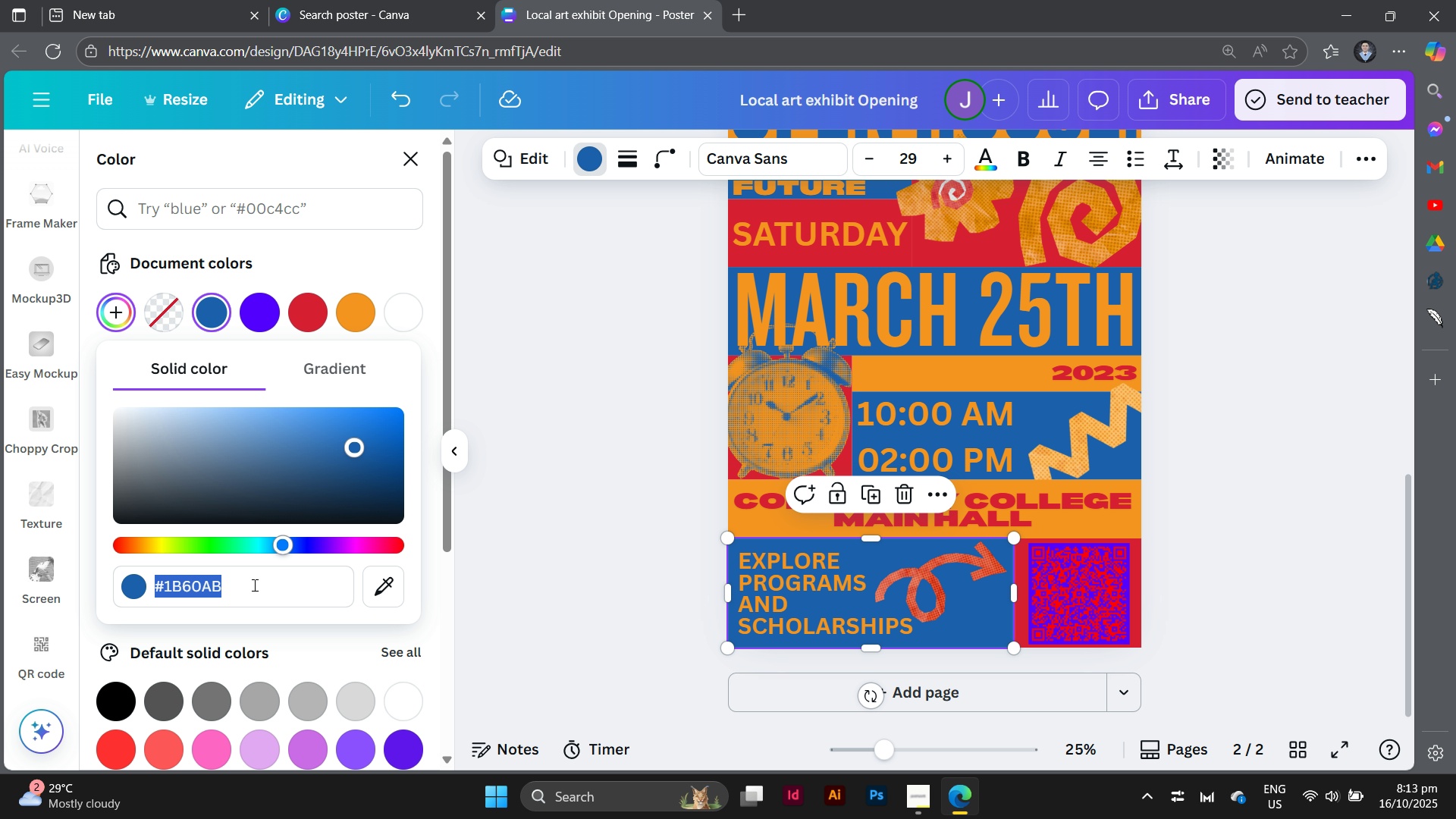 
wait(6.25)
 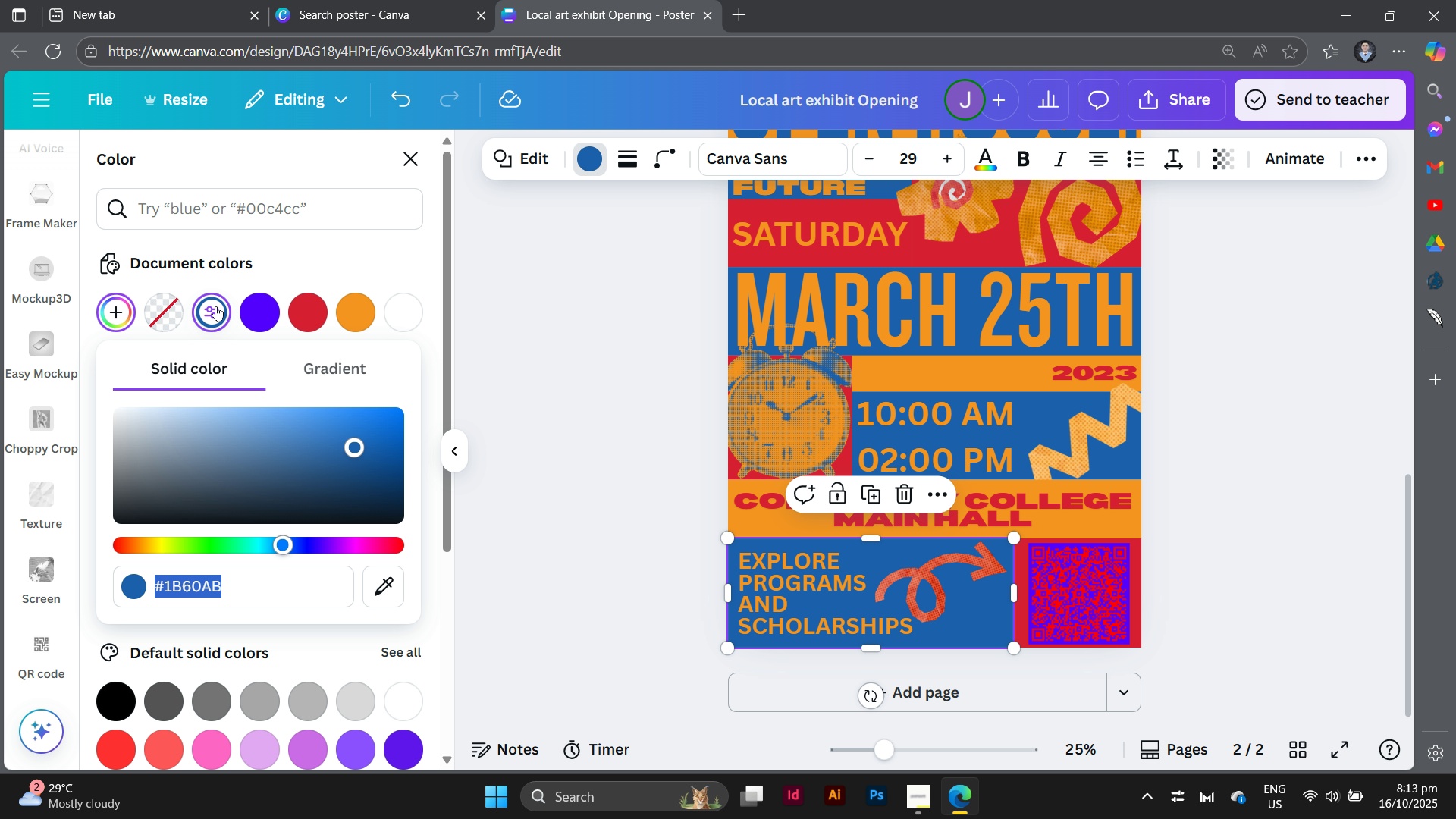 
key(Control+C)
 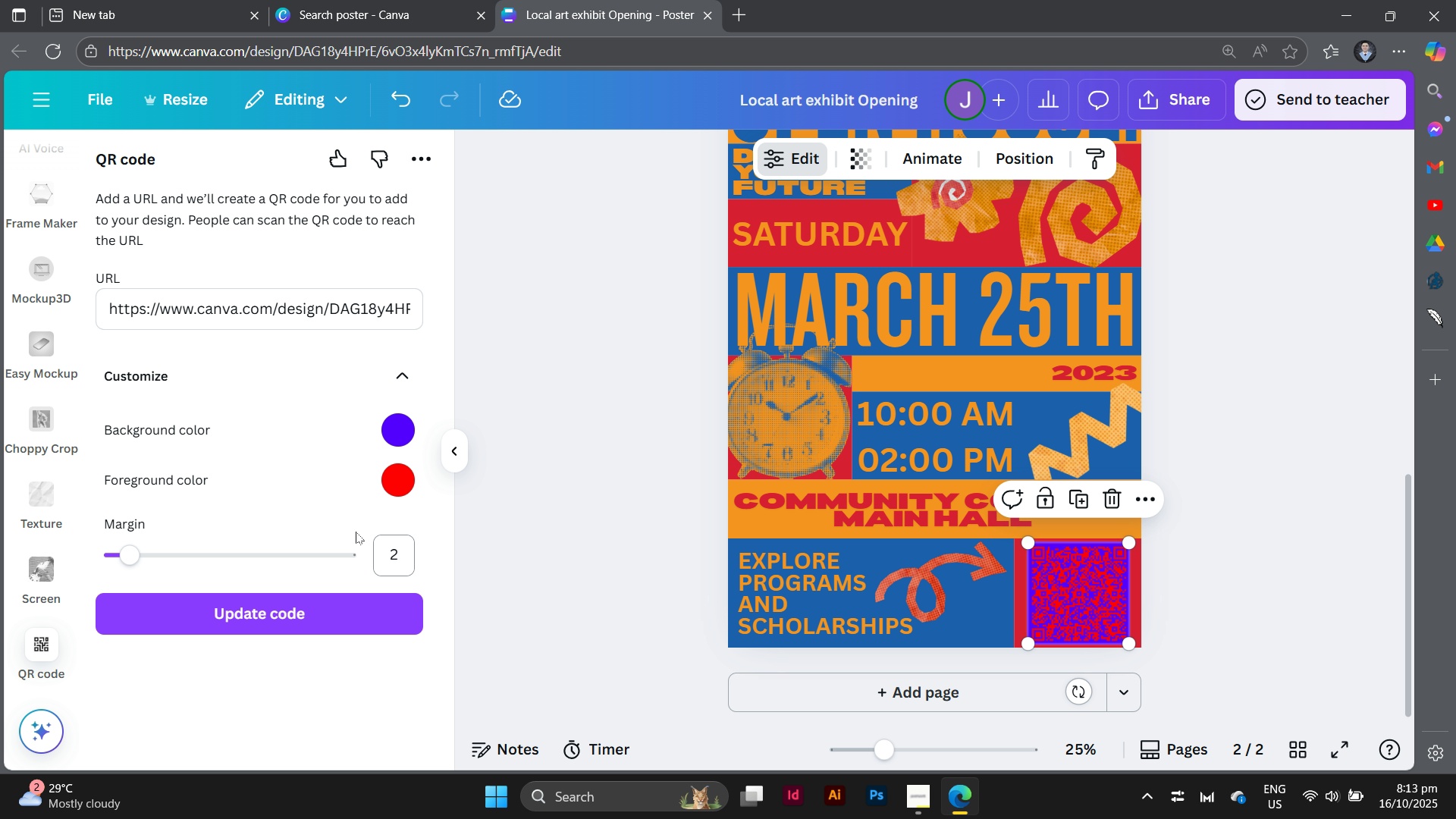 
left_click([388, 427])
 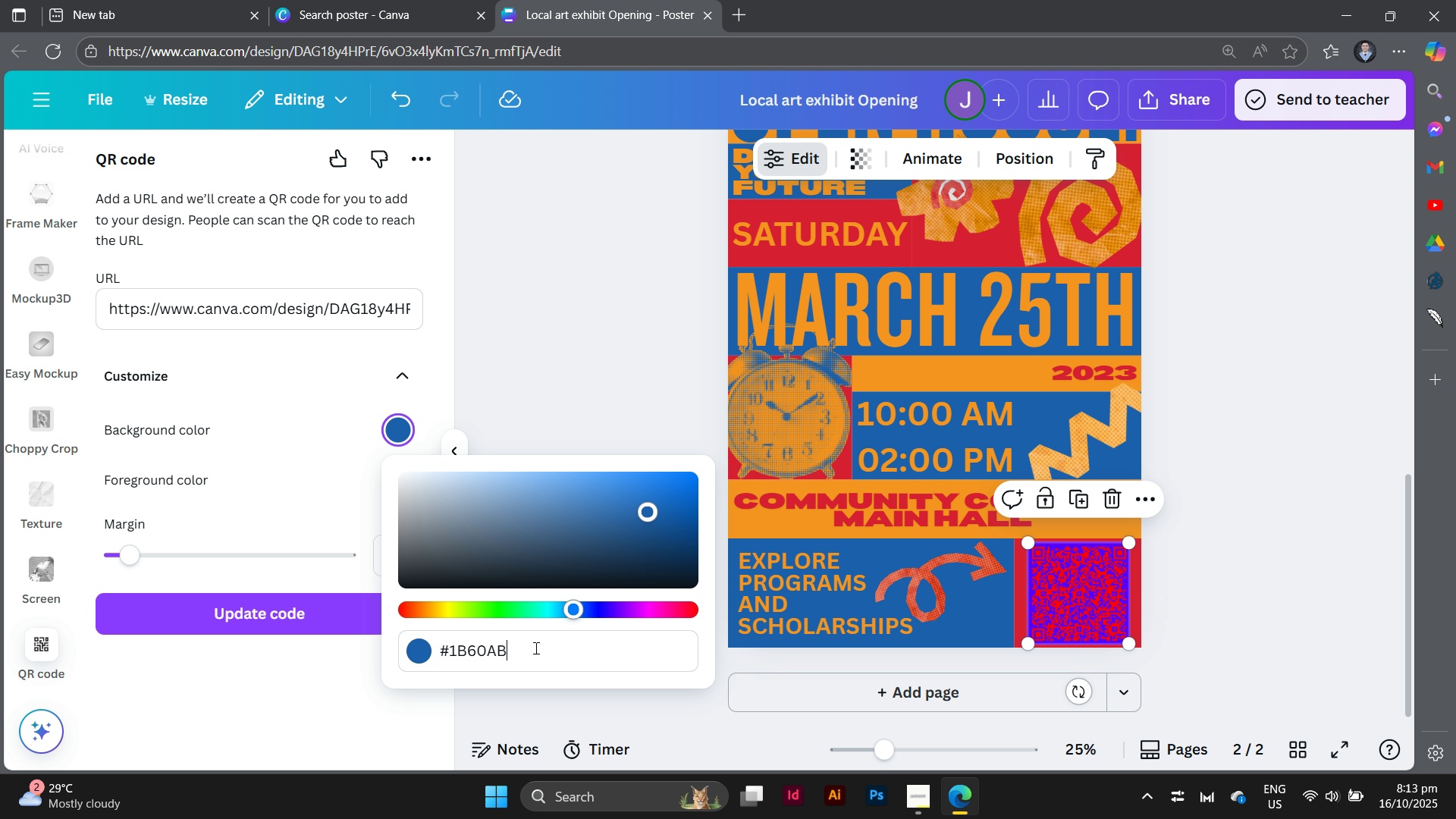 
key(Control+V)
 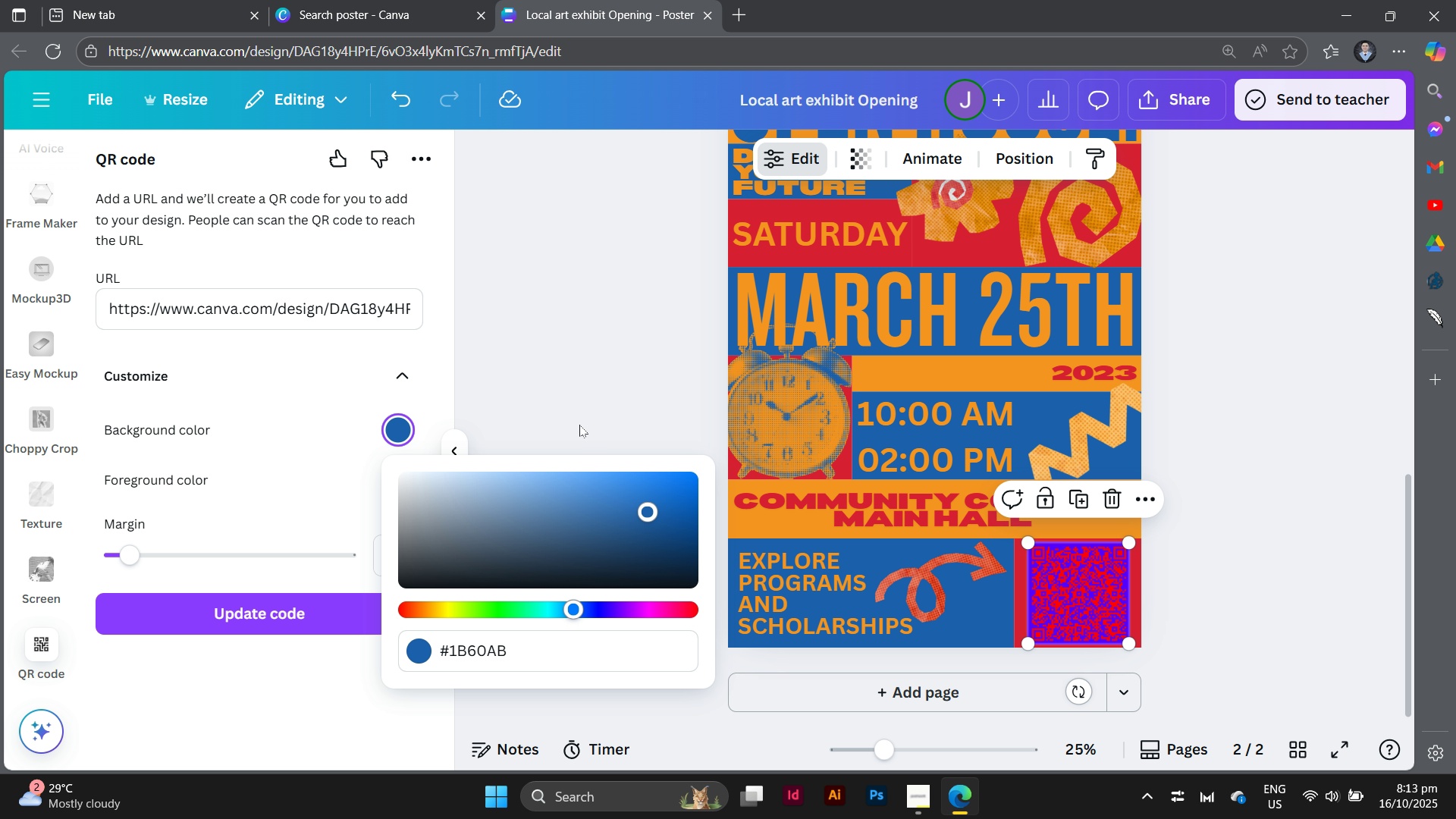 
left_click([576, 400])
 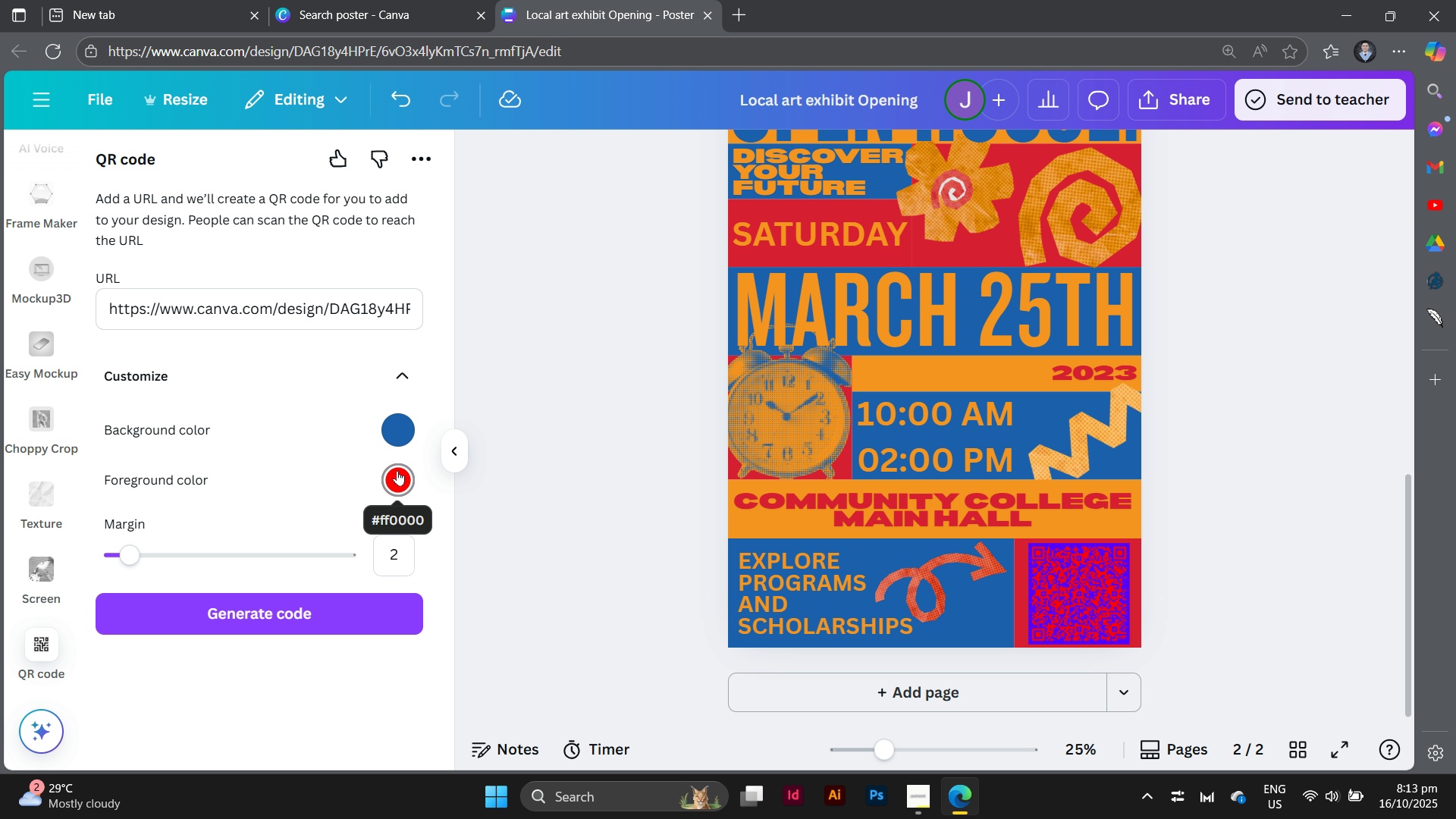 
left_click([397, 470])
 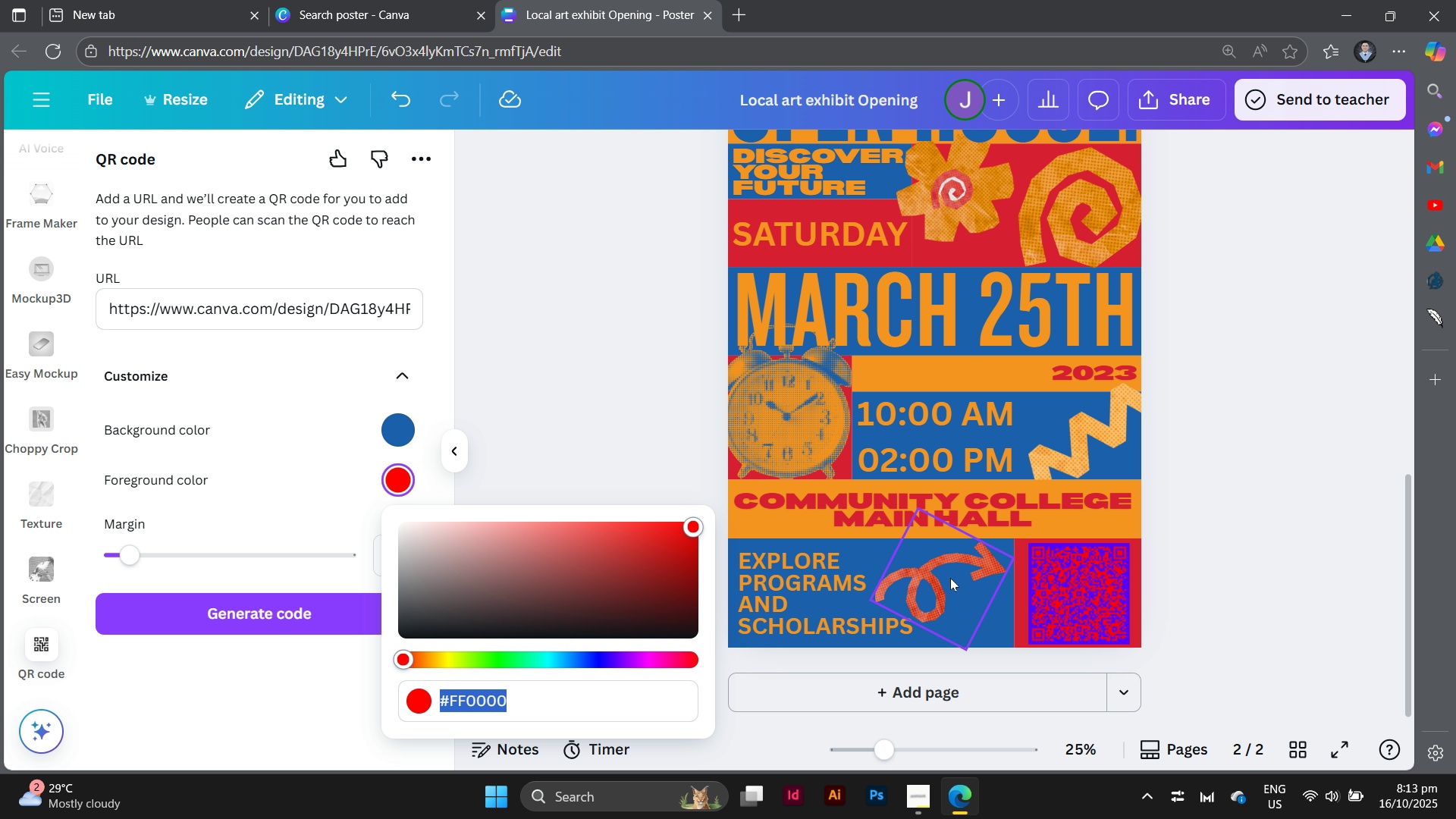 
left_click([836, 395])
 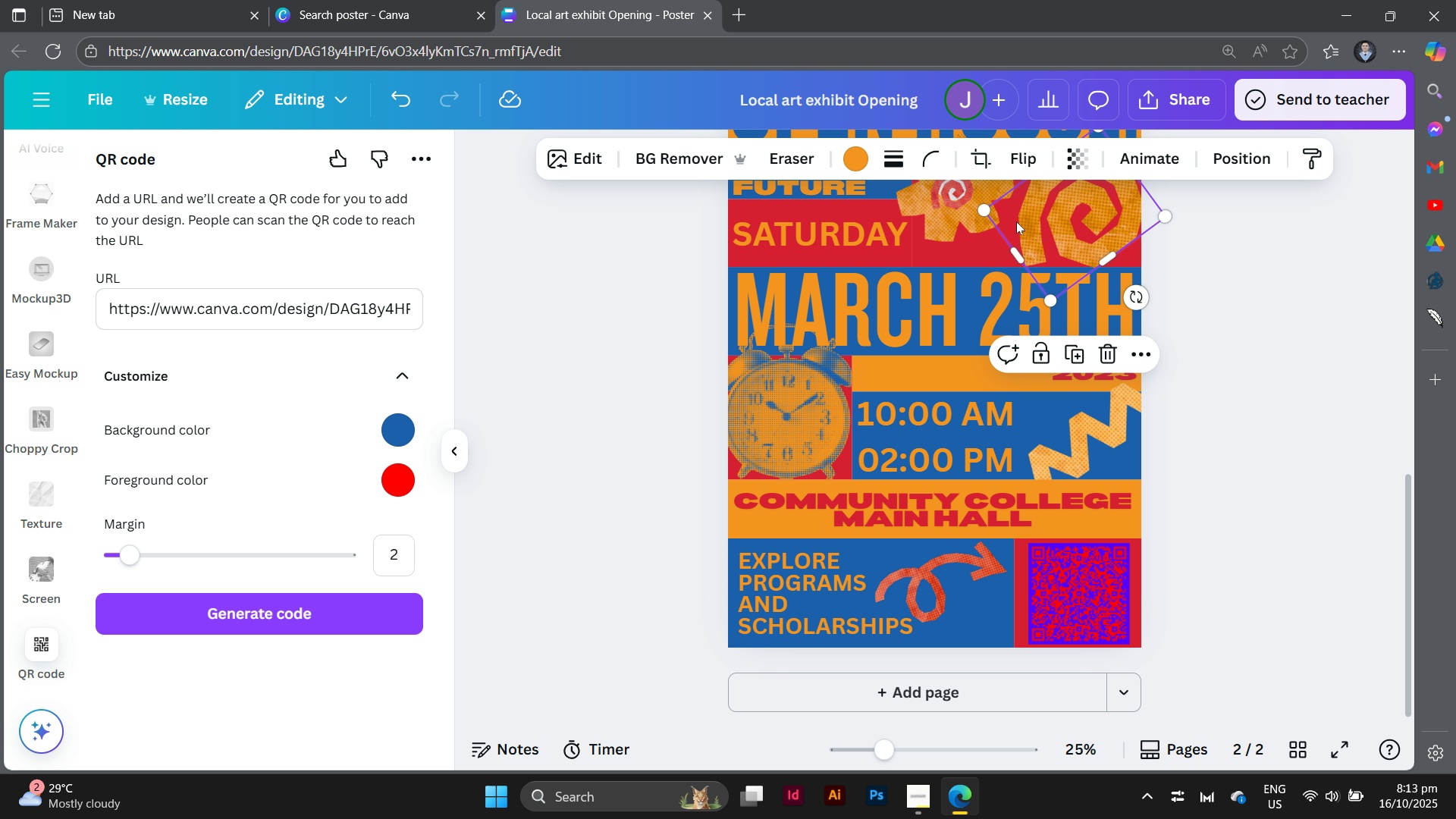 
left_click([823, 206])
 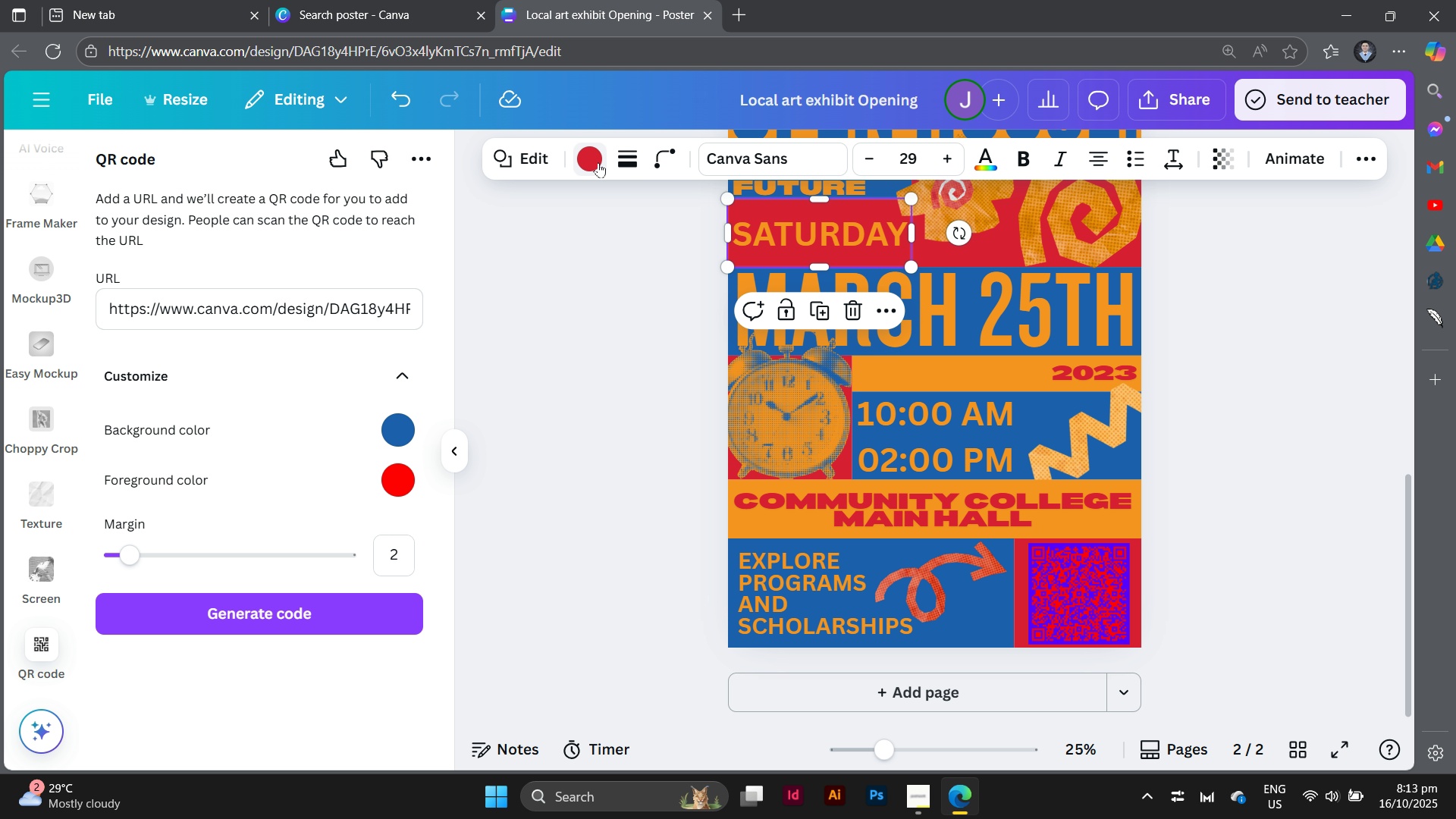 
left_click([598, 162])
 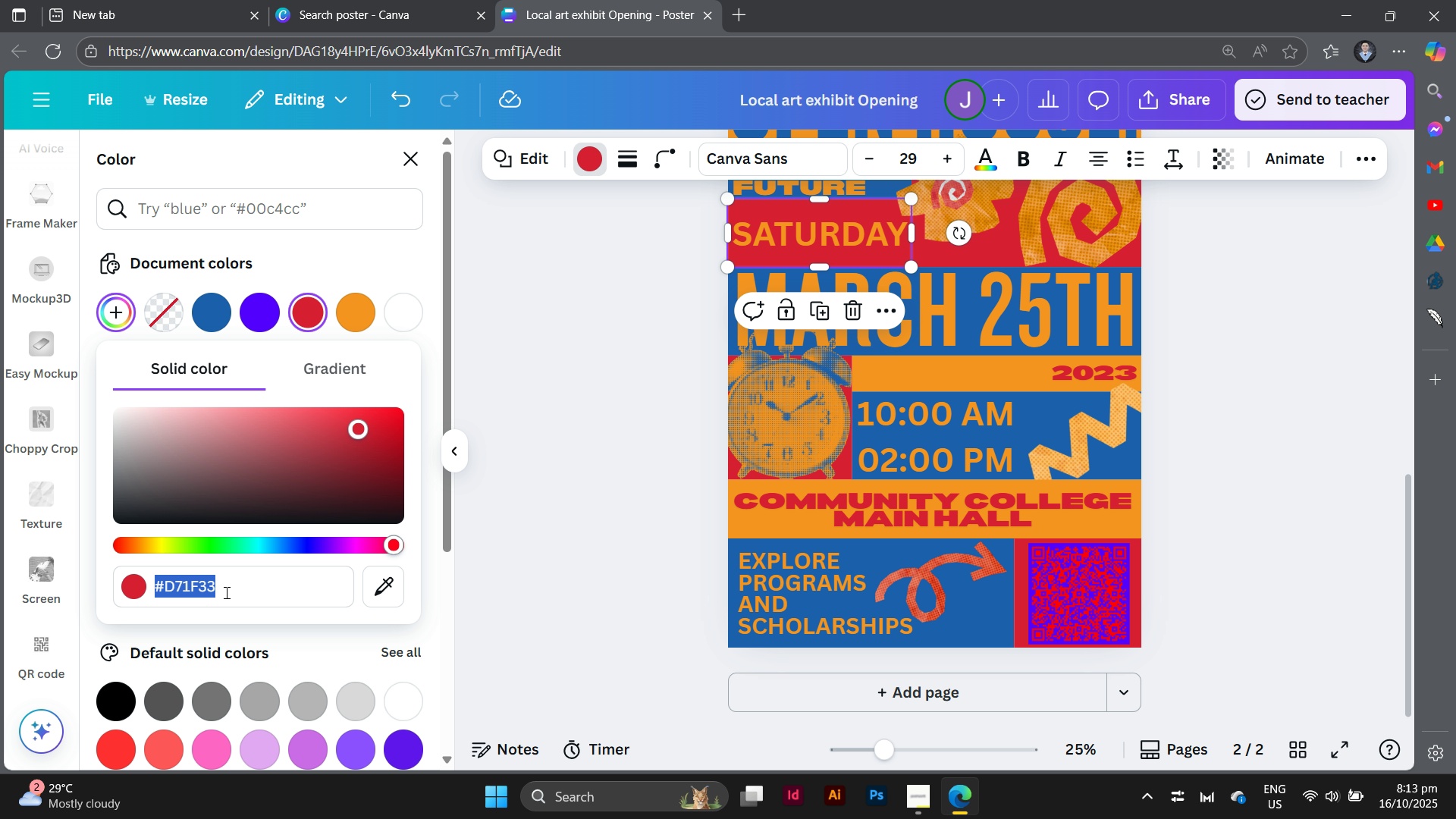 
key(Control+C)
 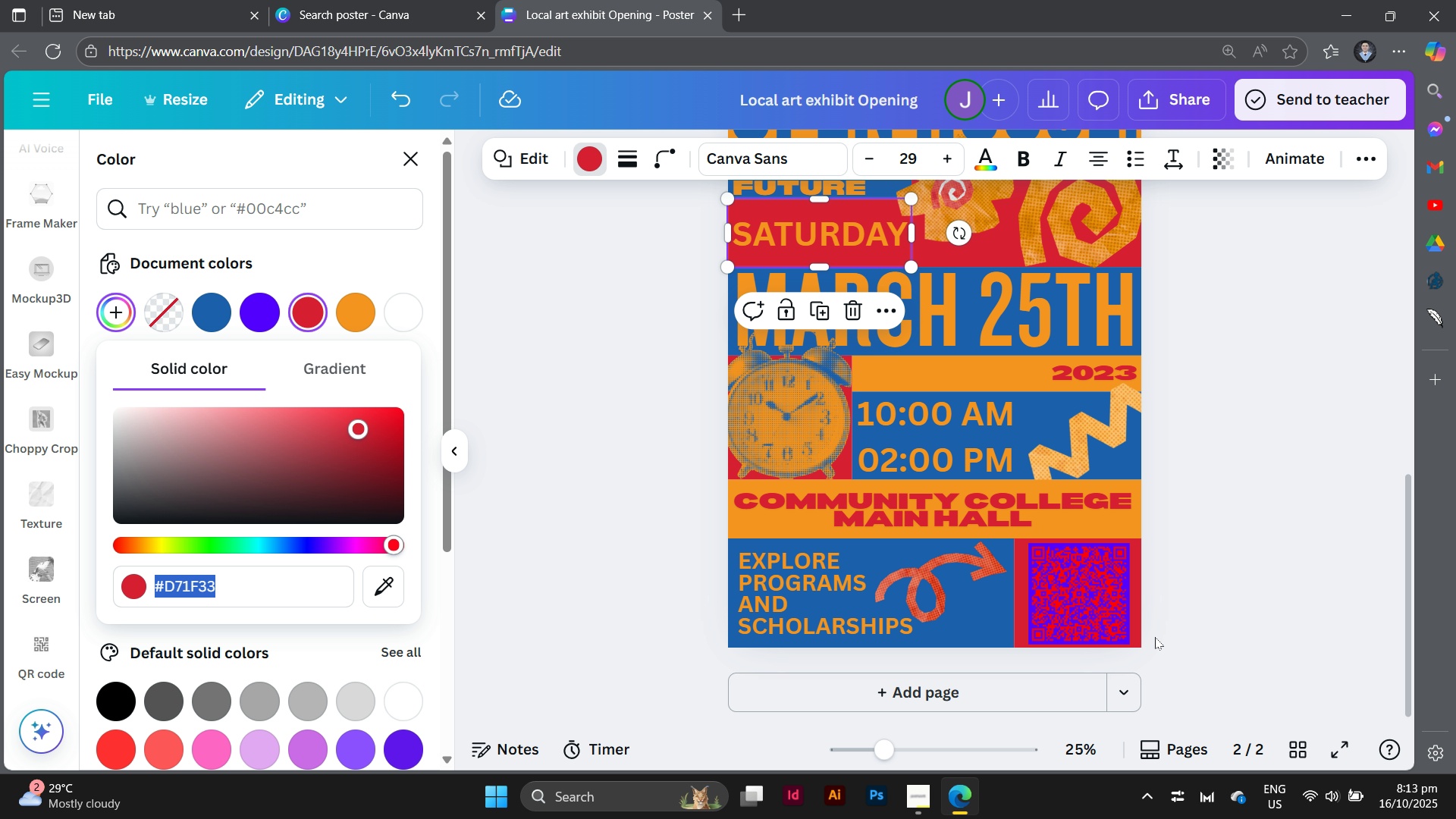 
left_click([1095, 620])
 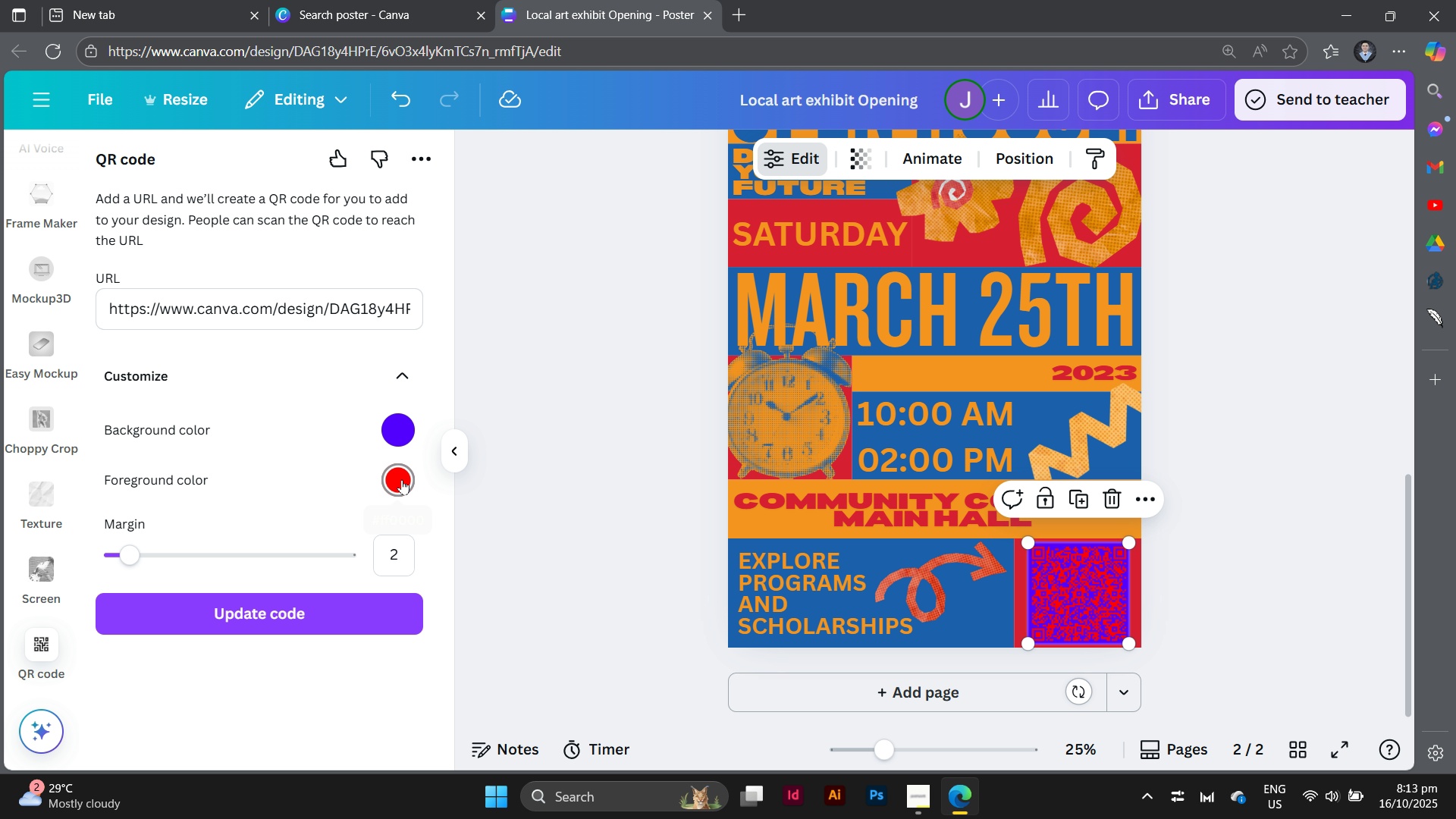 
left_click([403, 479])
 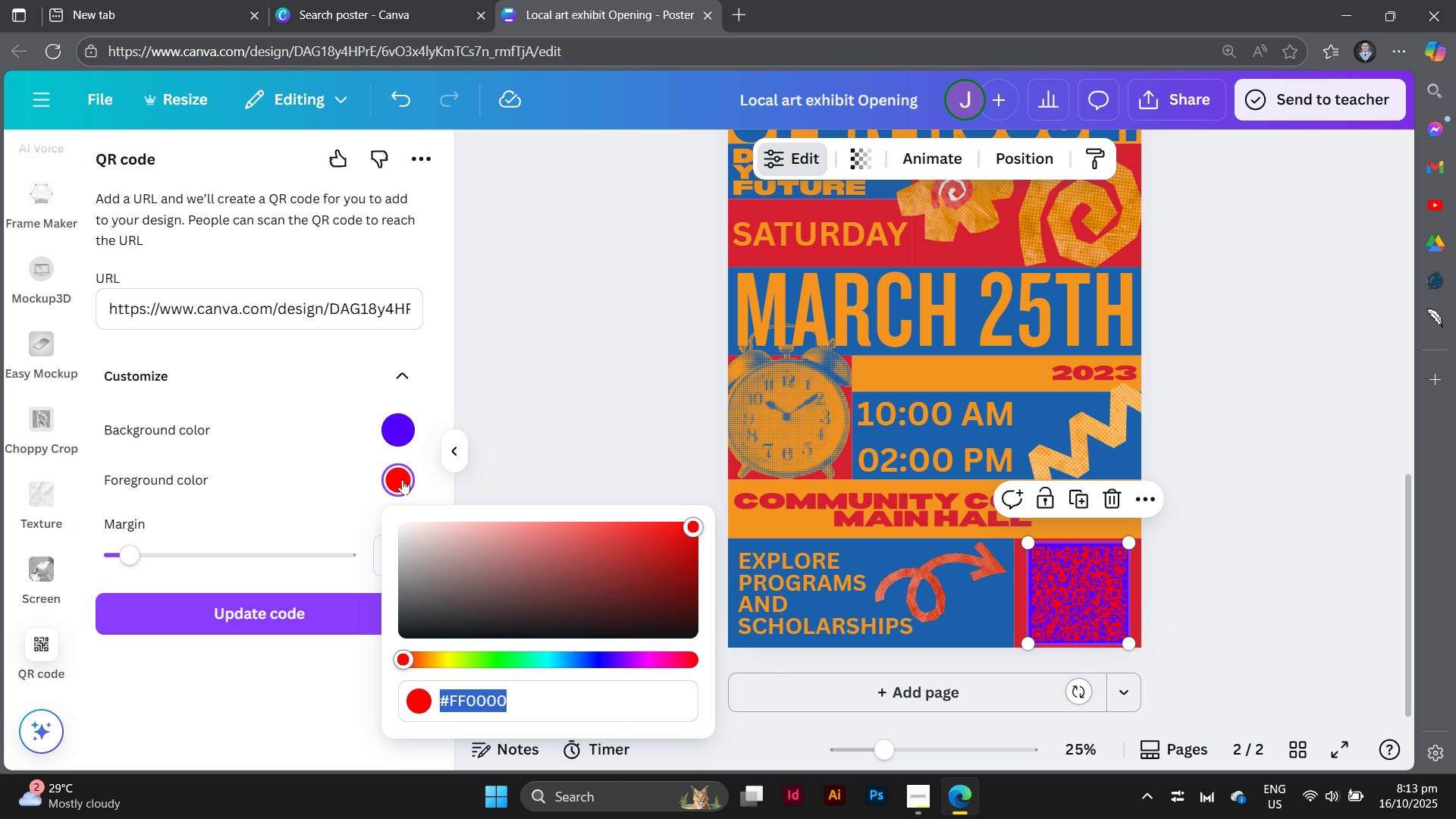 
key(Control+V)
 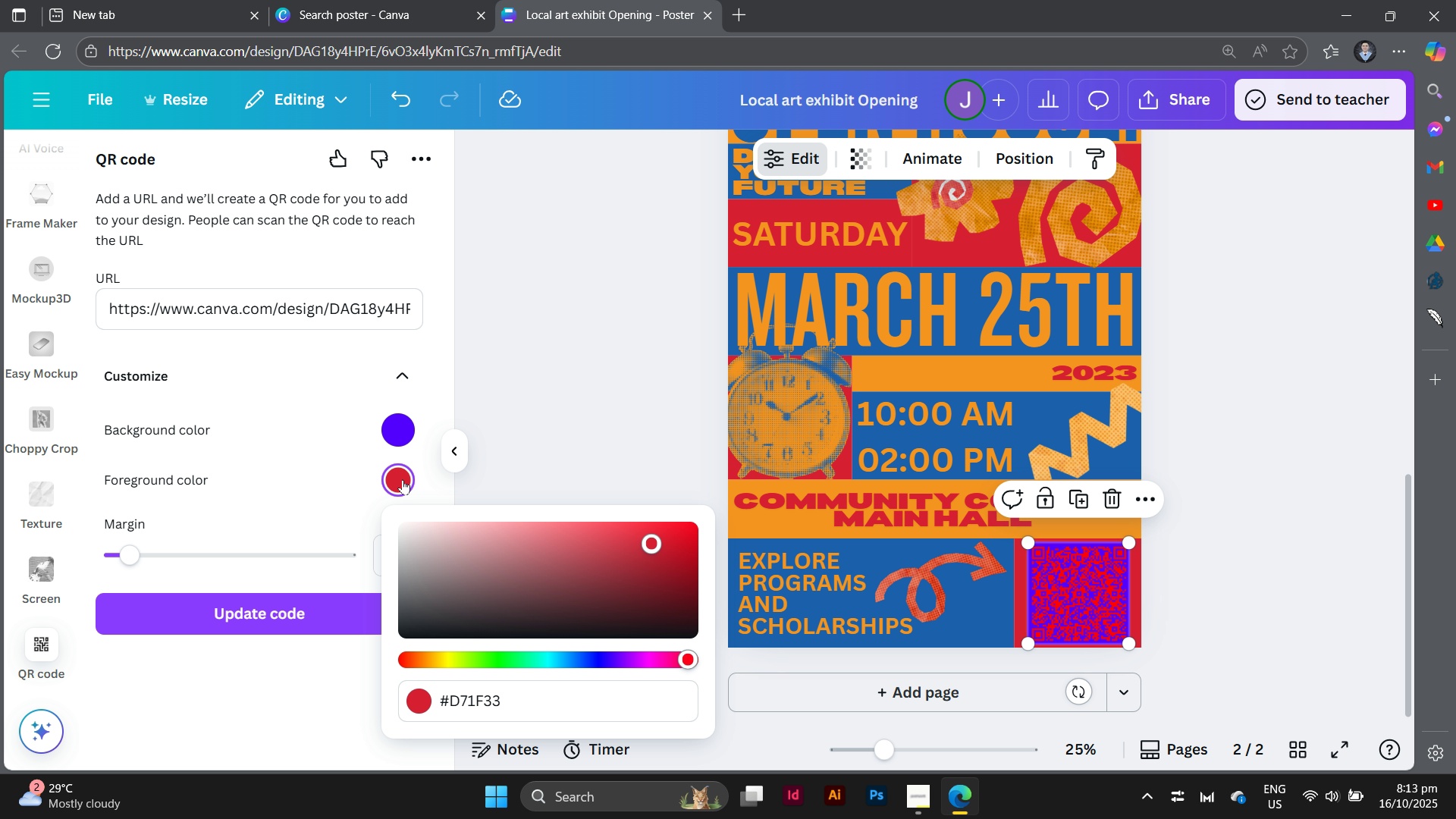 
key(Enter)
 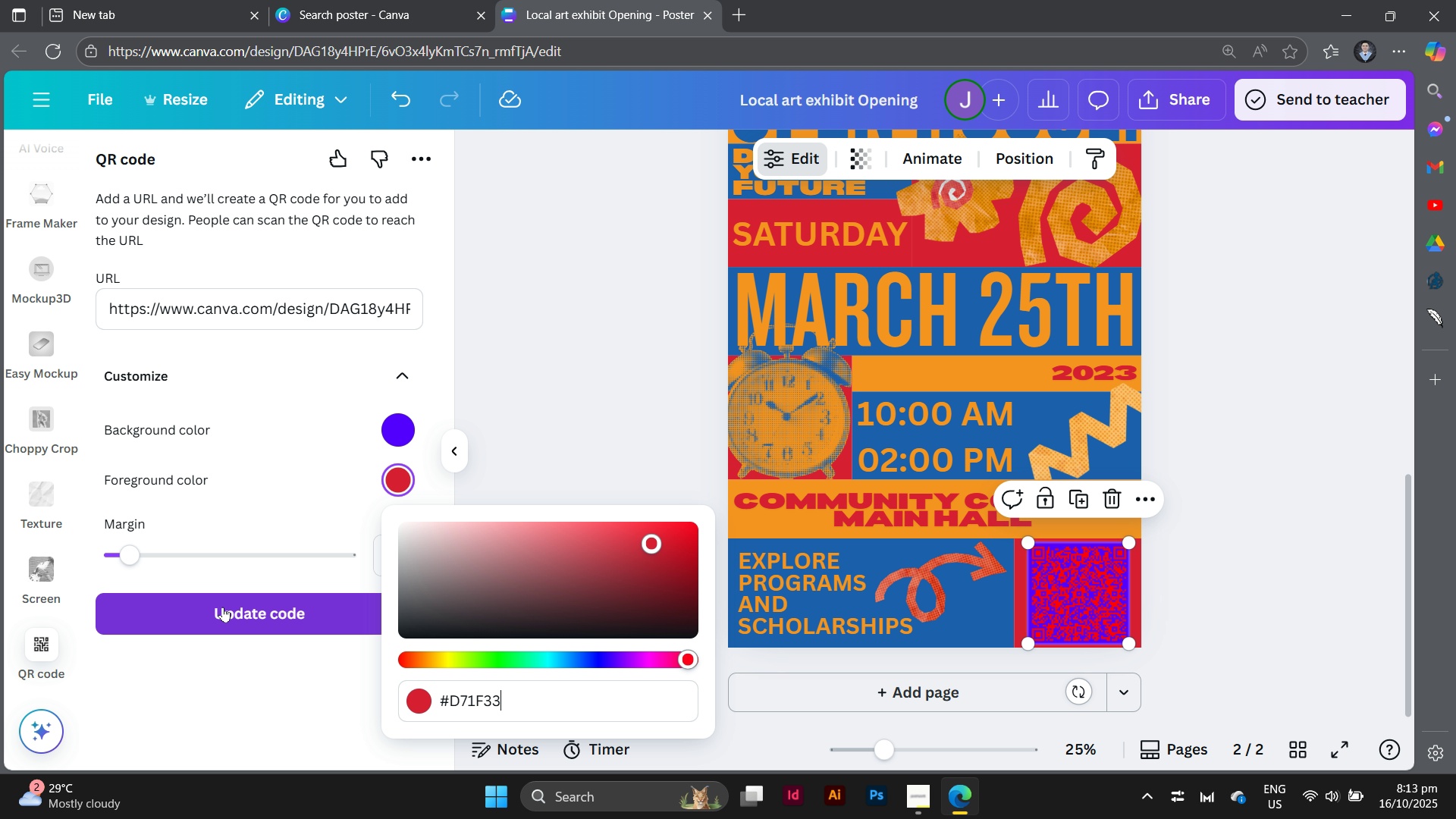 
left_click([394, 424])
 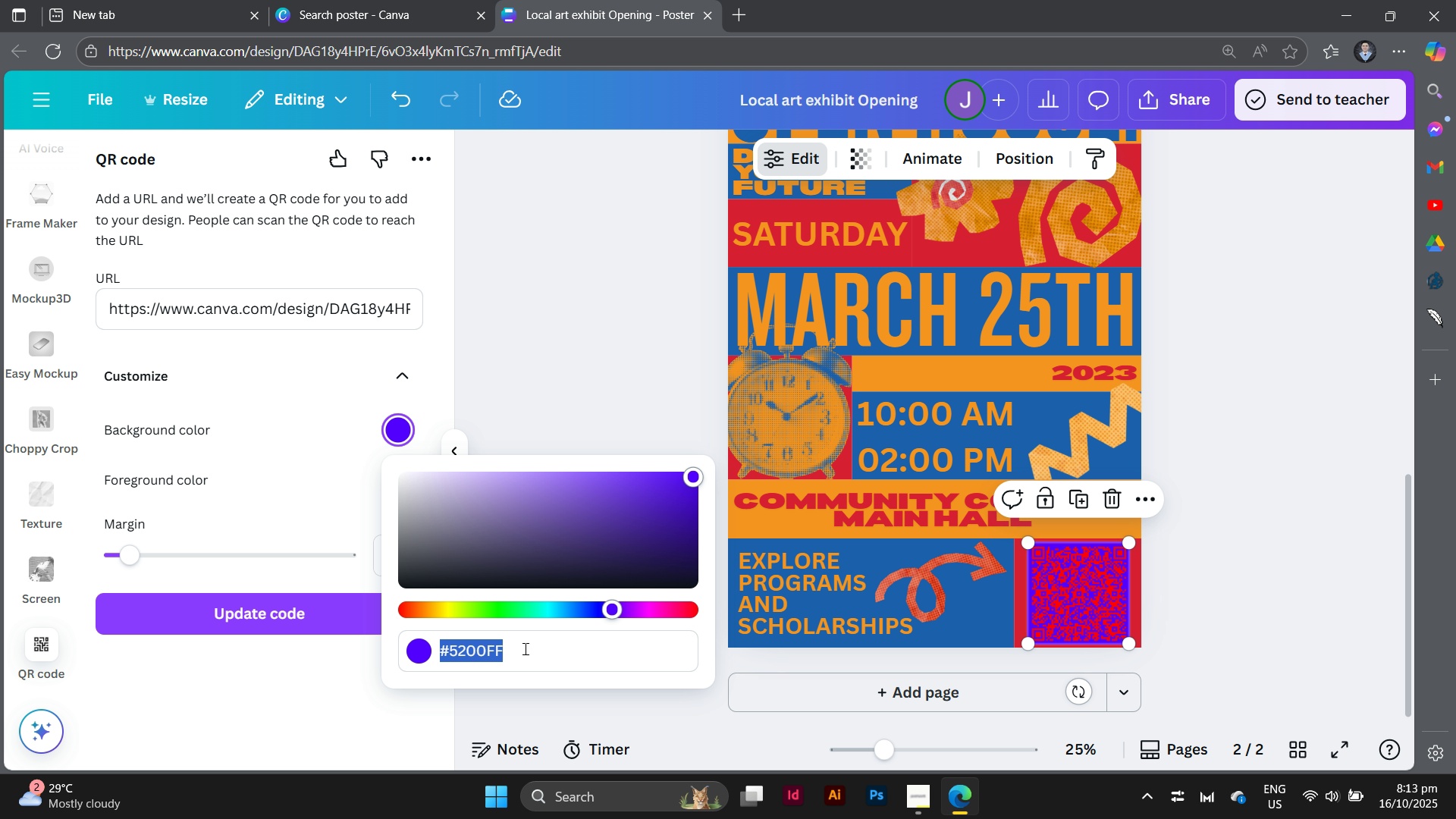 
left_click([524, 648])
 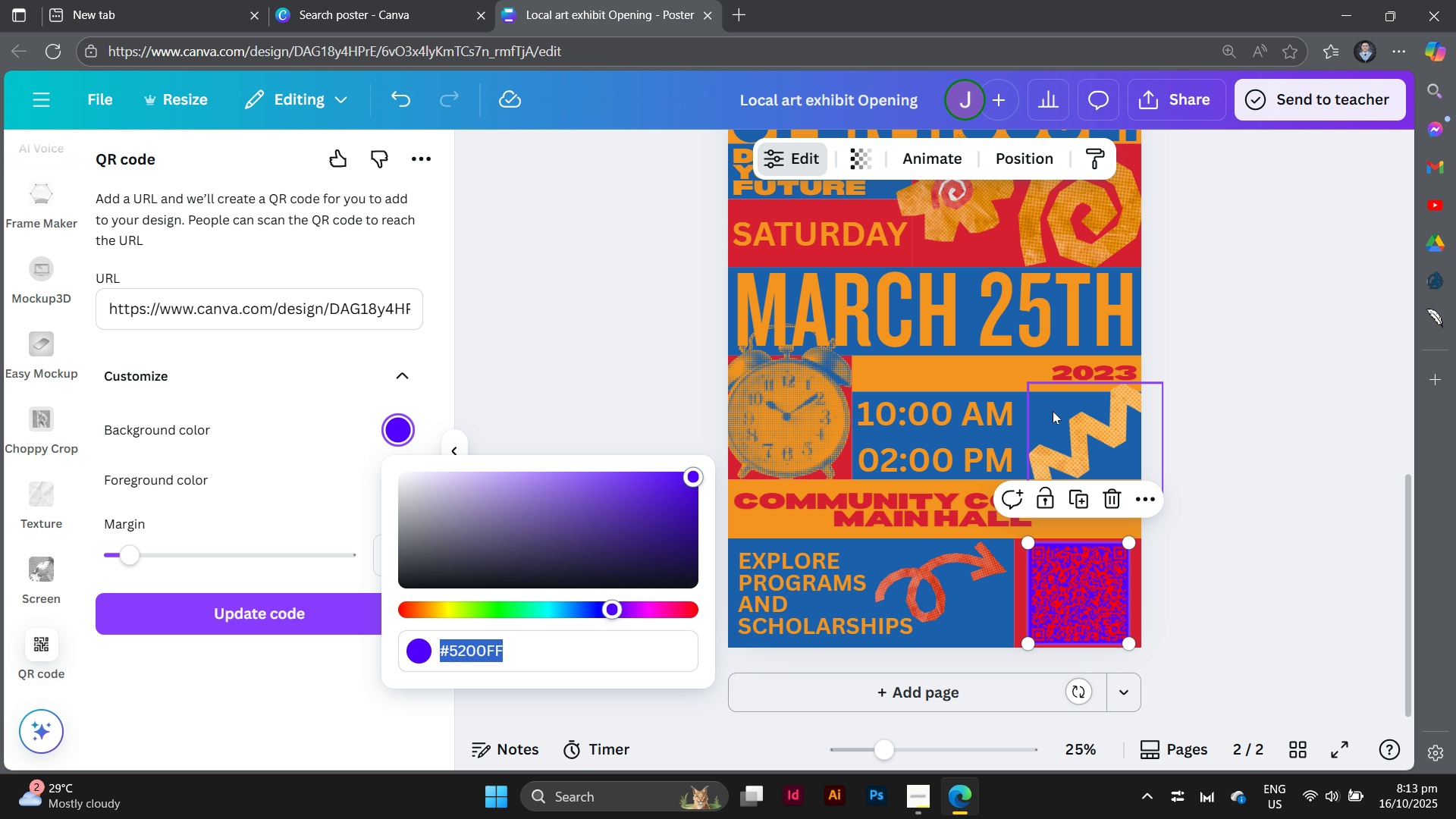 
left_click([1054, 410])
 